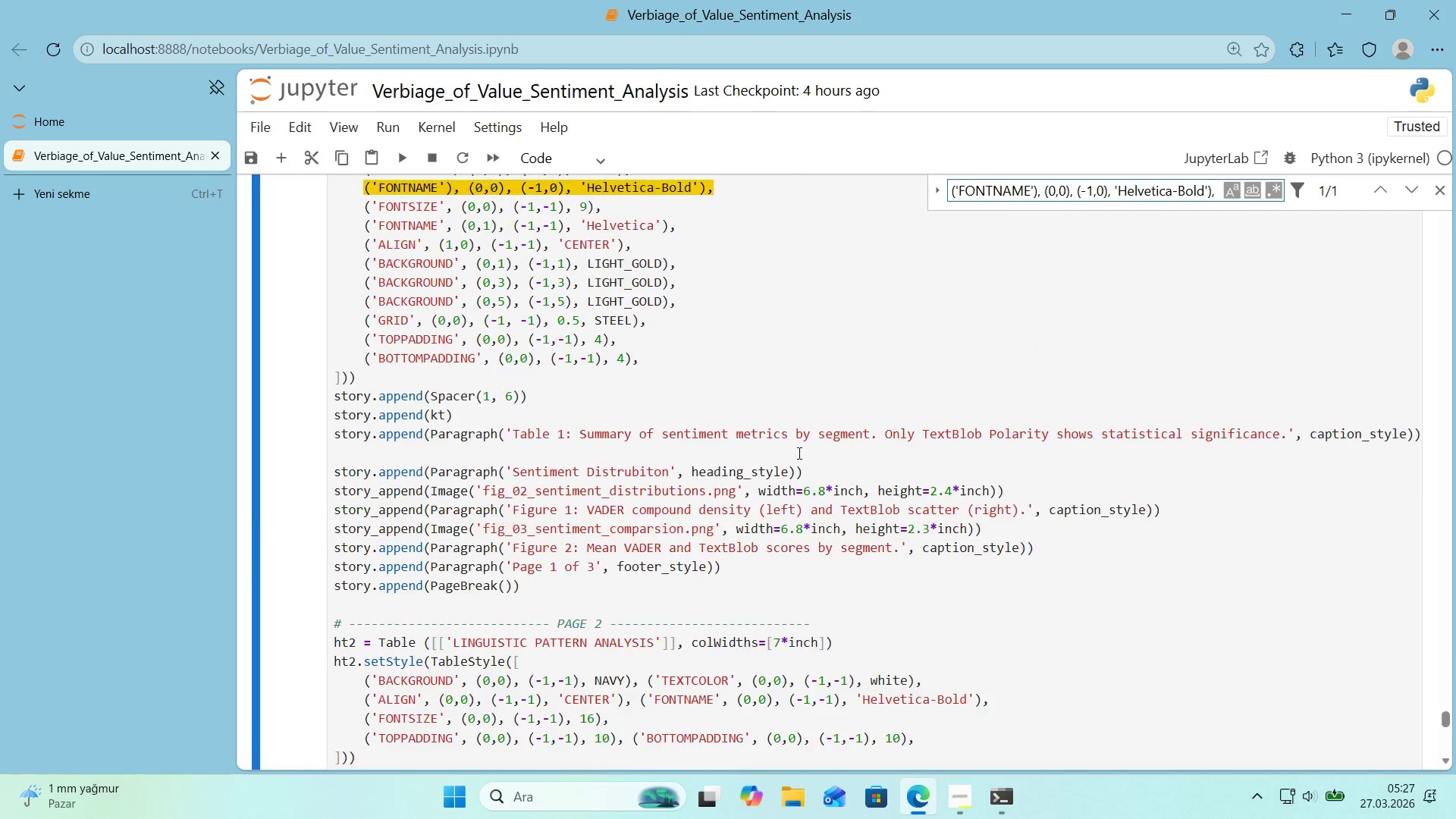 
key(Enter)
 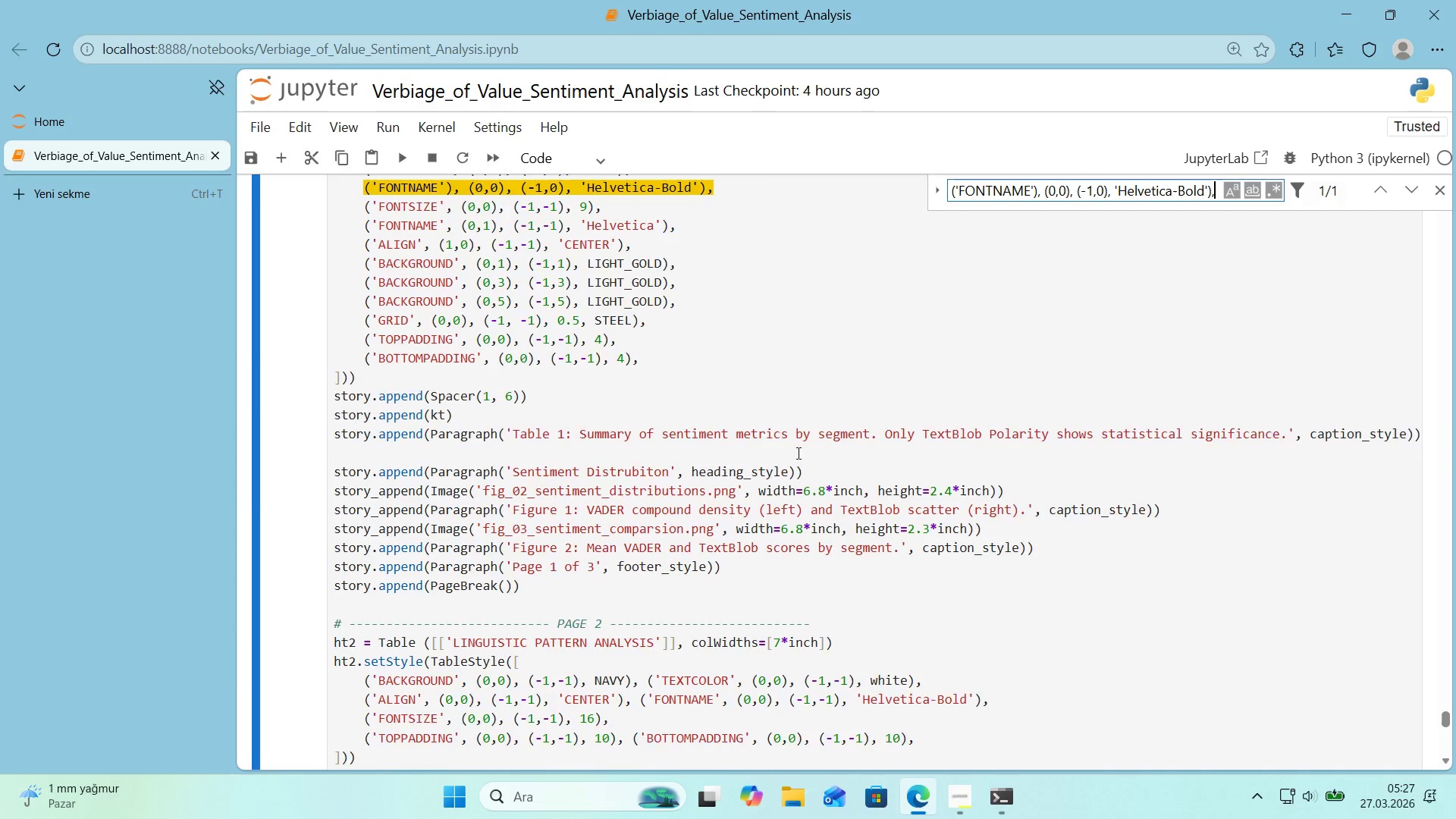 
scroll: coordinate [797, 453], scroll_direction: up, amount: 2.0
 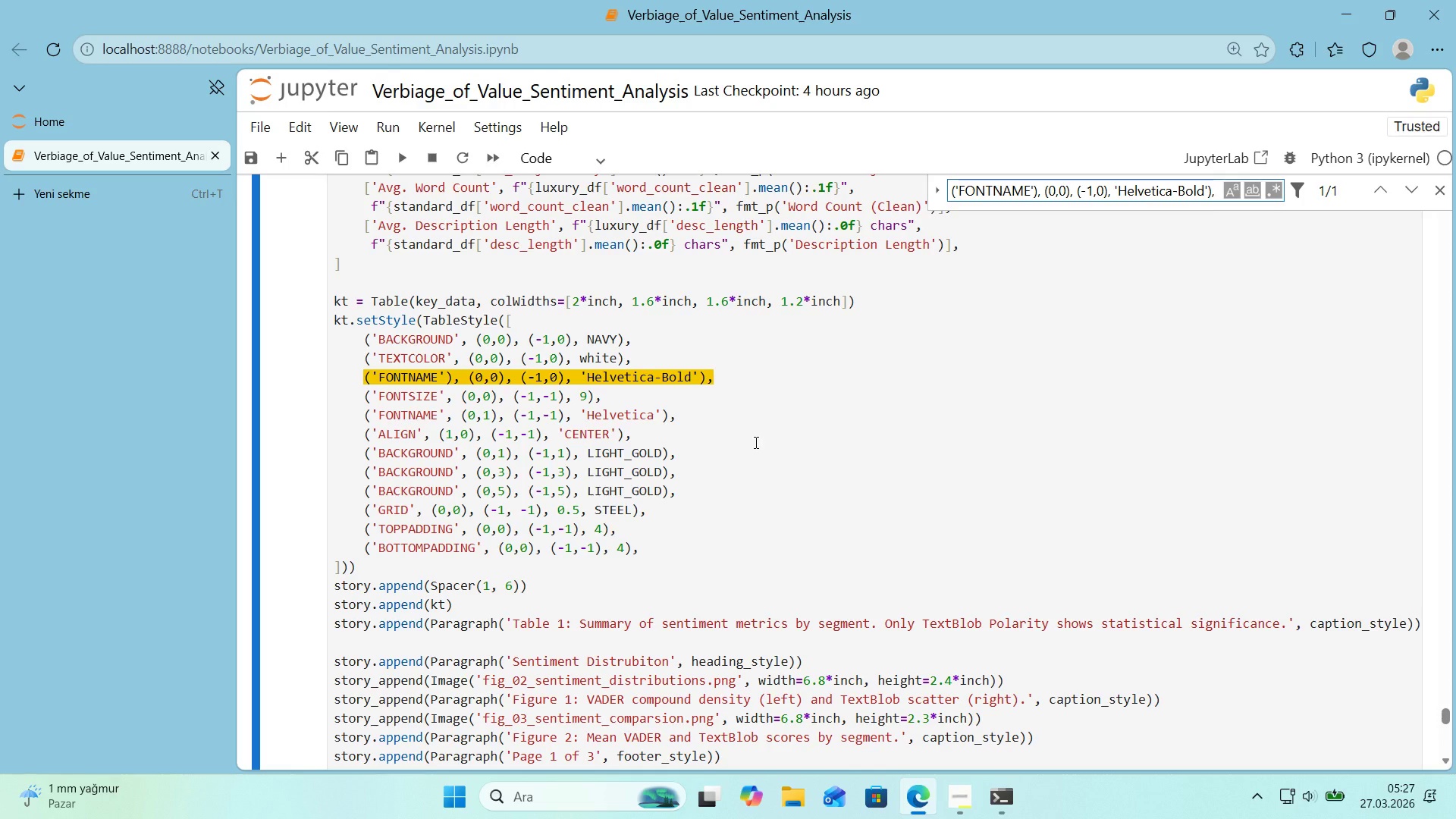 
wait(11.06)
 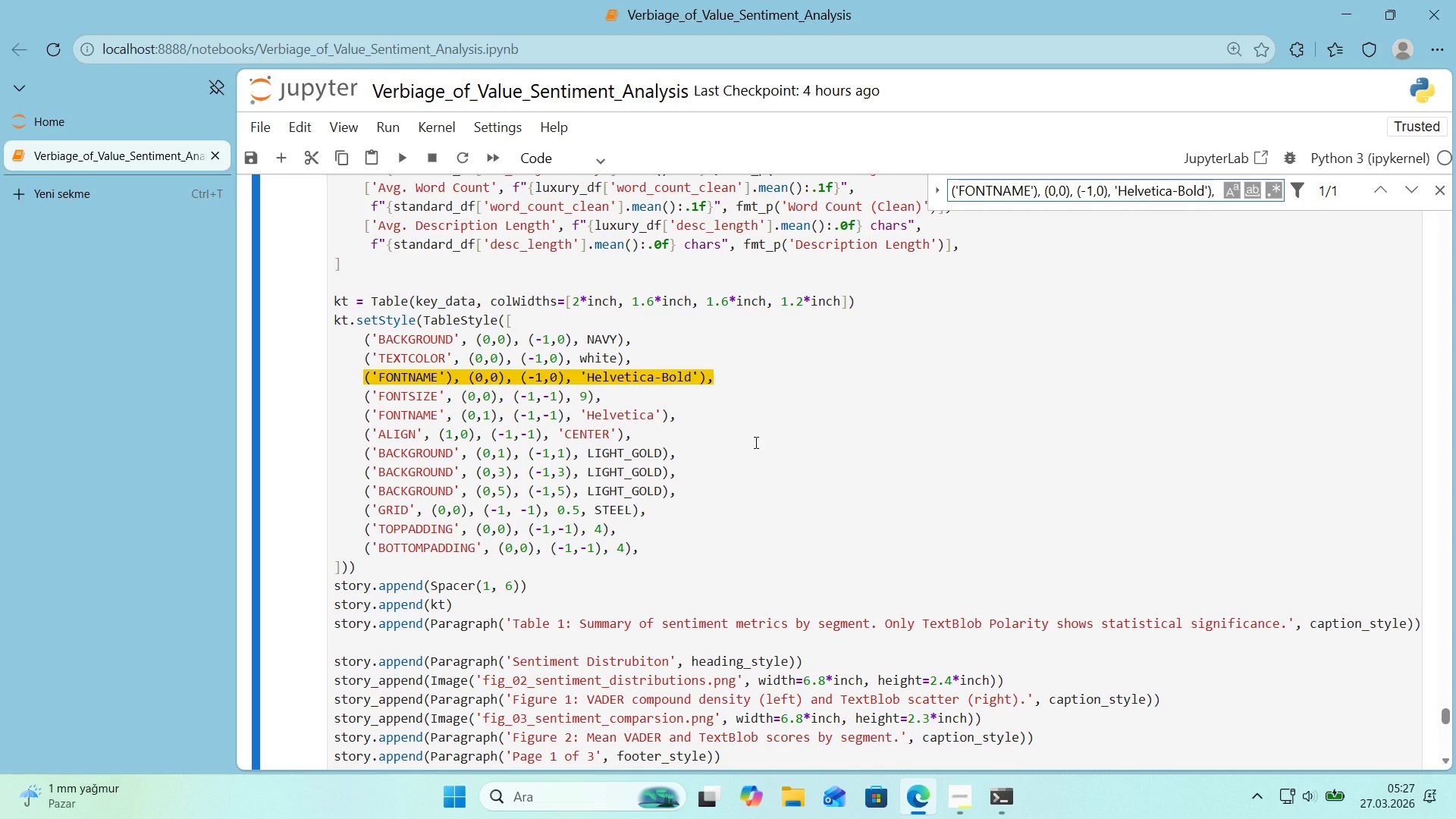 
left_click([755, 442])
 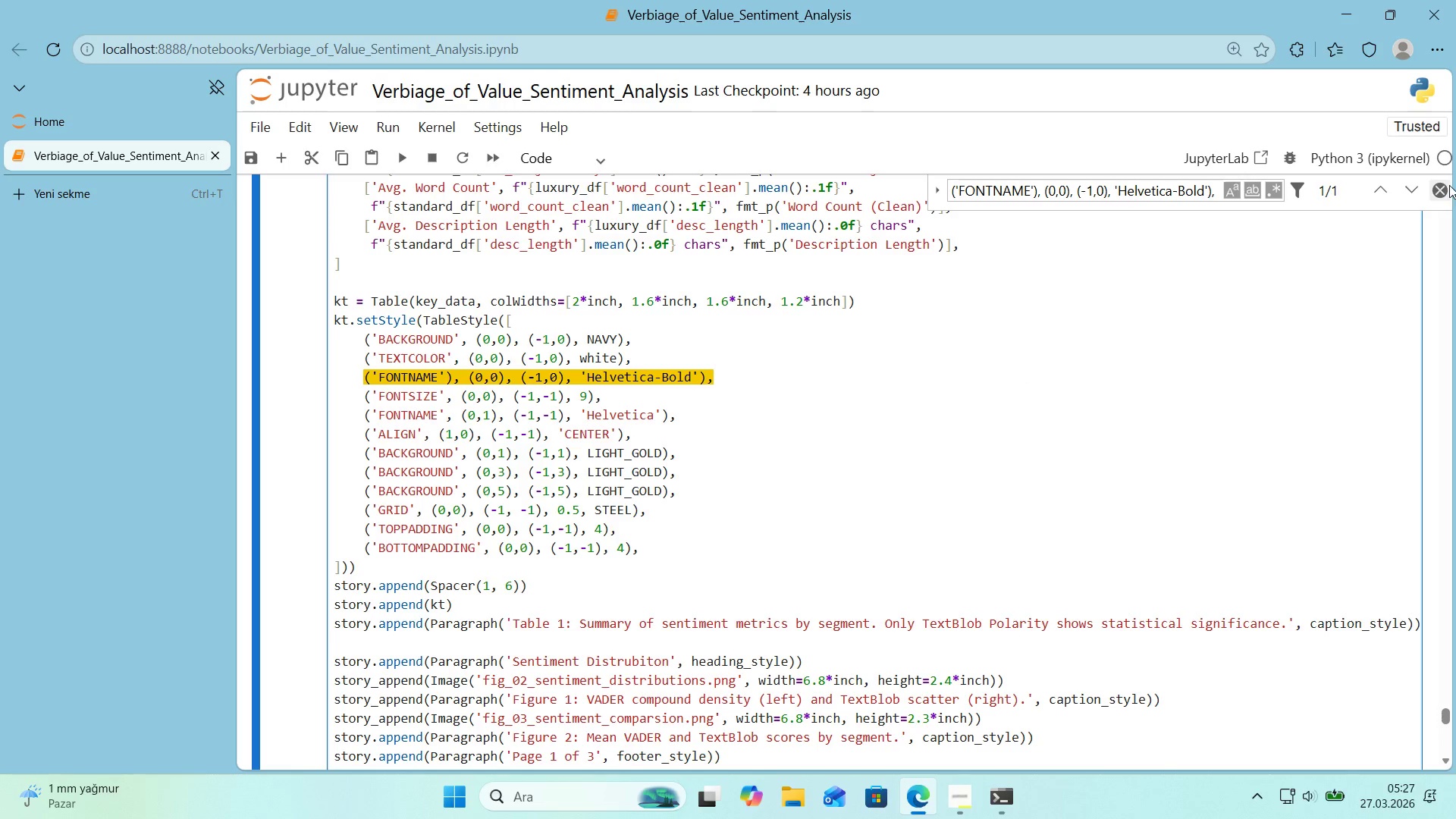 
left_click([1442, 190])
 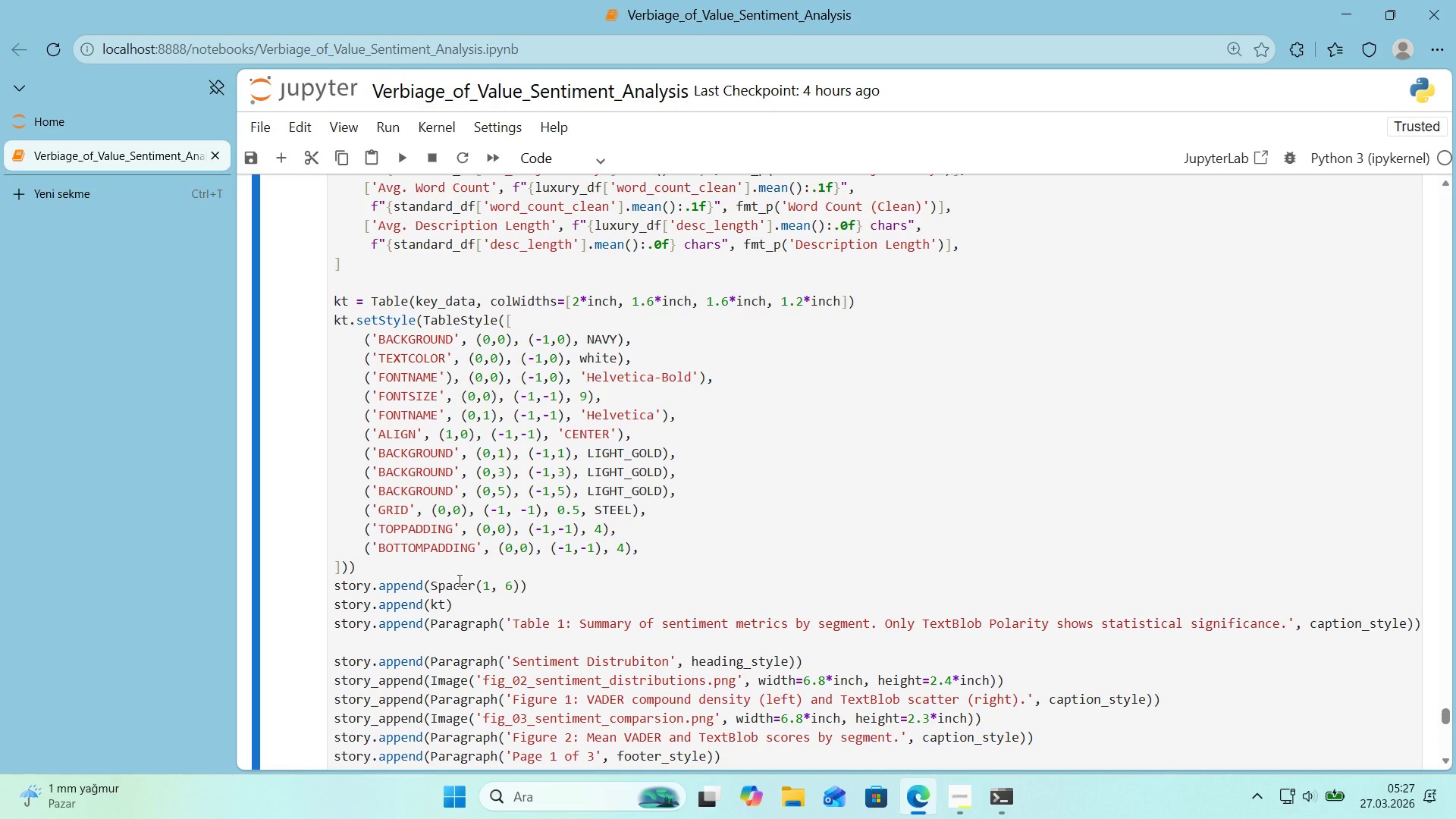 
wait(11.06)
 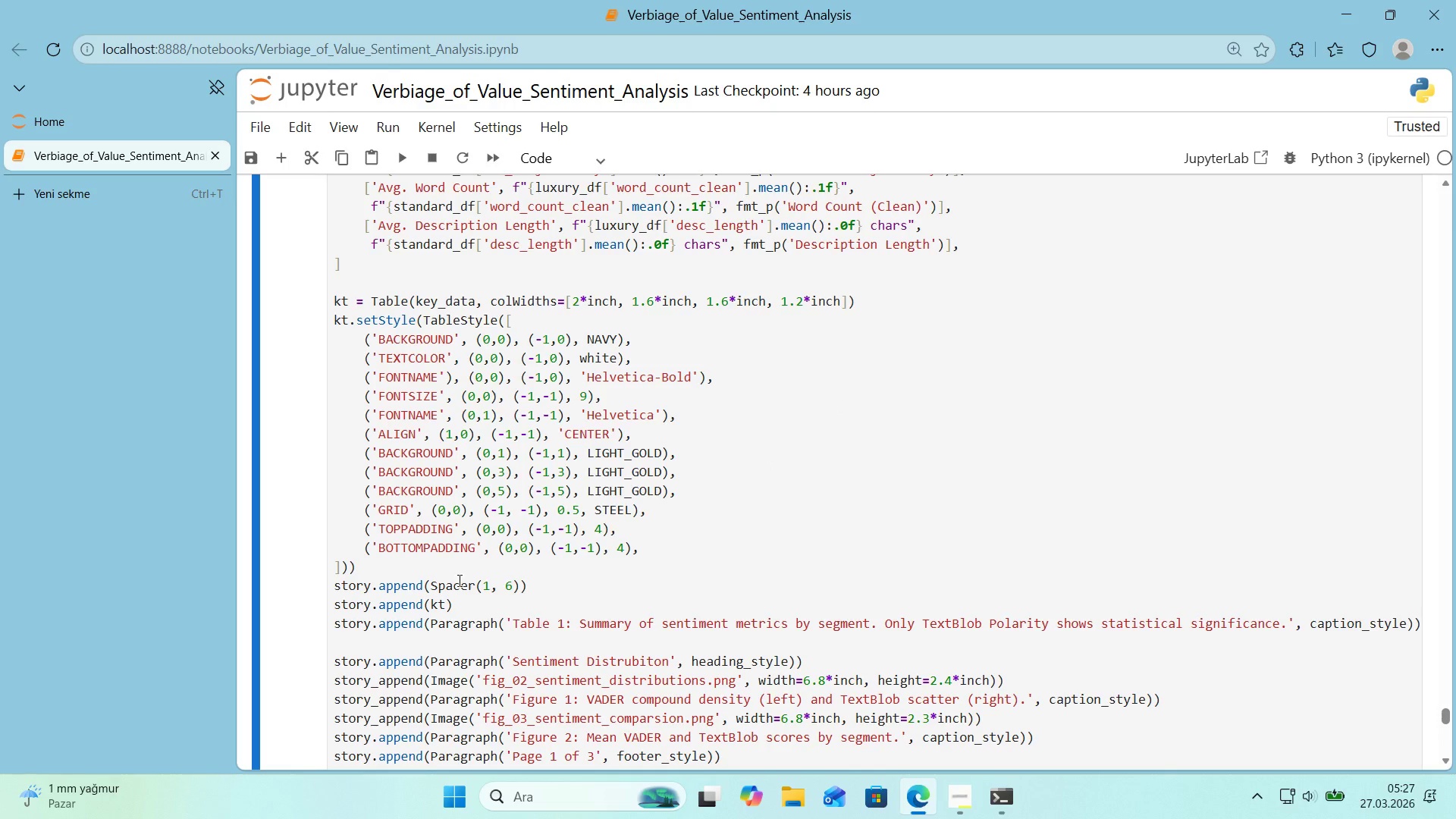 
scroll: coordinate [557, 569], scroll_direction: down, amount: 24.0
 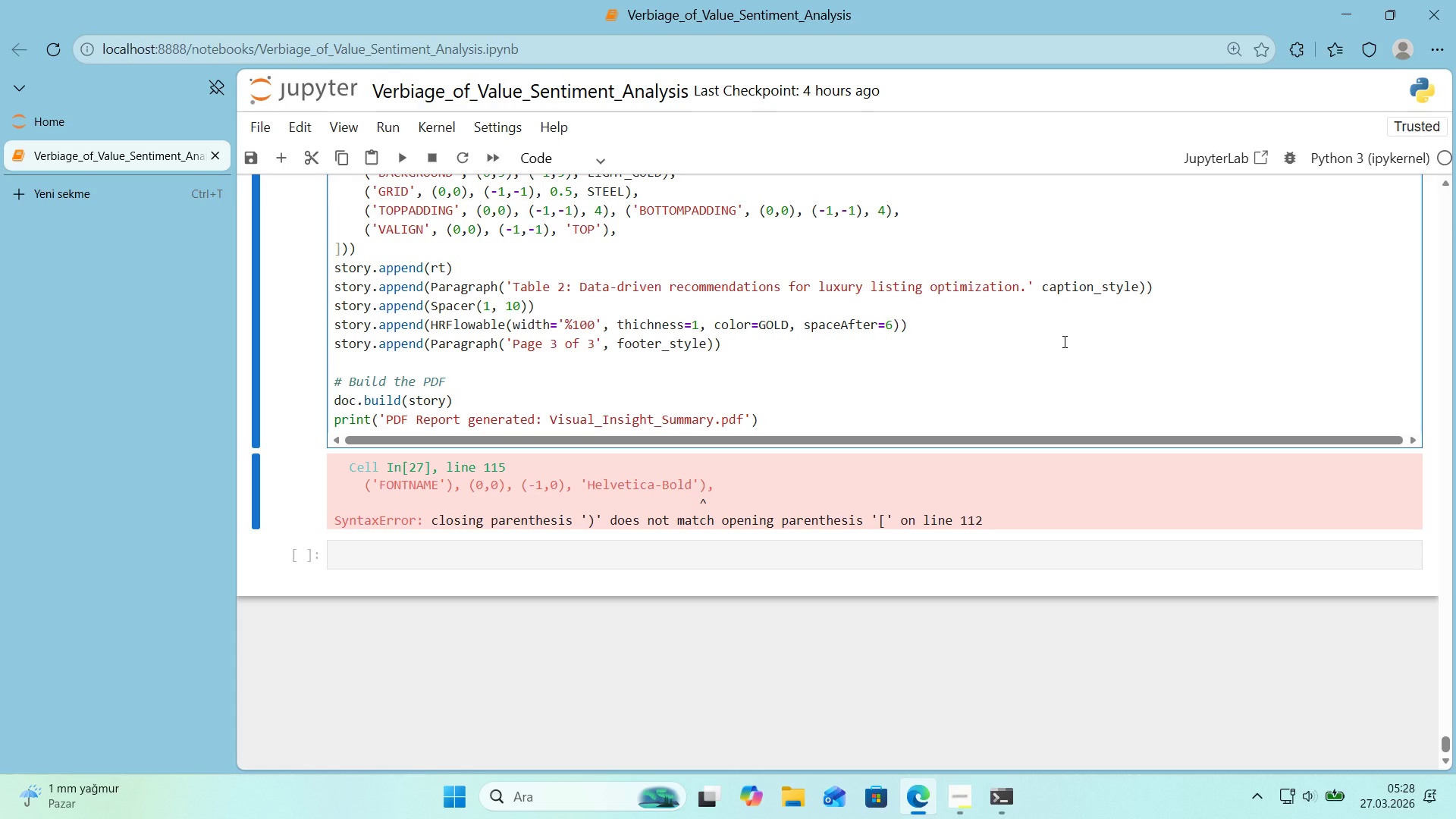 
wait(47.18)
 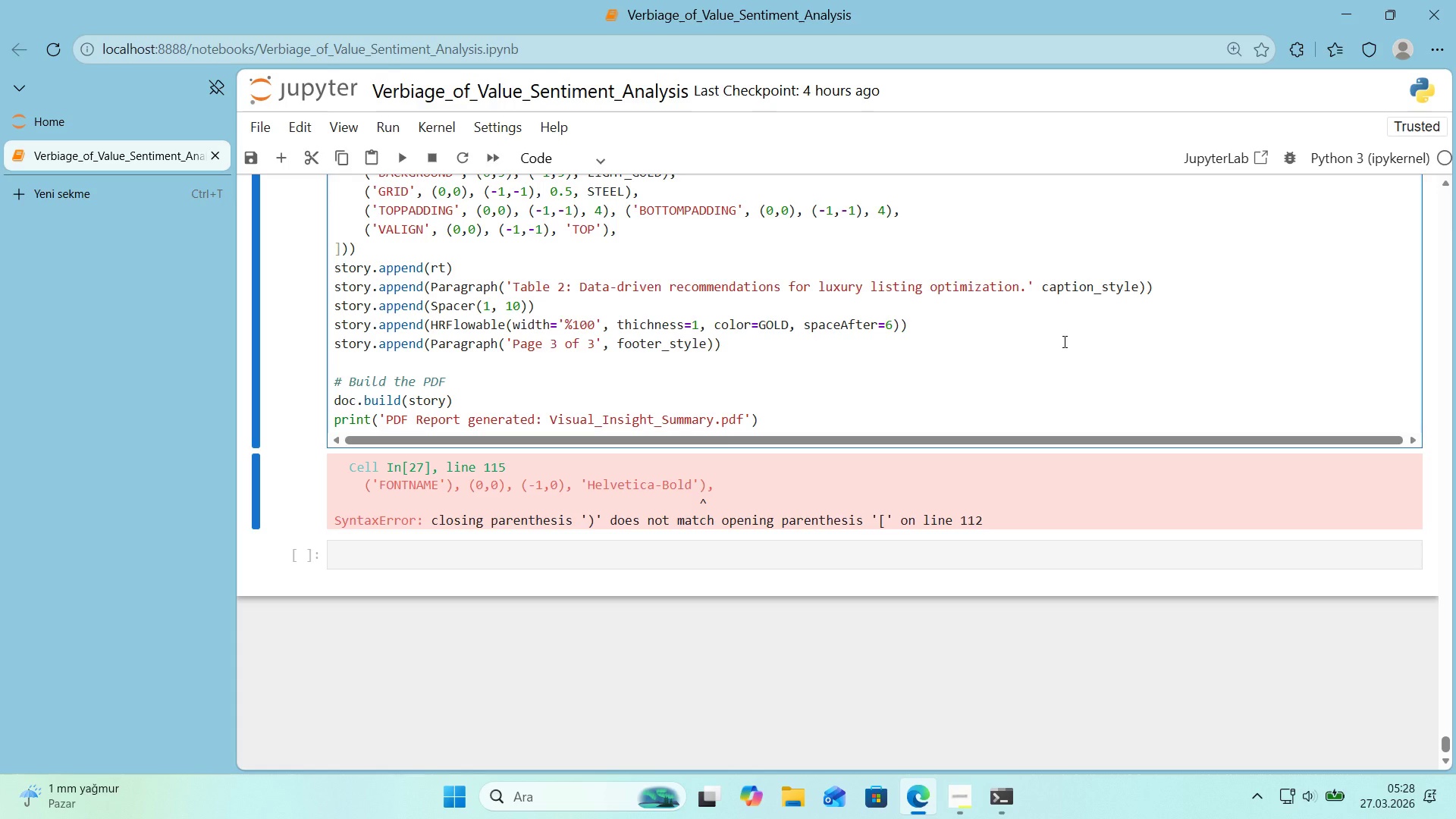 
scroll: coordinate [1044, 341], scroll_direction: up, amount: 18.0
 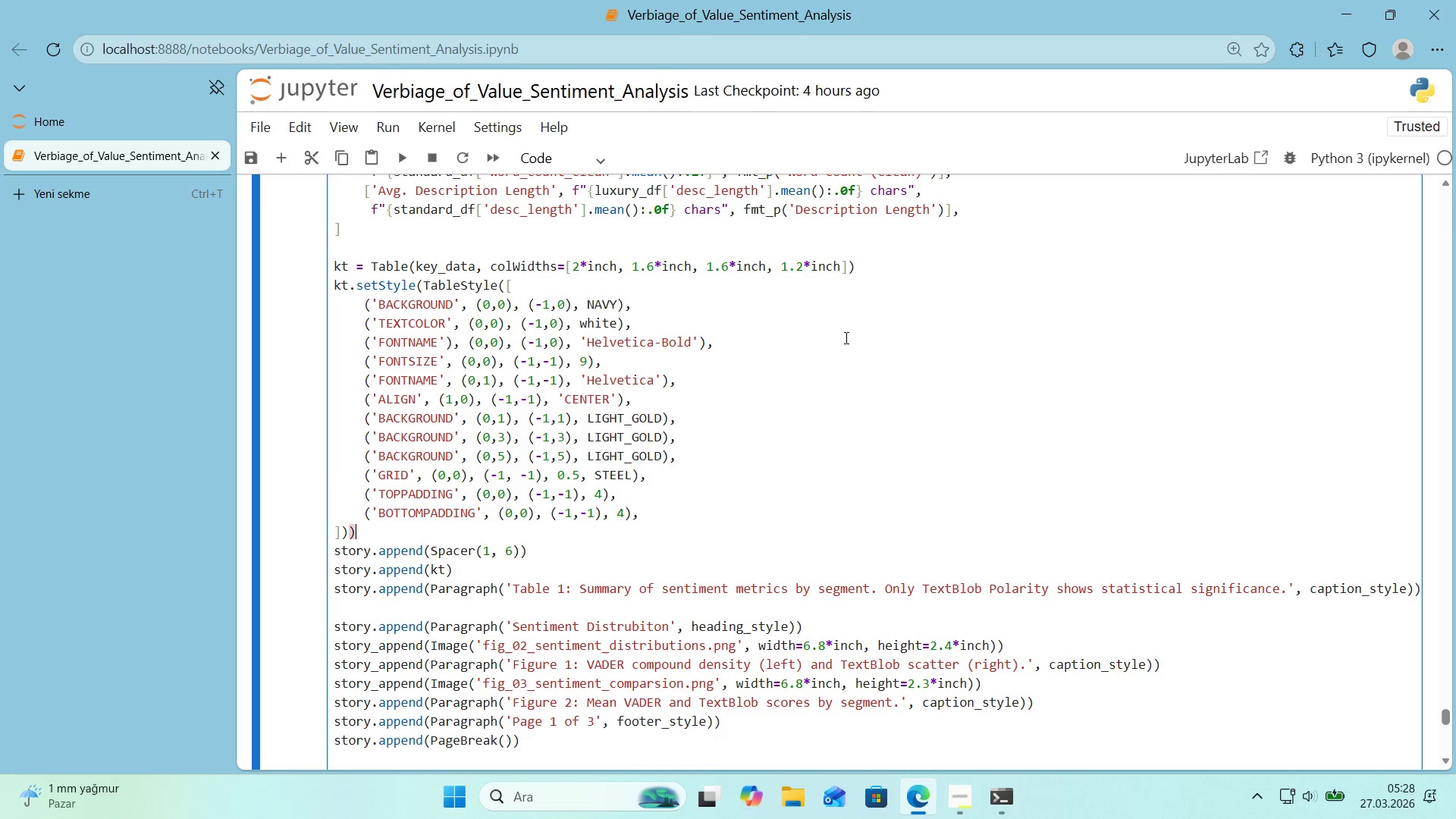 
wait(6.75)
 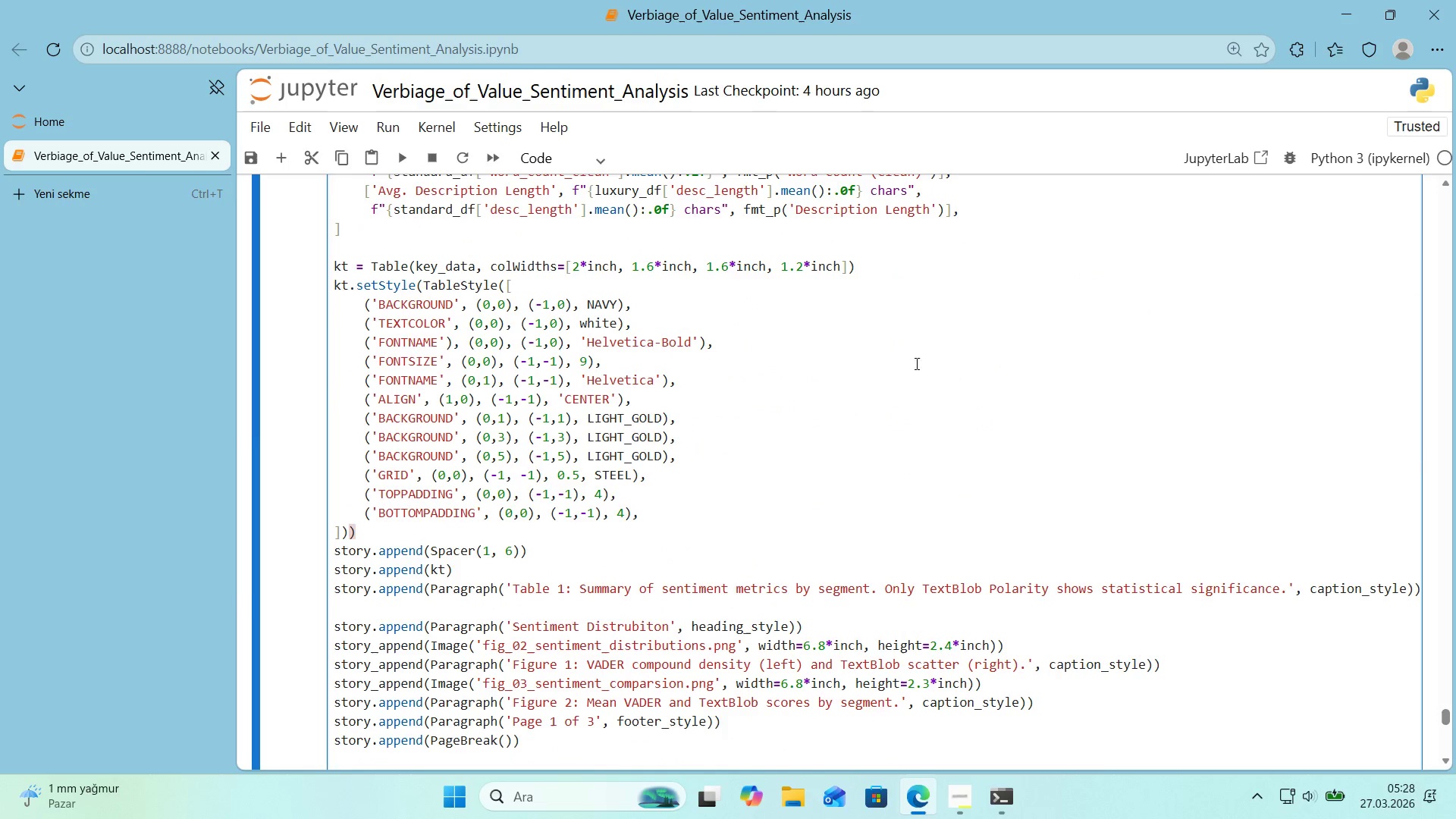 
left_click([453, 344])
 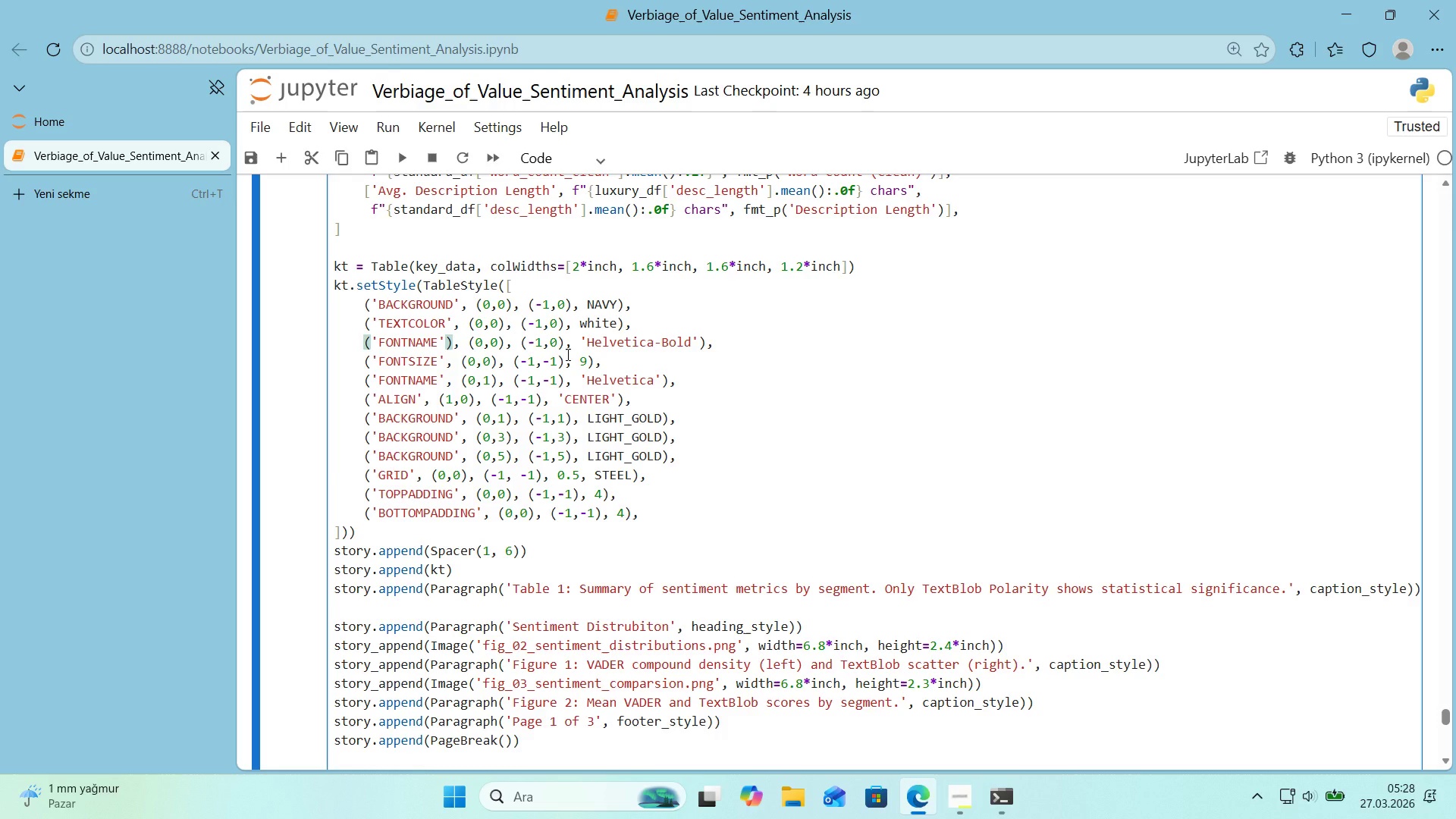 
key(Backspace)
 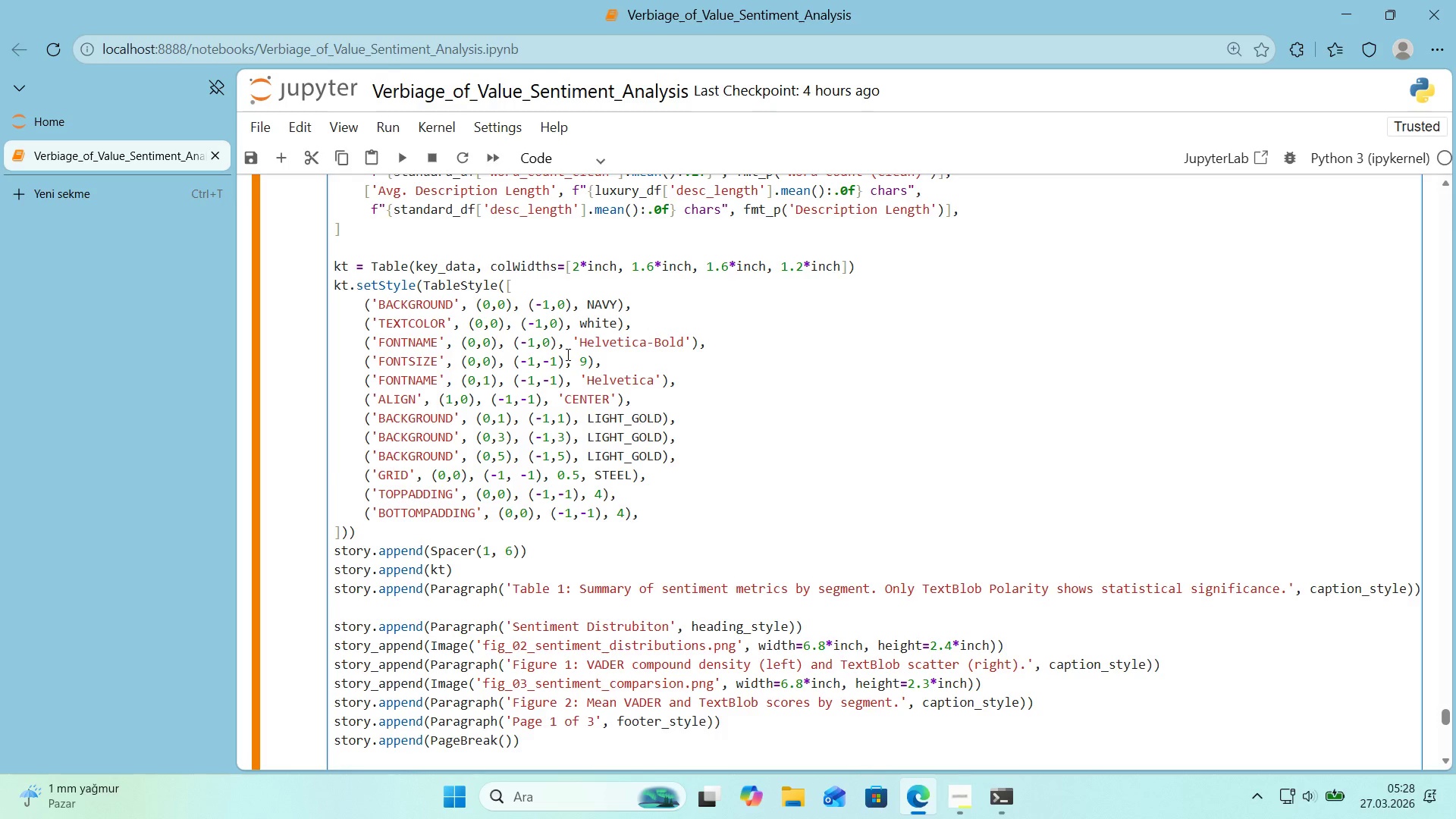 
hold_key(key=ShiftLeft, duration=0.38)
 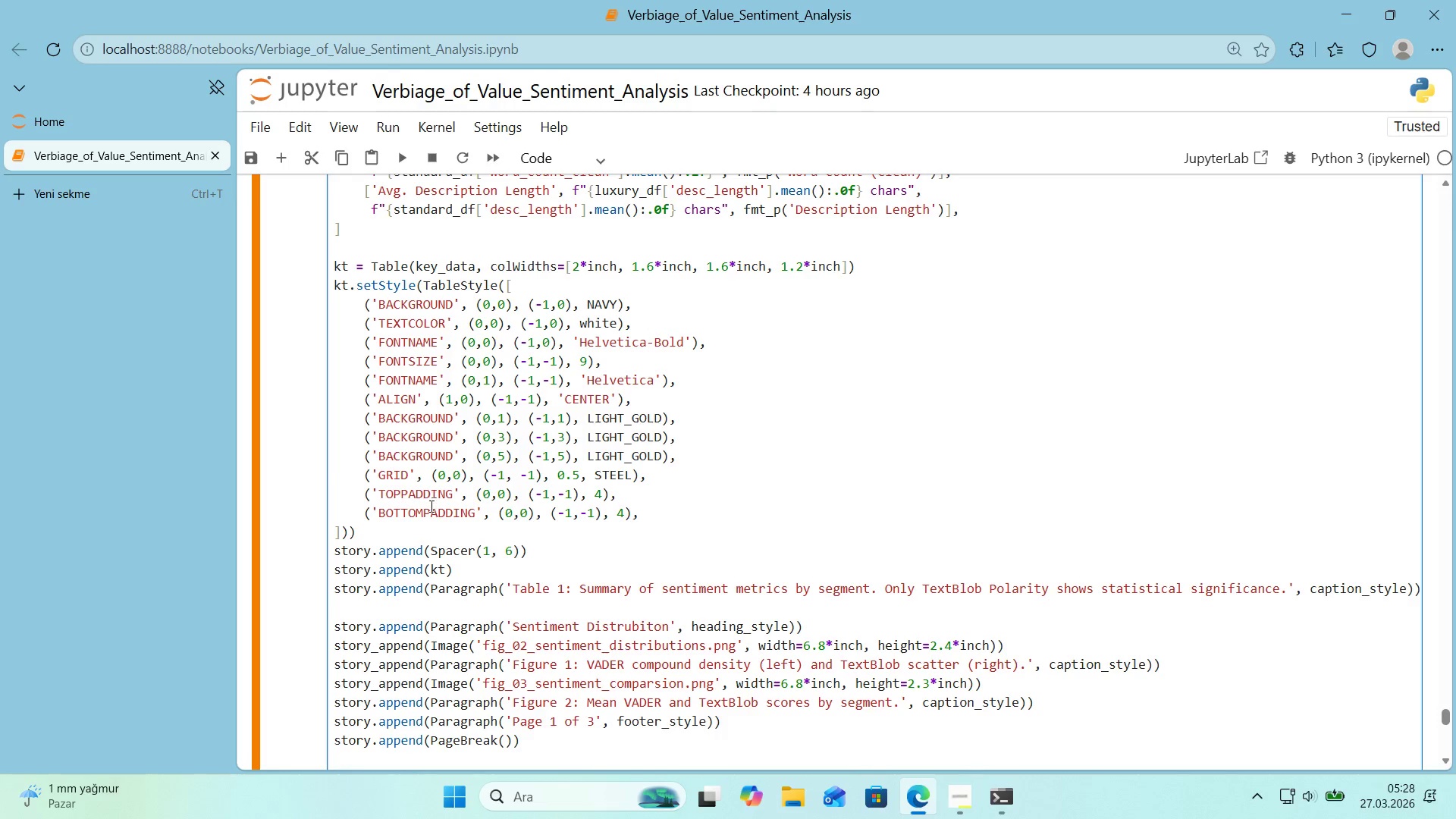 
left_click([425, 534])
 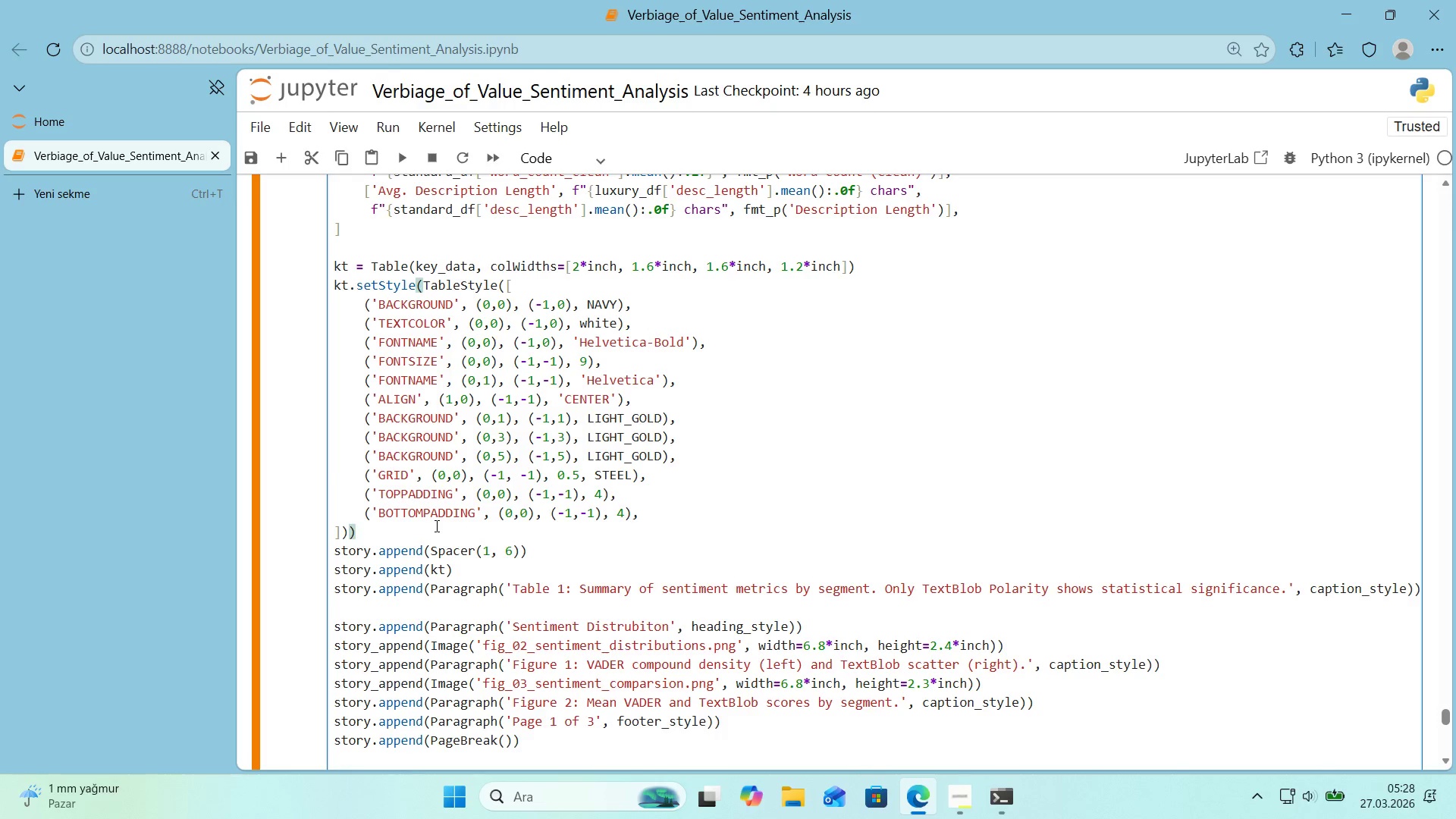 
key(Shift+Enter)
 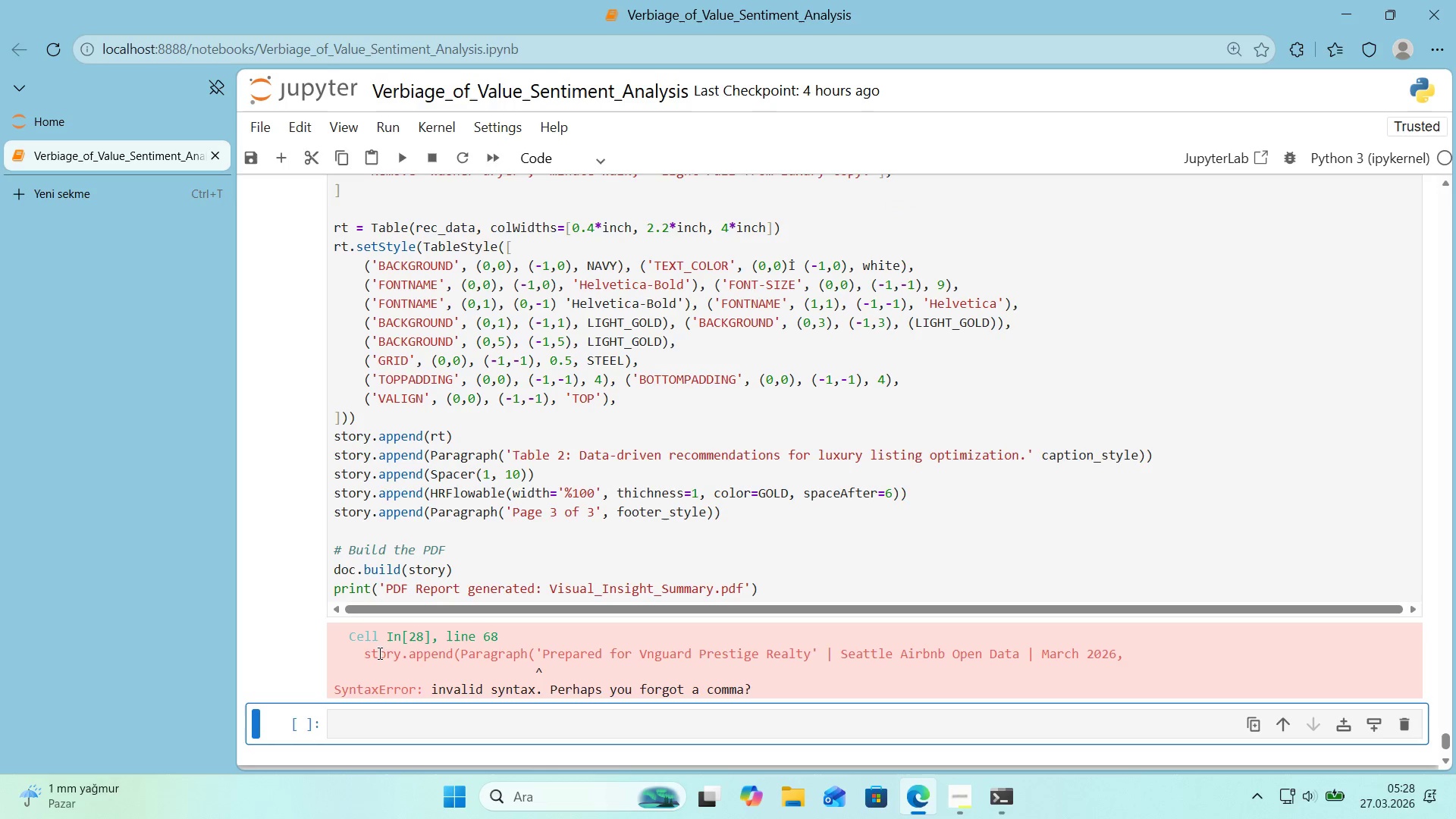 
left_click_drag(start_coordinate=[366, 656], to_coordinate=[1175, 659])
 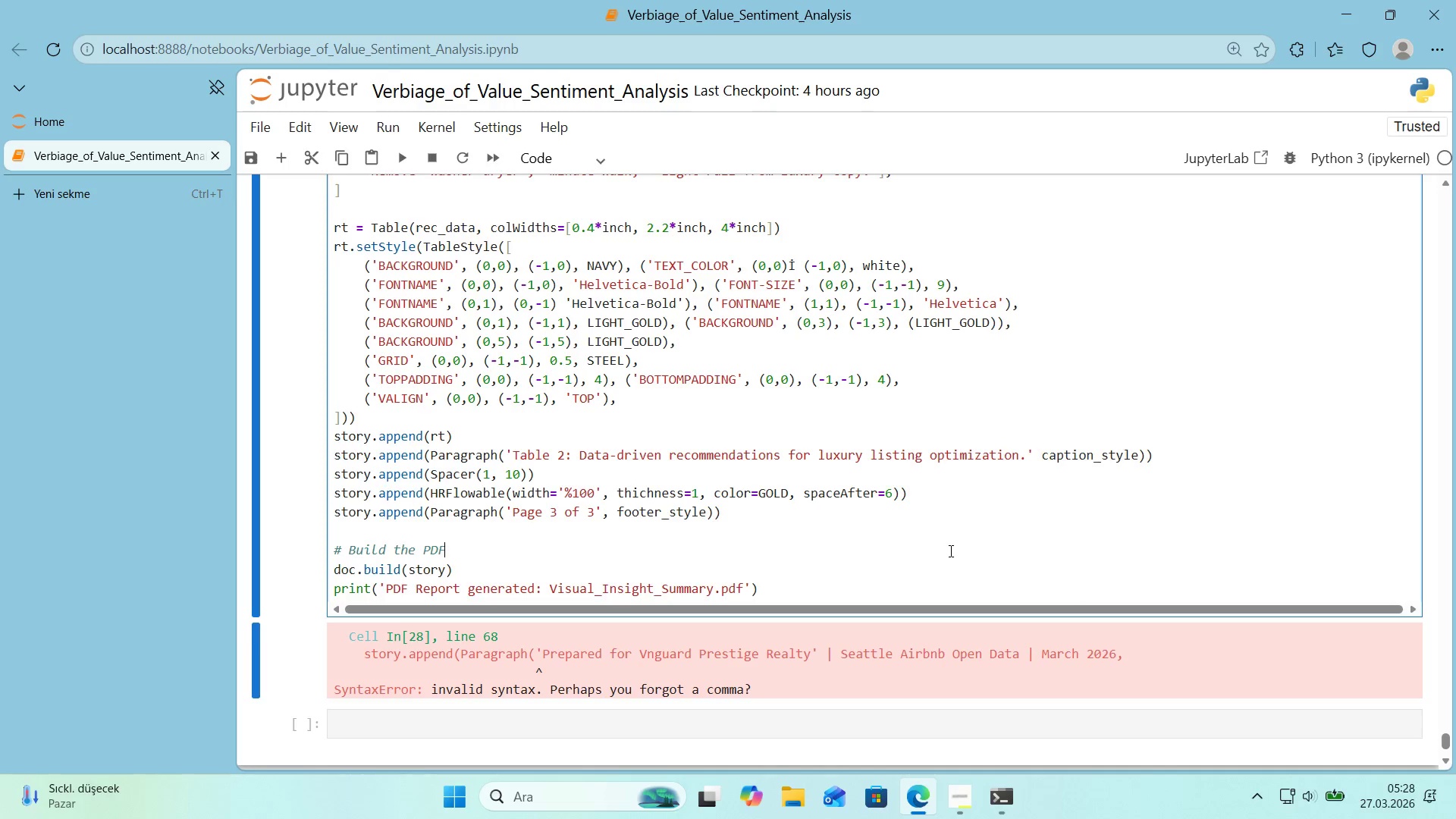 
key(Control+ControlLeft)
 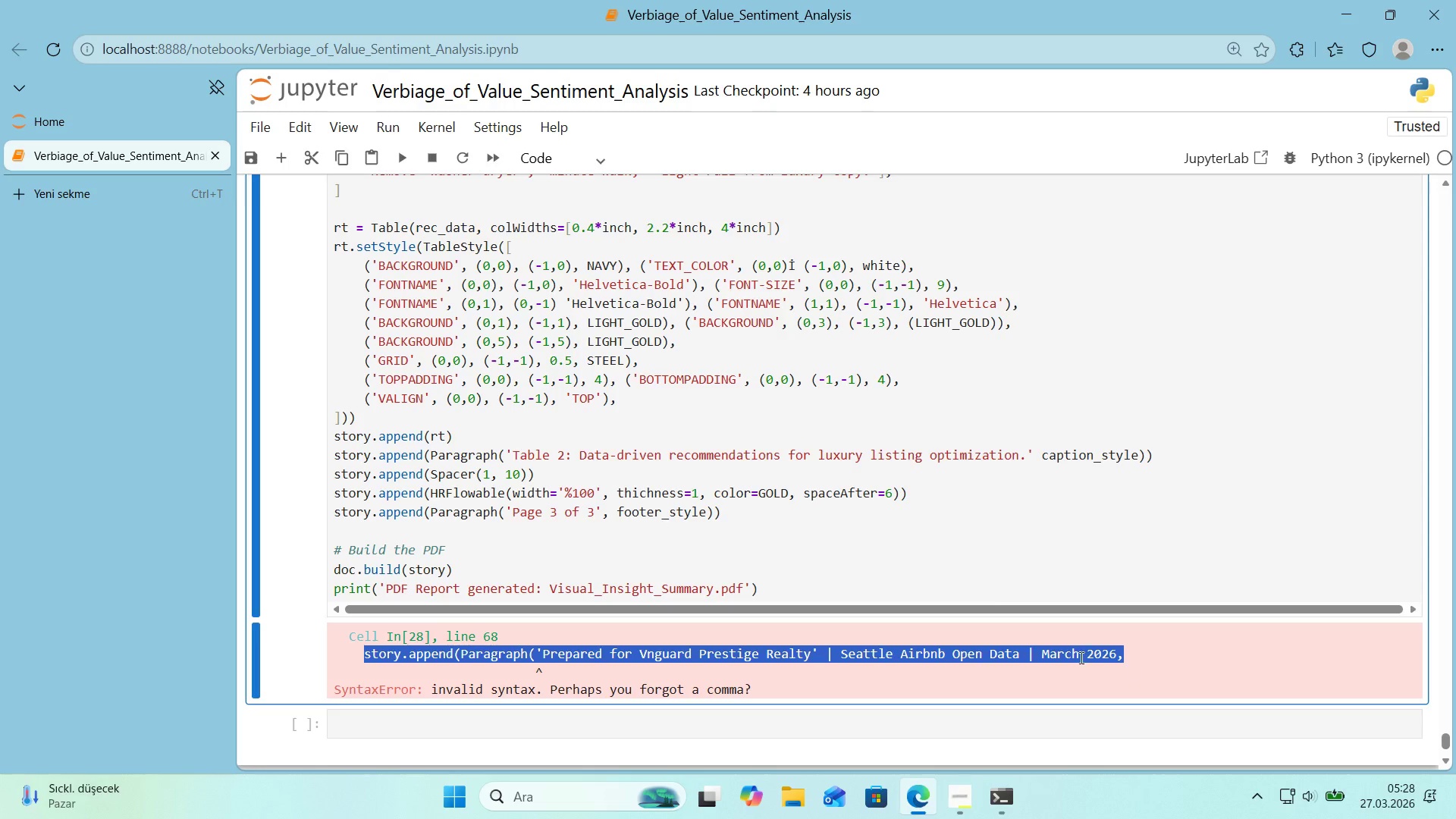 
key(Control+C)
 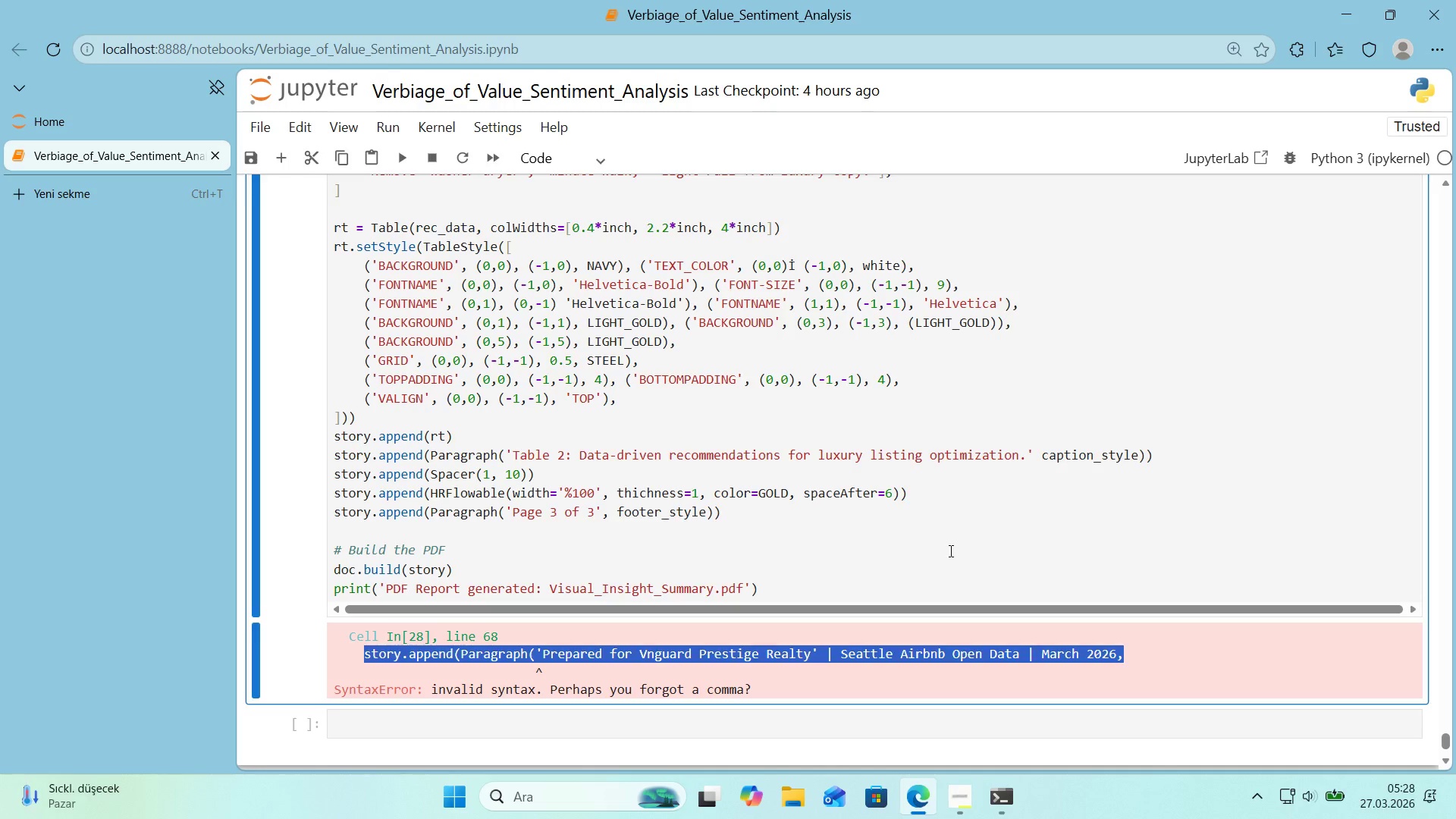 
left_click([949, 551])
 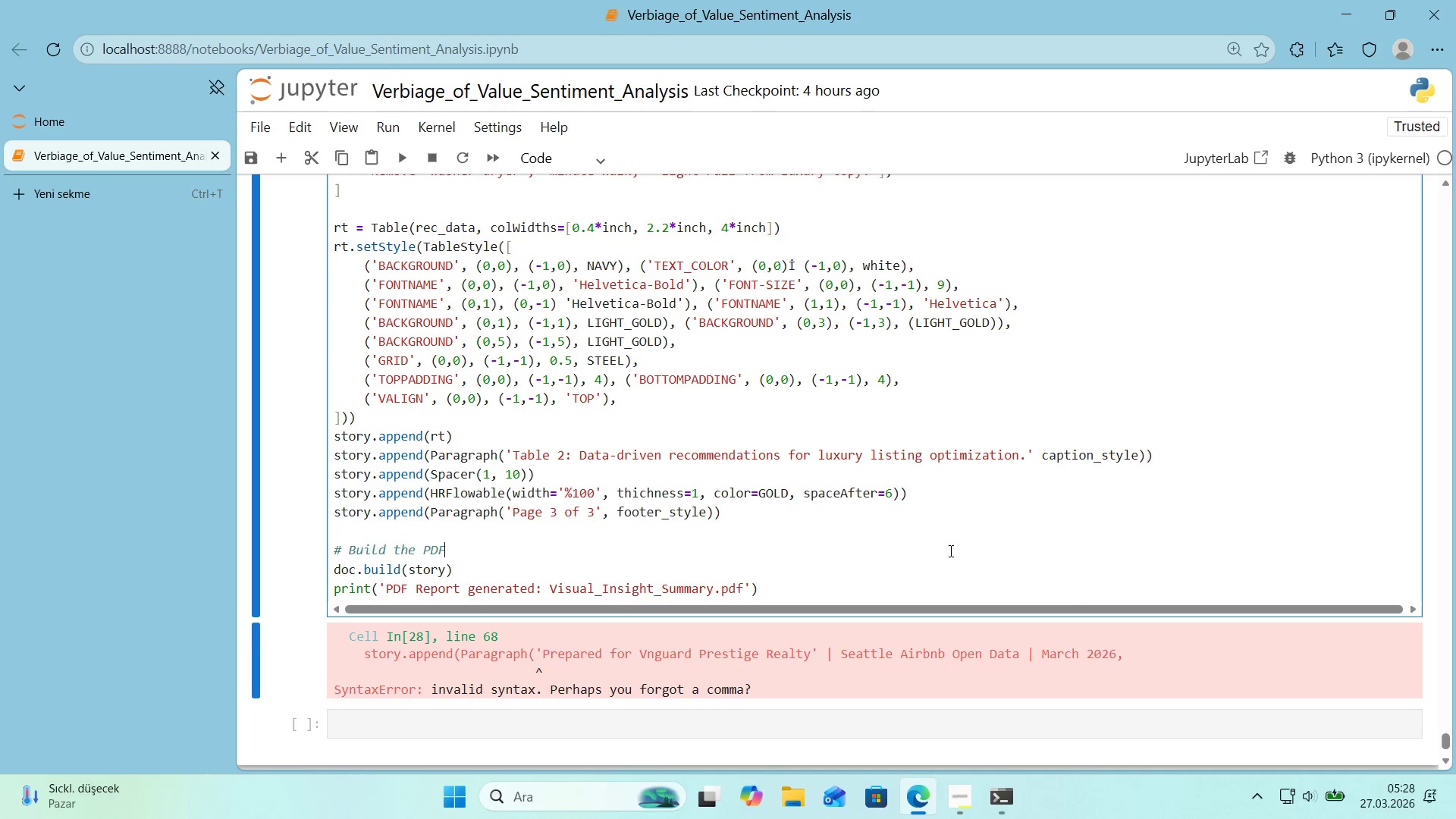 
key(Control+ControlLeft)
 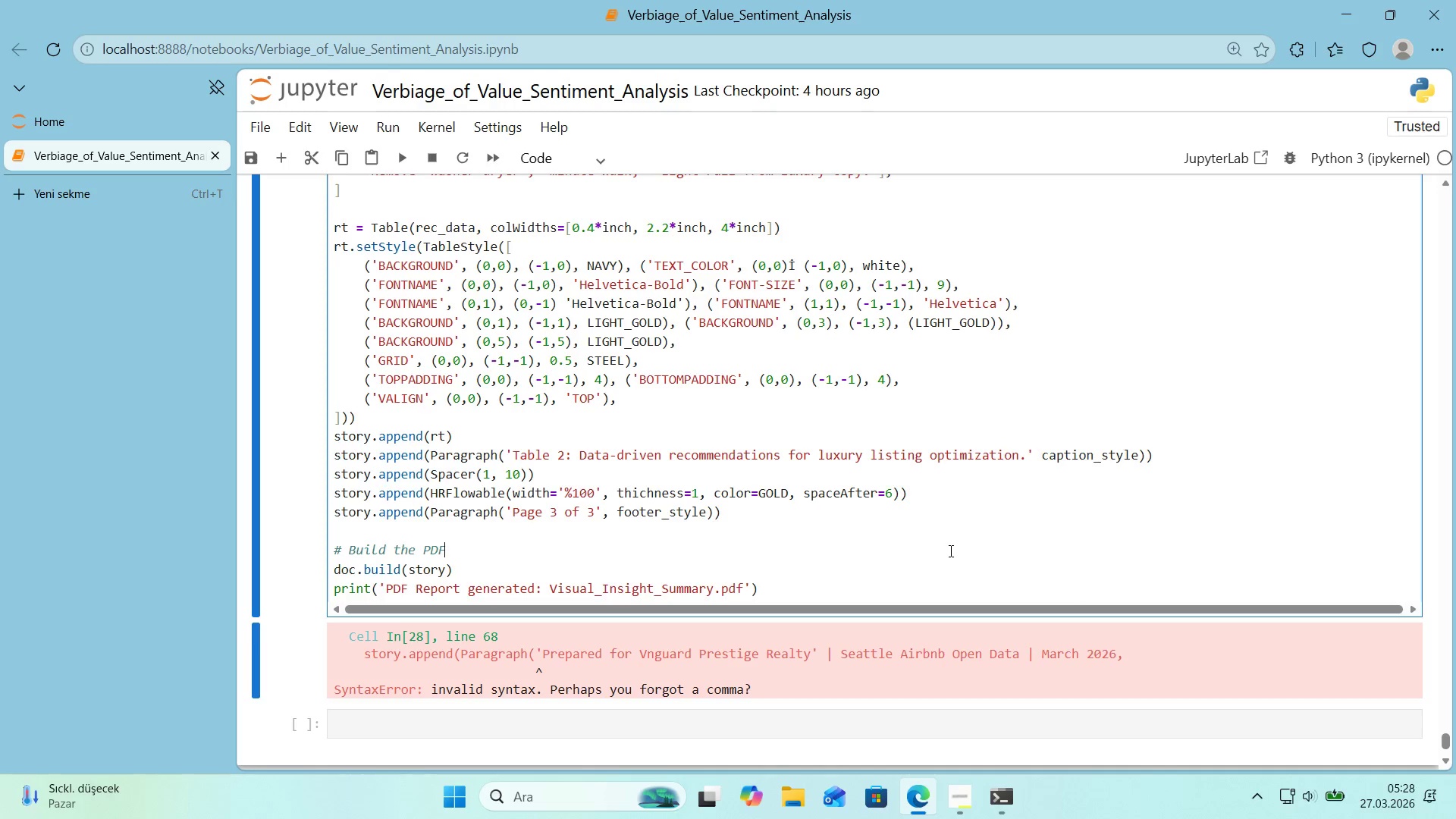 
key(Control+F)
 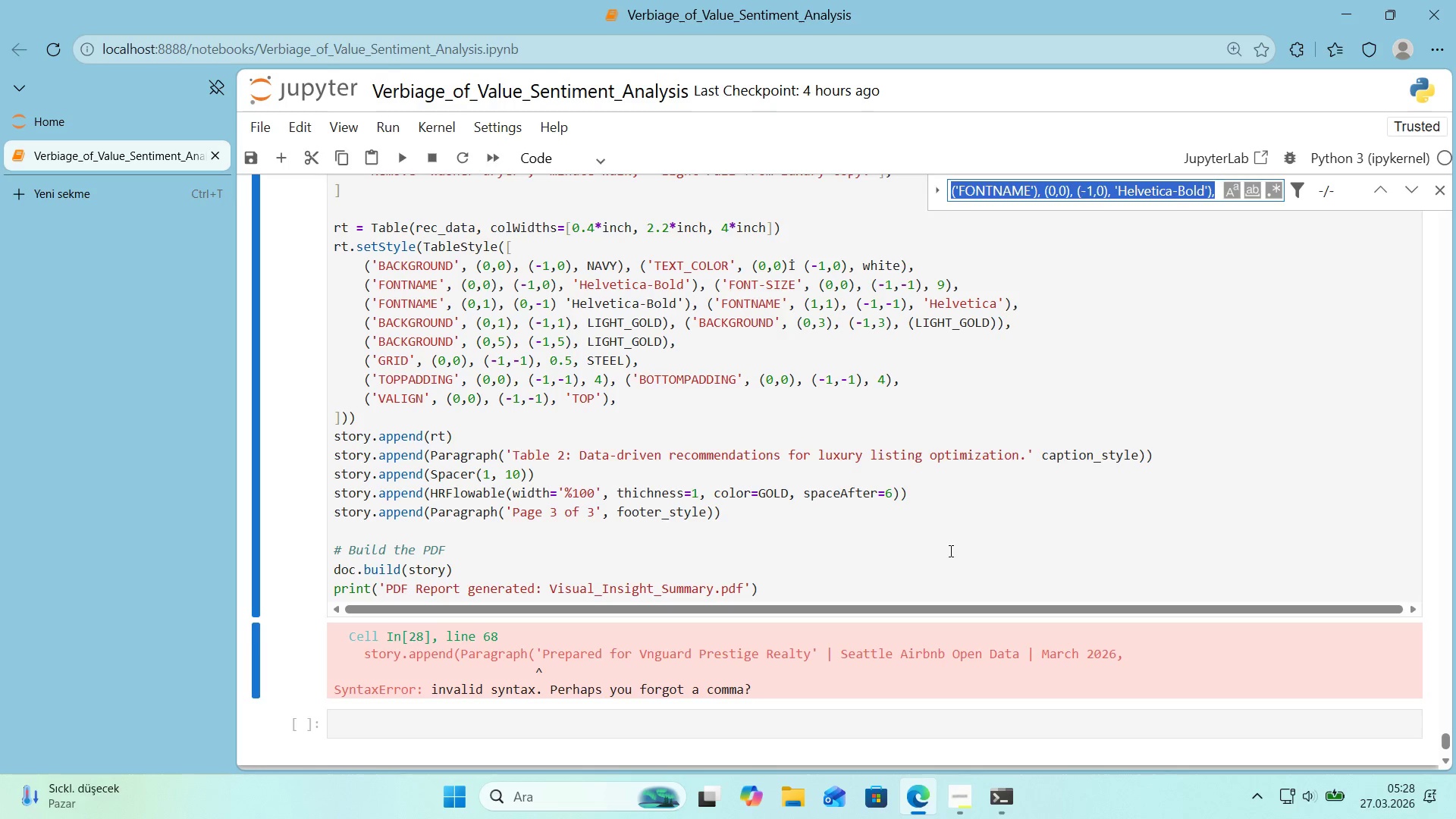 
key(Control+ControlLeft)
 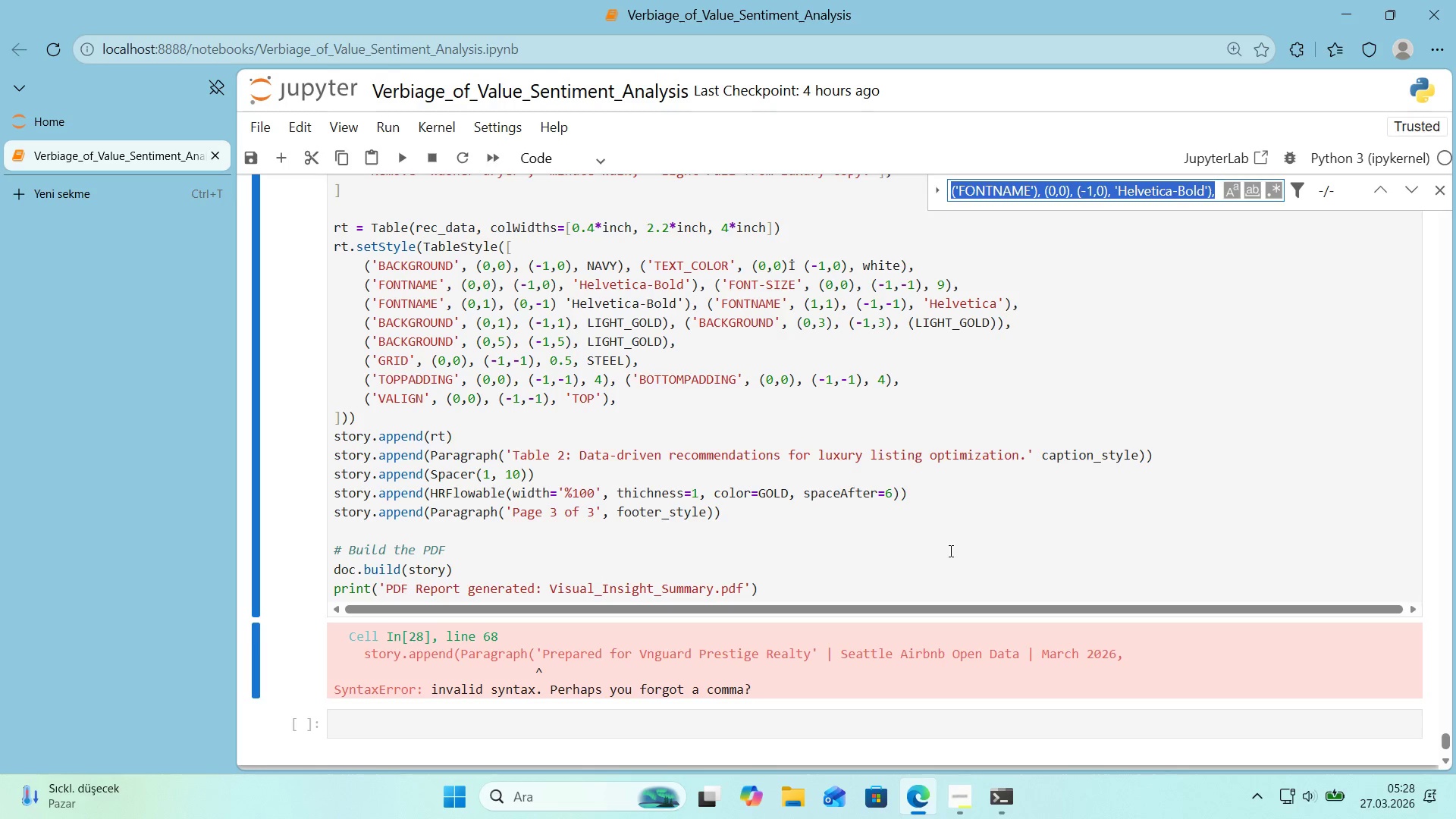 
key(Control+V)
 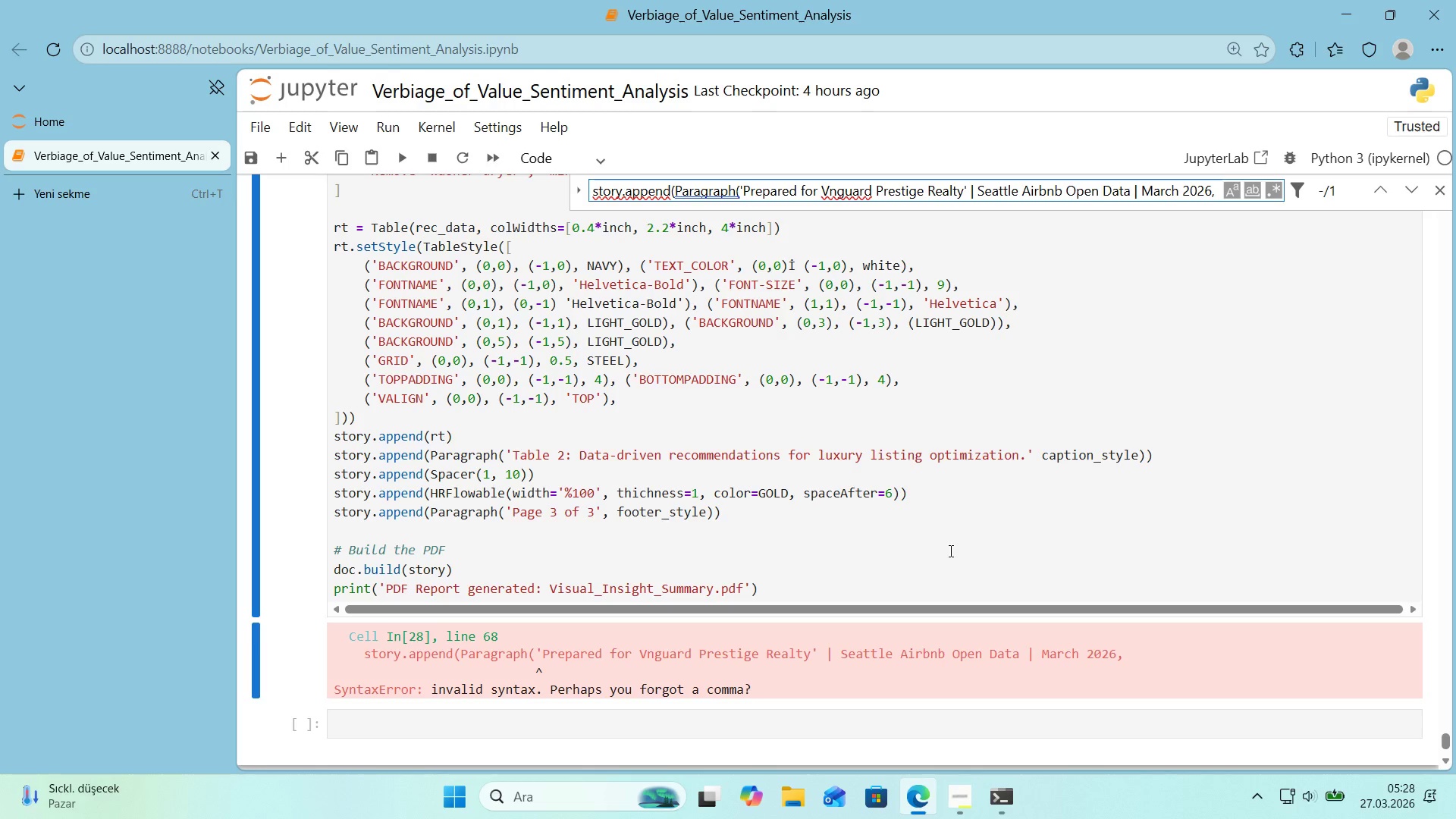 
key(Enter)
 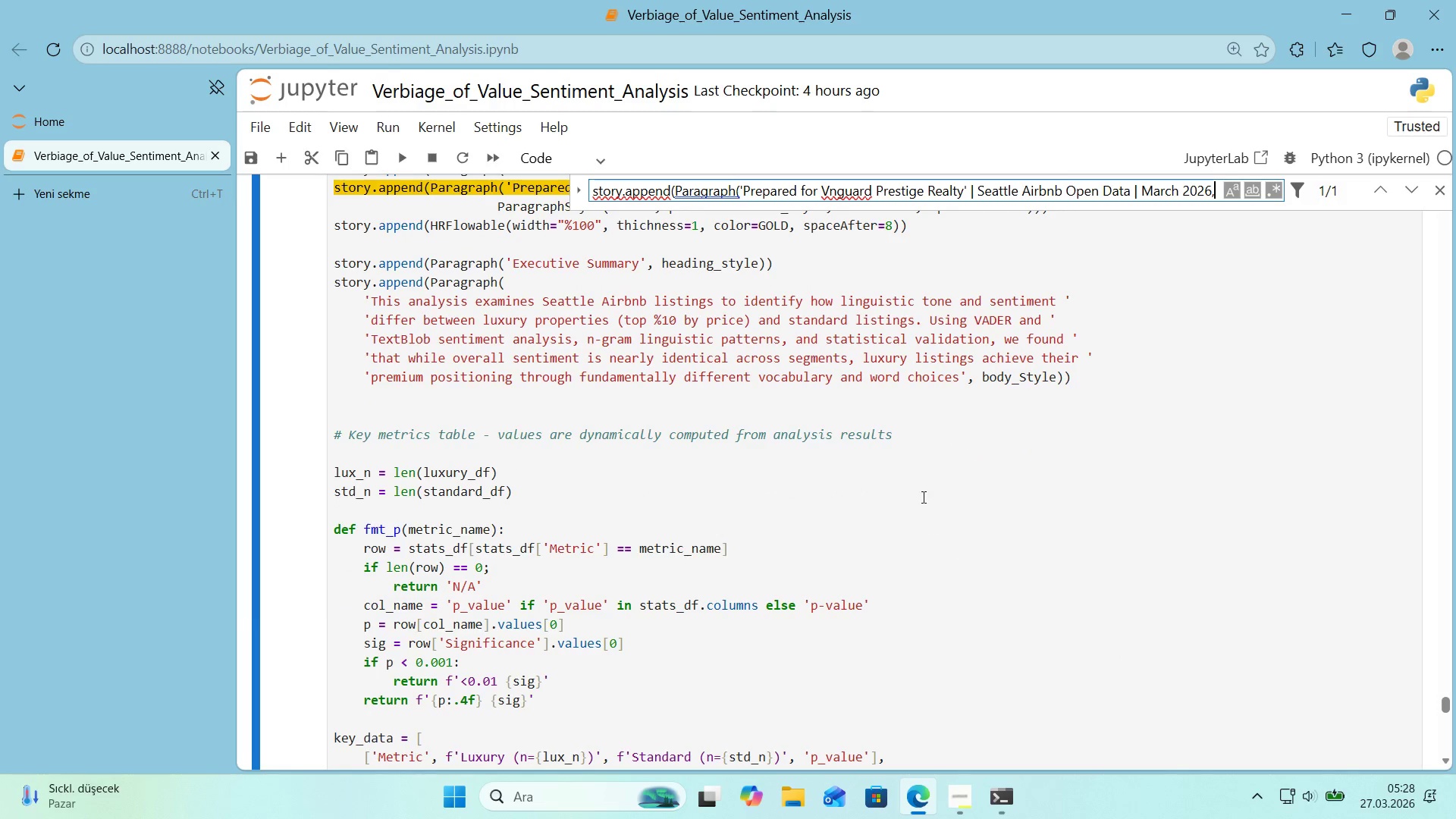 
scroll: coordinate [952, 455], scroll_direction: up, amount: 3.0
 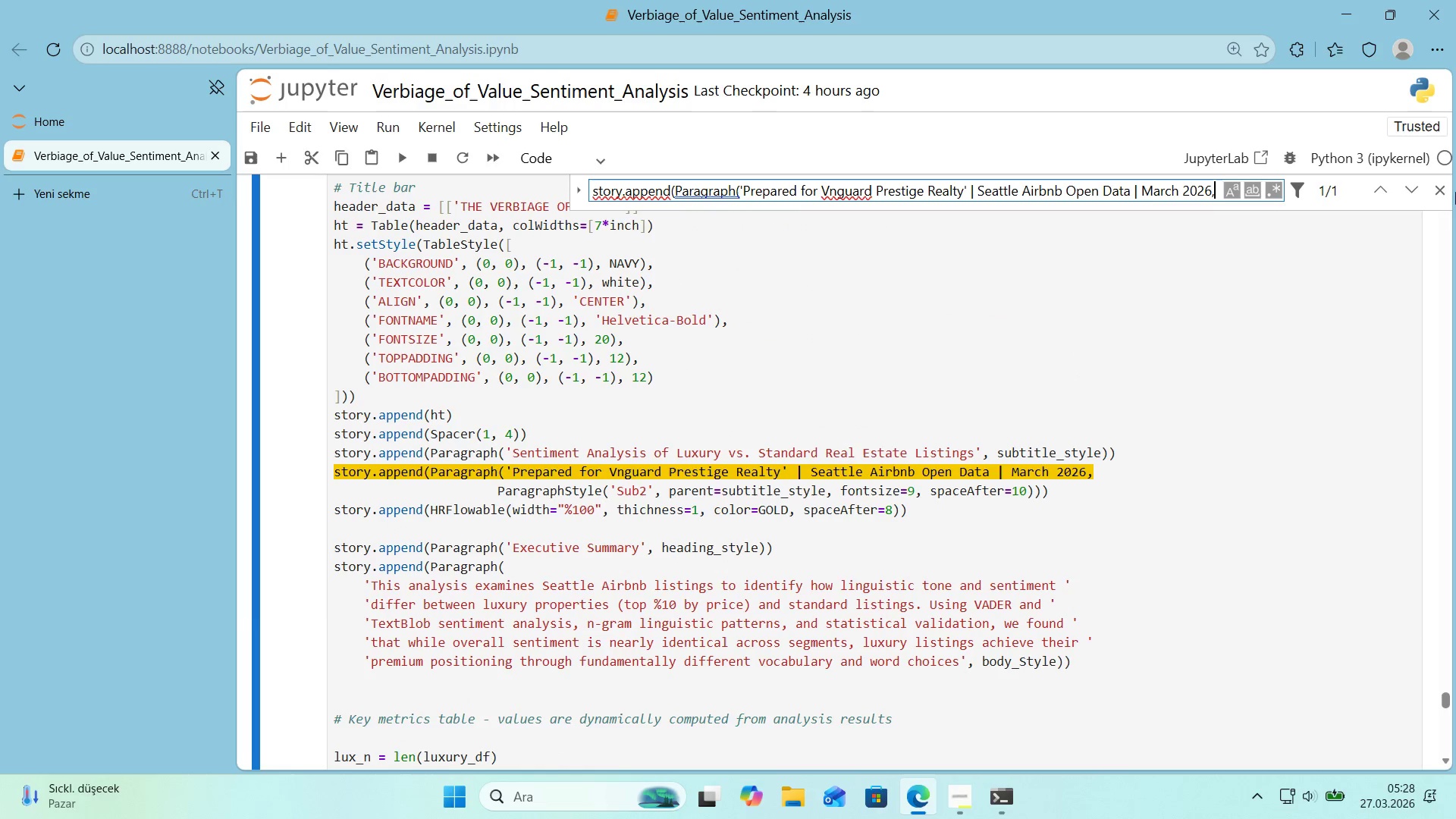 
left_click([1443, 195])
 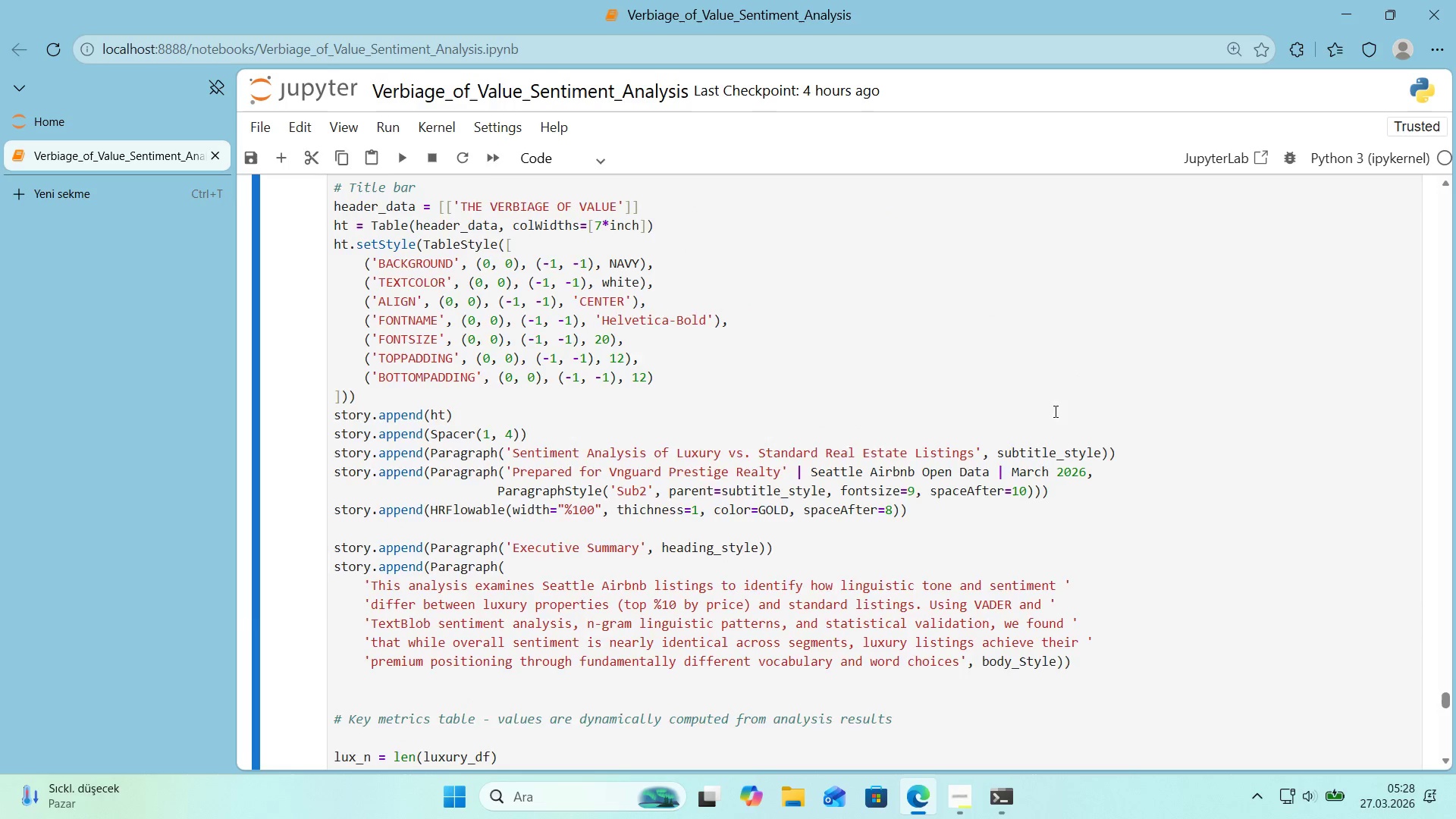 
scroll: coordinate [1035, 416], scroll_direction: down, amount: 28.0
 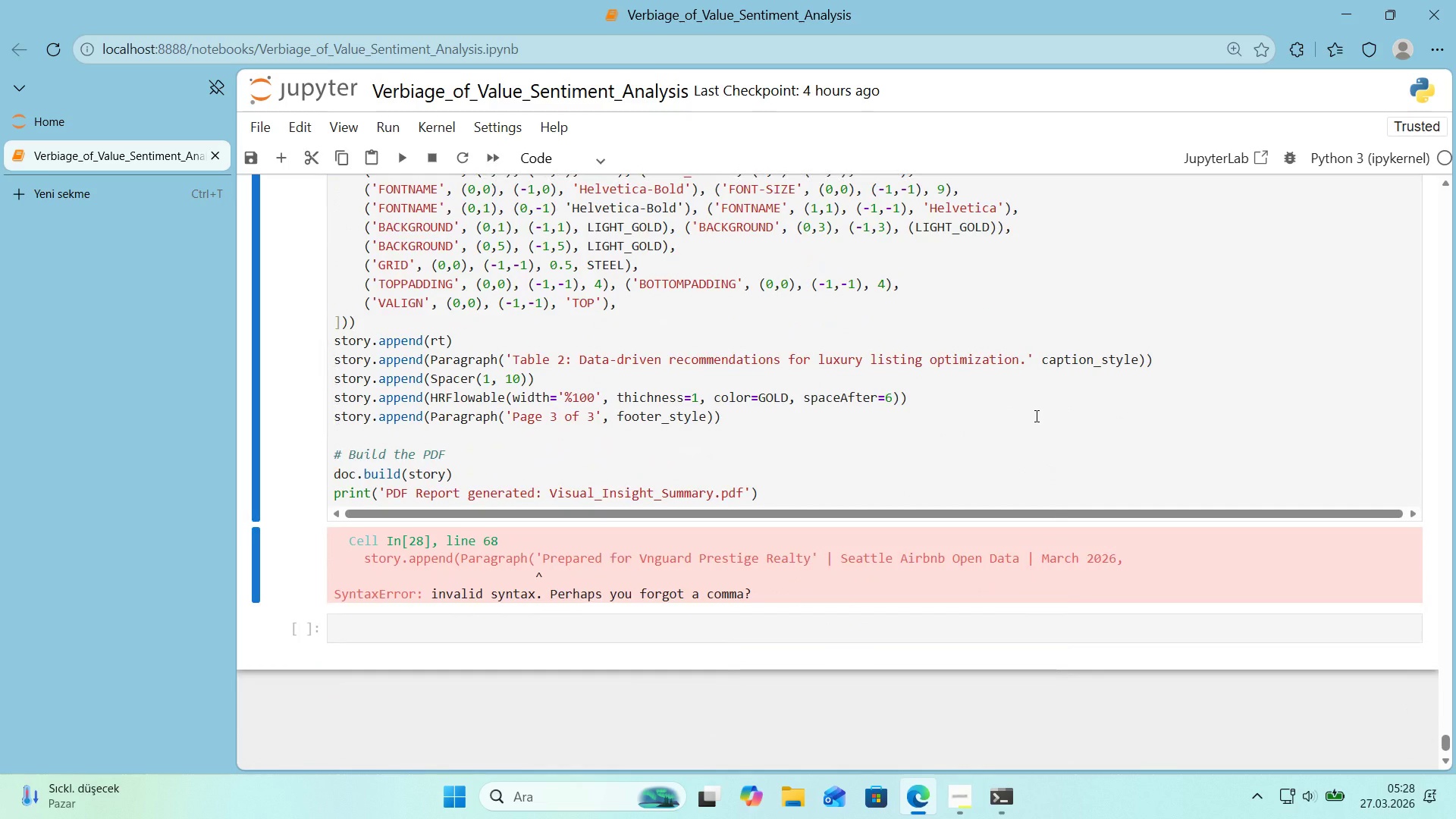 
key(Control+F)
 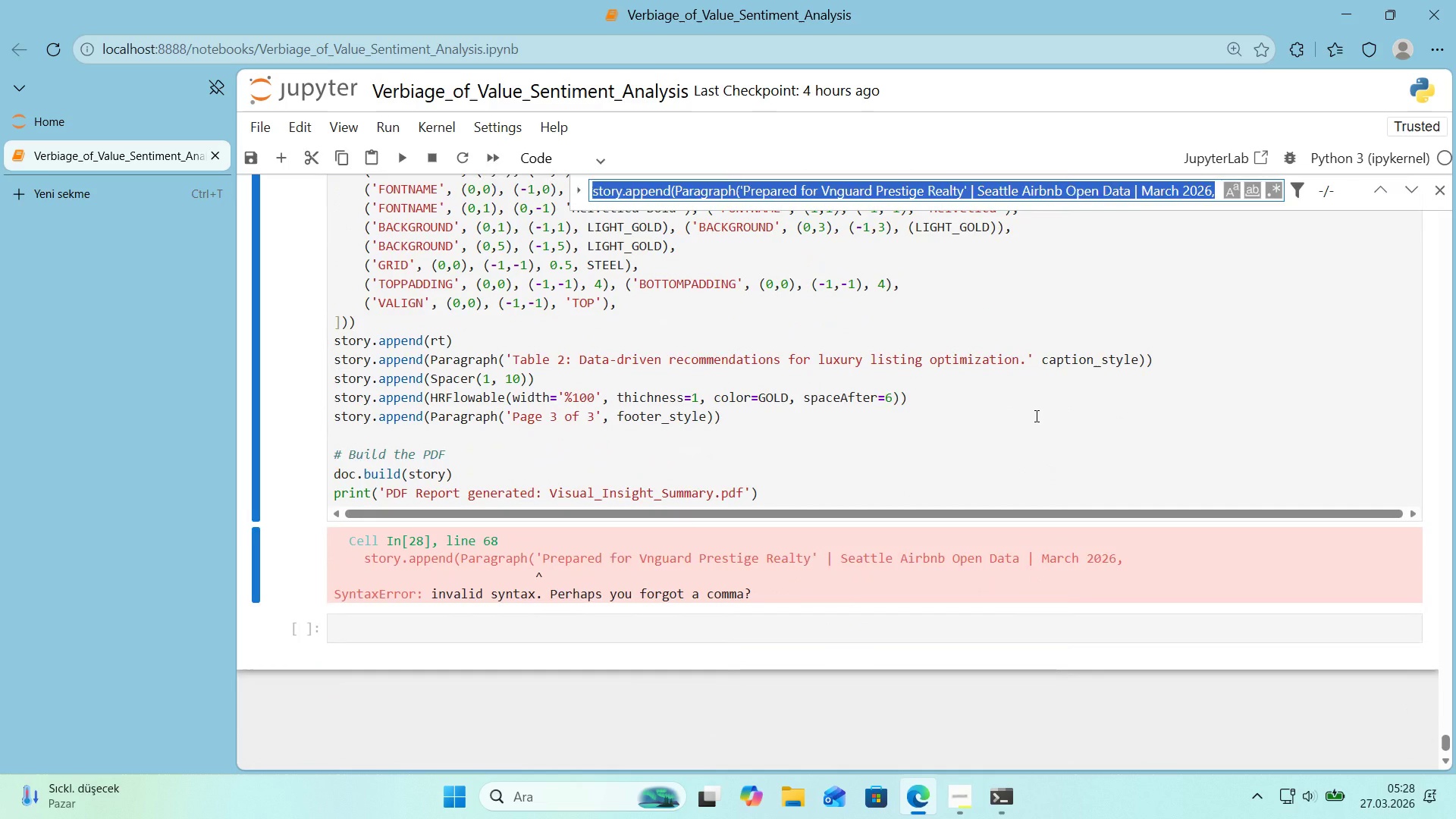 
key(Control+ControlLeft)
 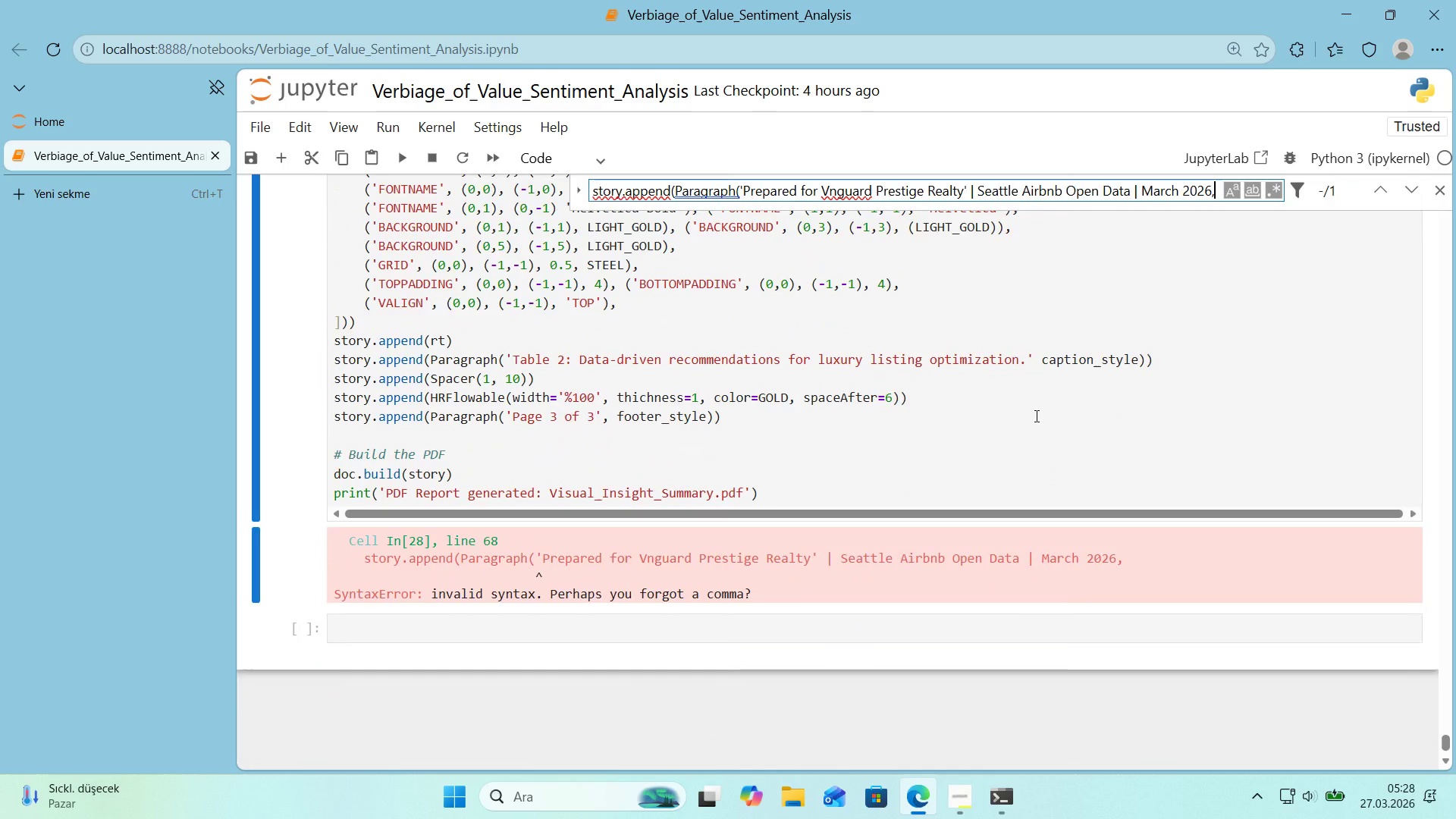 
key(Control+V)
 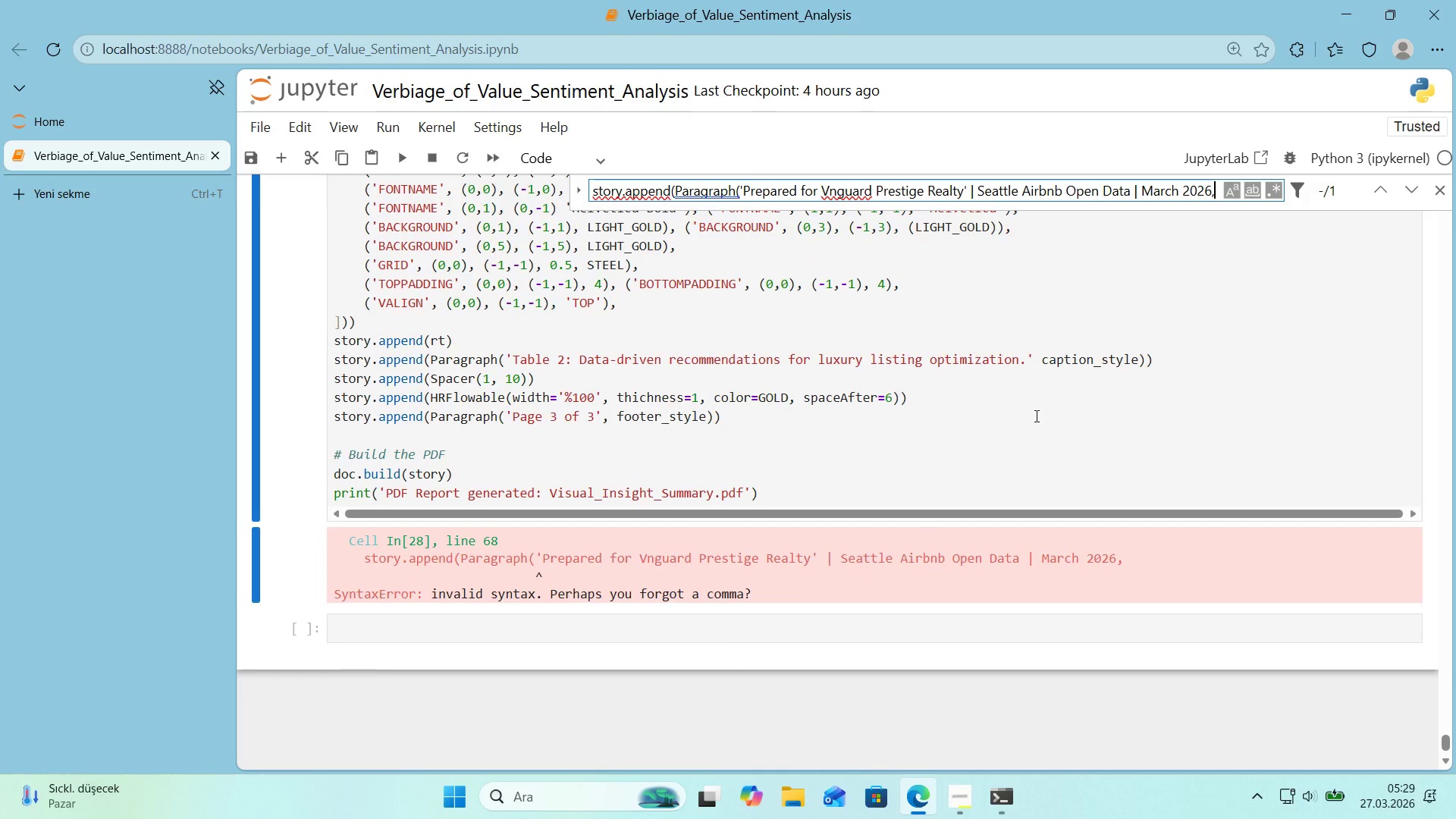 
key(Enter)
 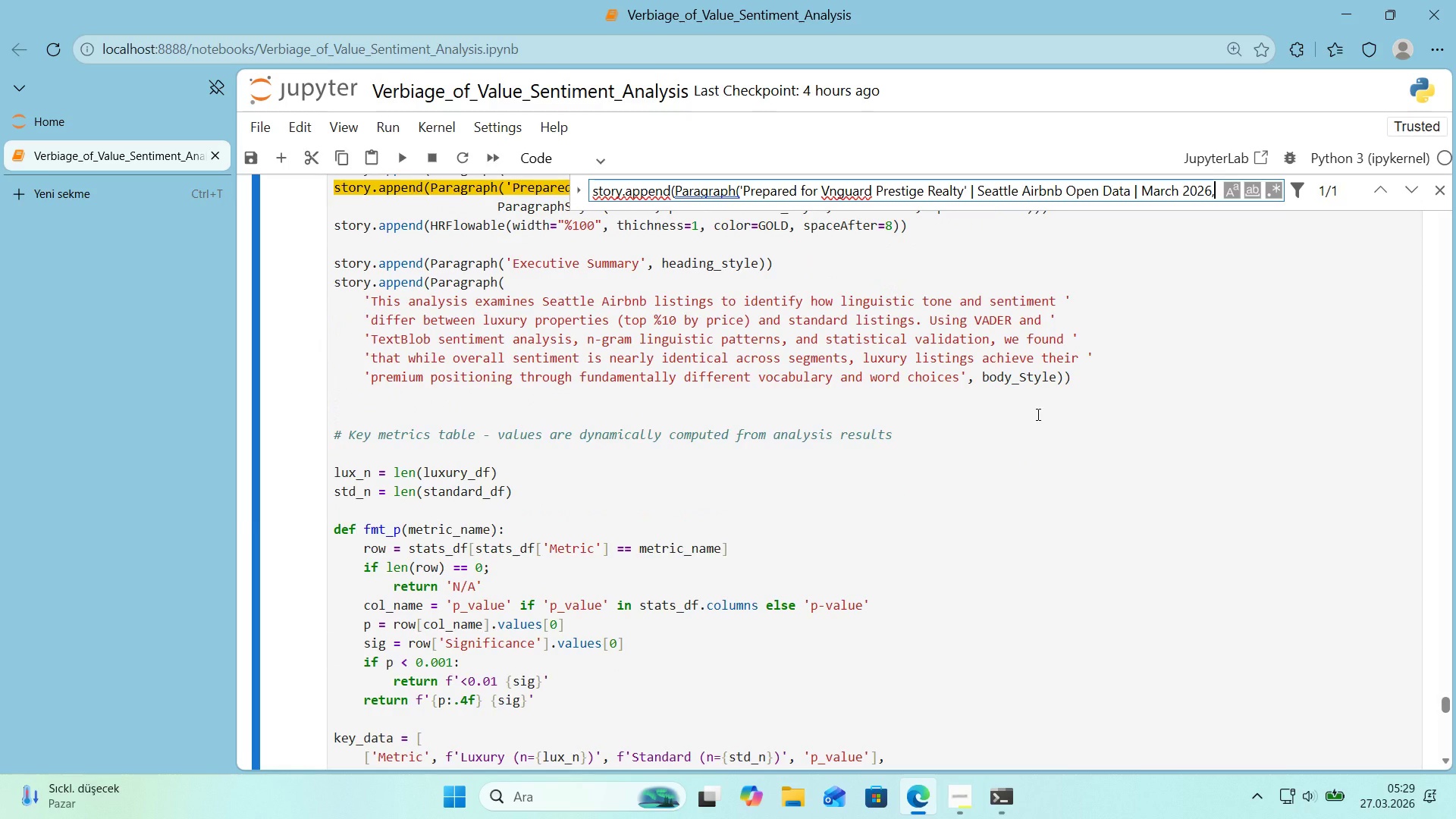 
scroll: coordinate [1047, 380], scroll_direction: up, amount: 2.0
 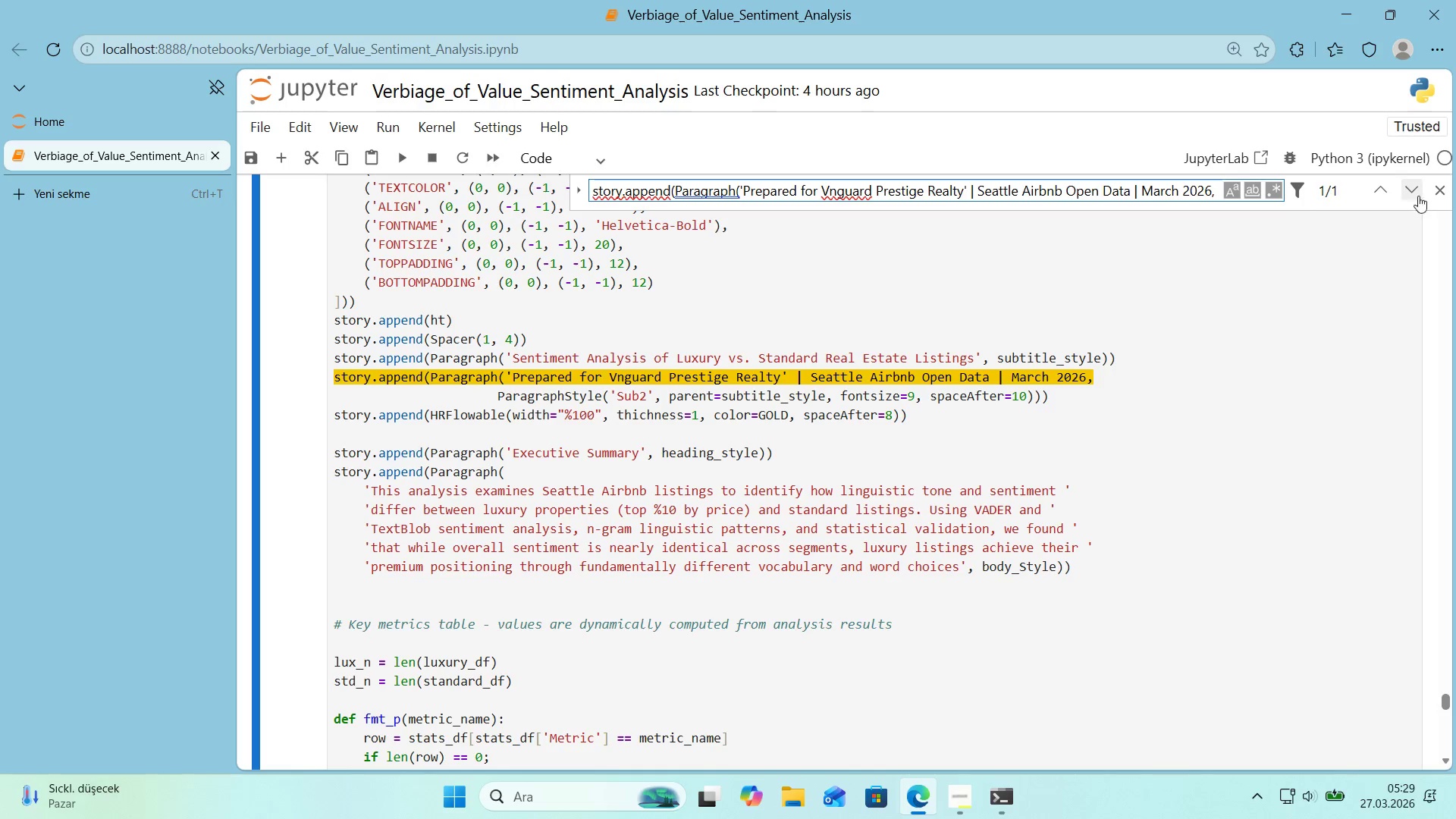 
left_click([1434, 192])
 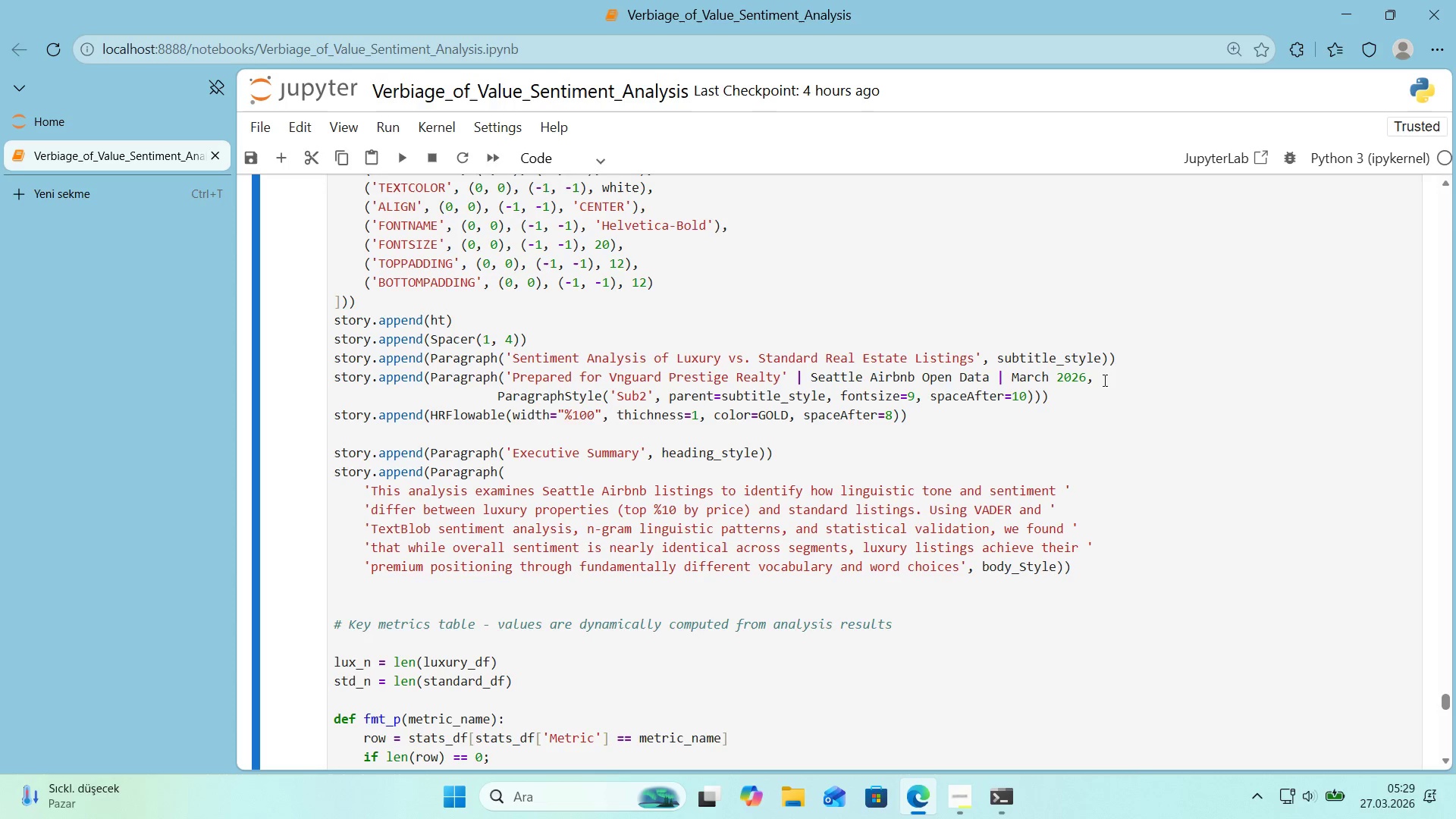 
left_click([1112, 375])
 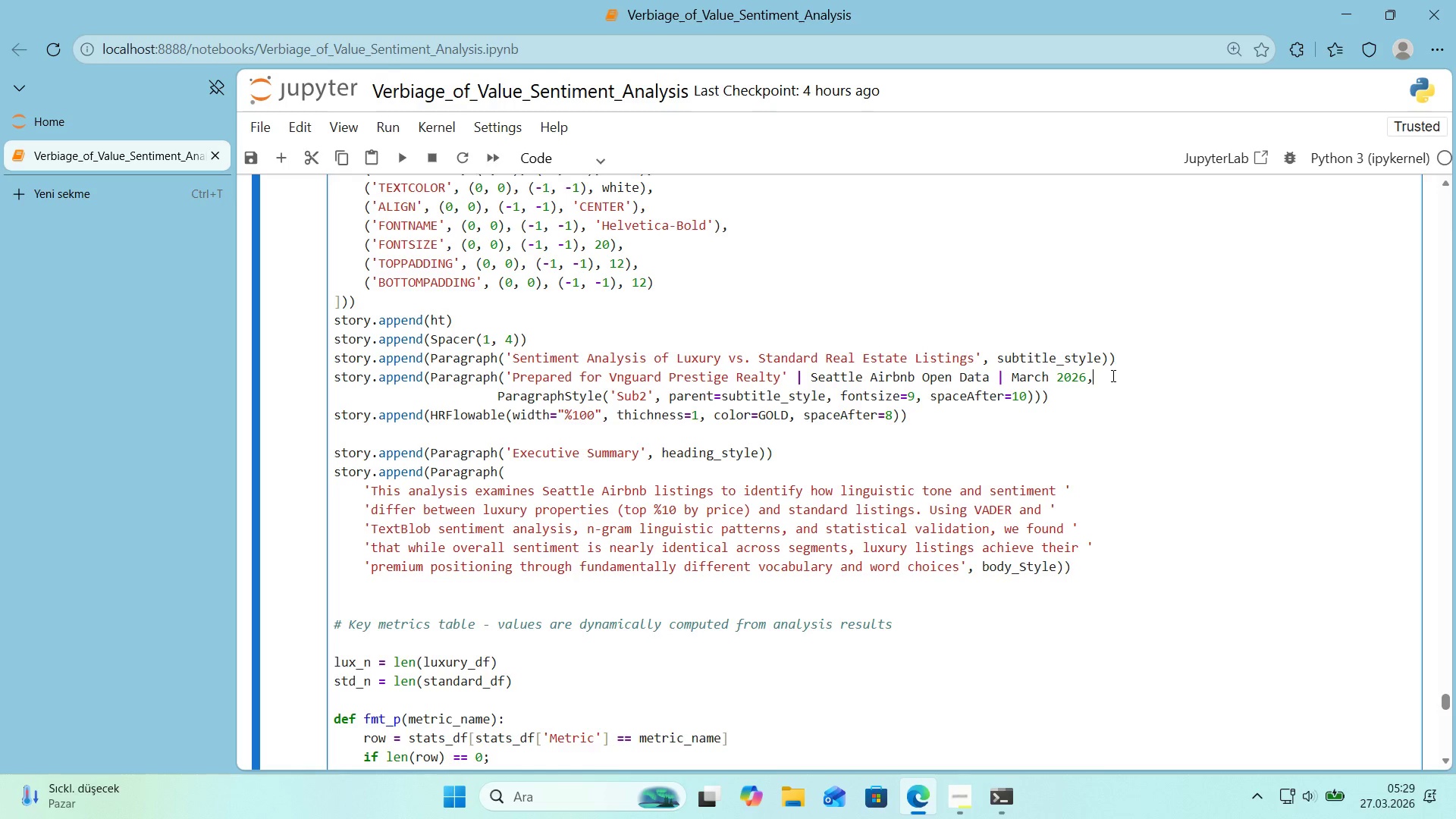 
wait(19.44)
 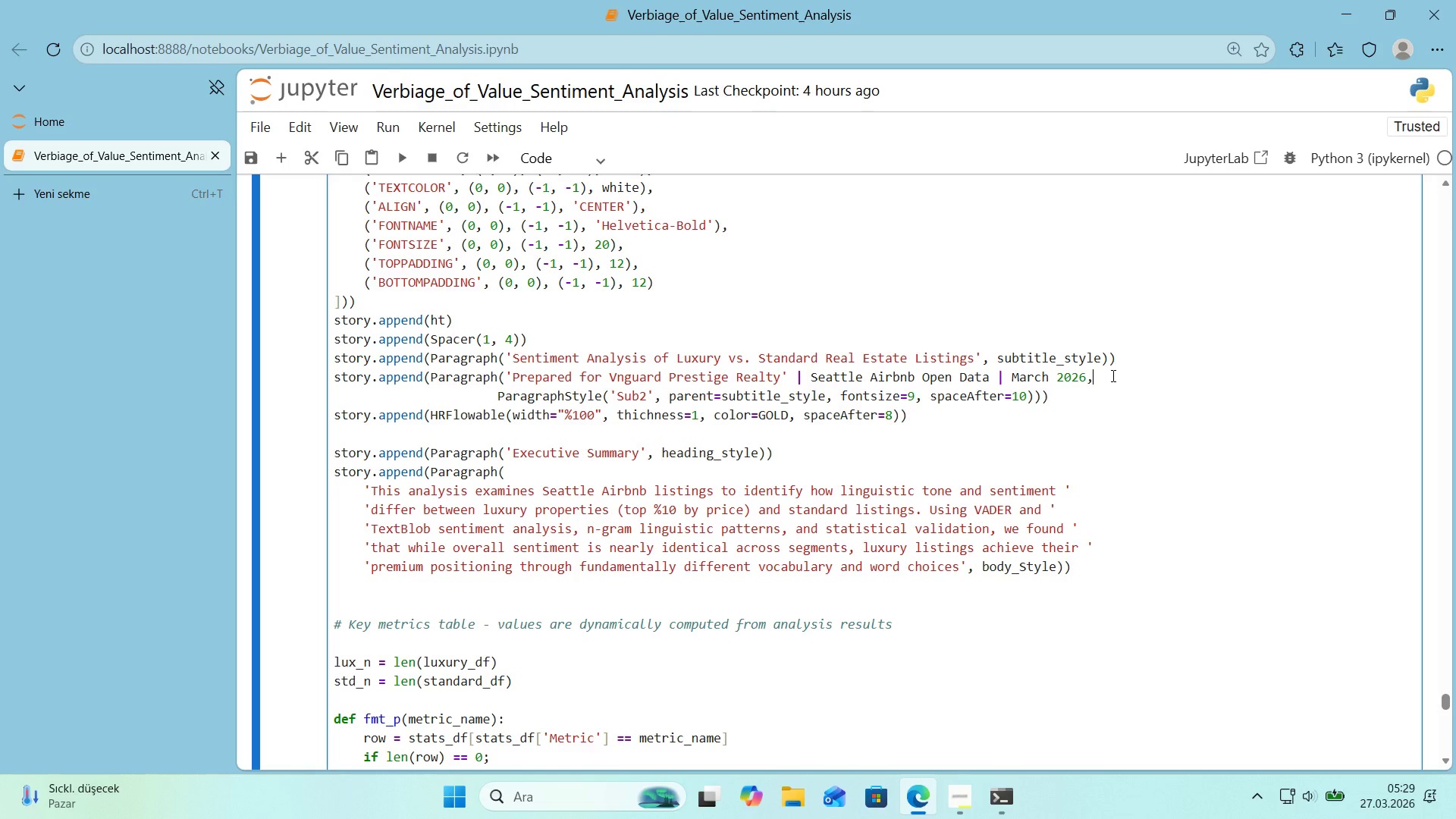 
left_click([615, 380])
 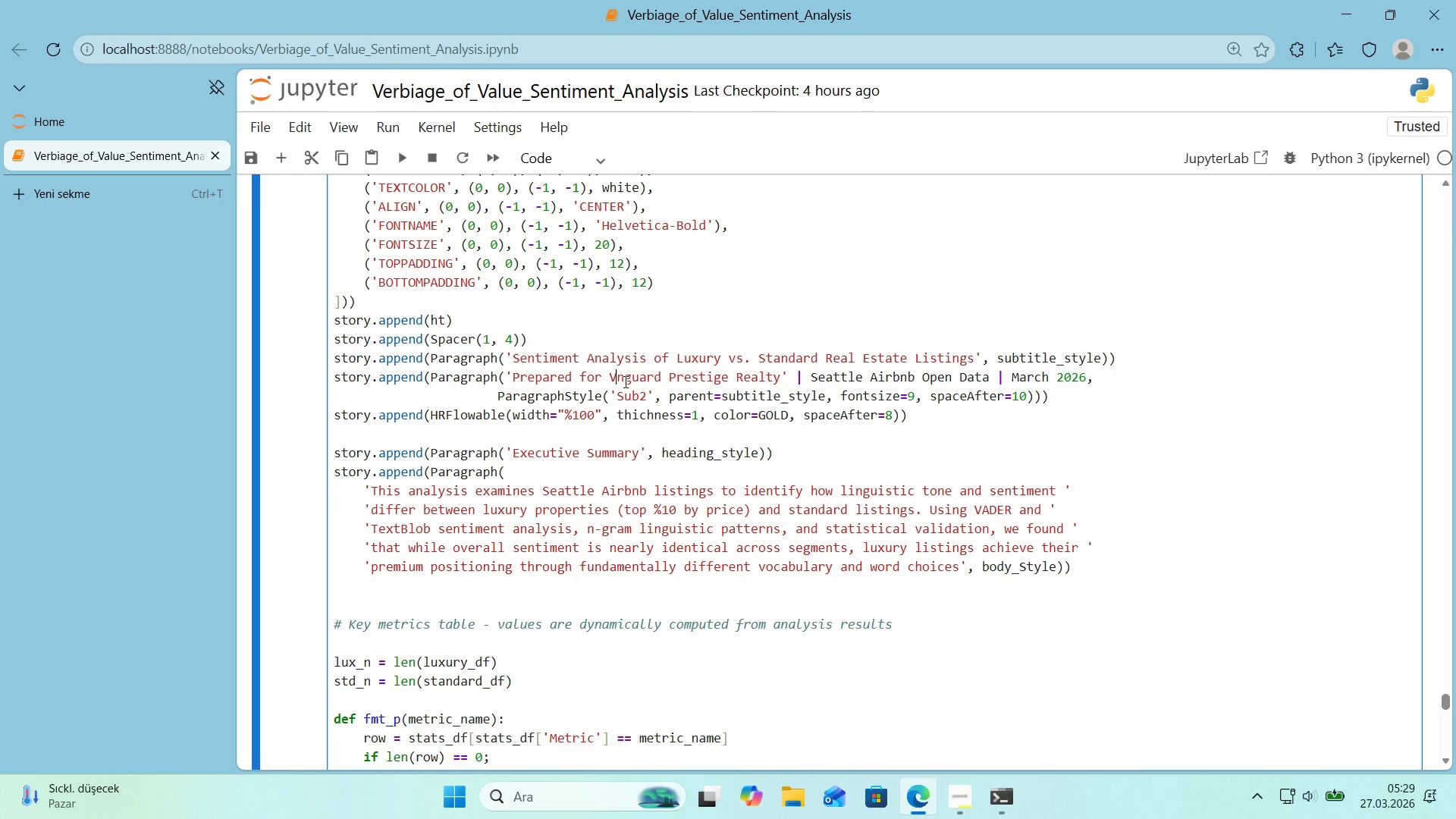 
key(A)
 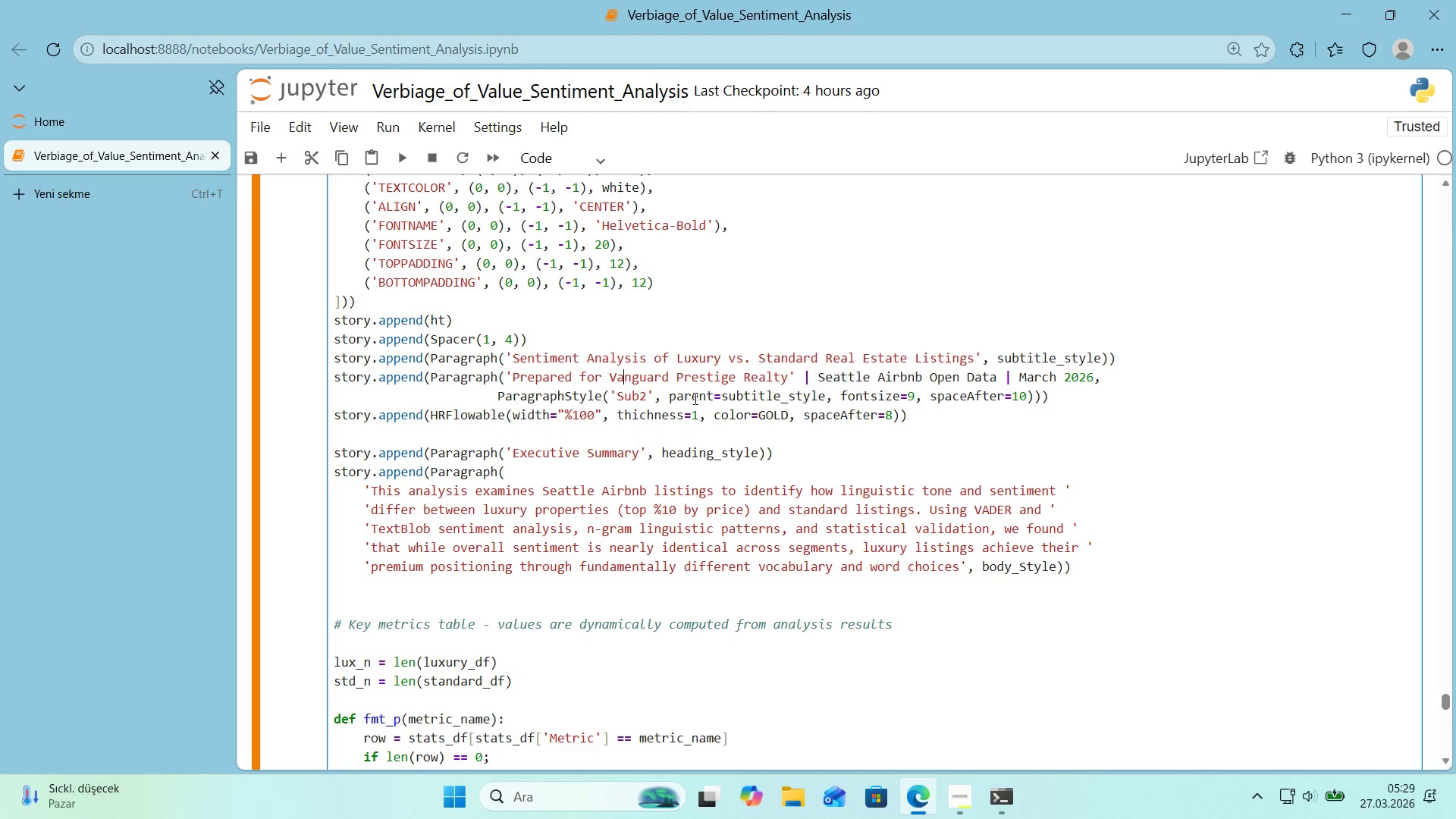 
left_click_drag(start_coordinate=[791, 378], to_coordinate=[795, 378])
 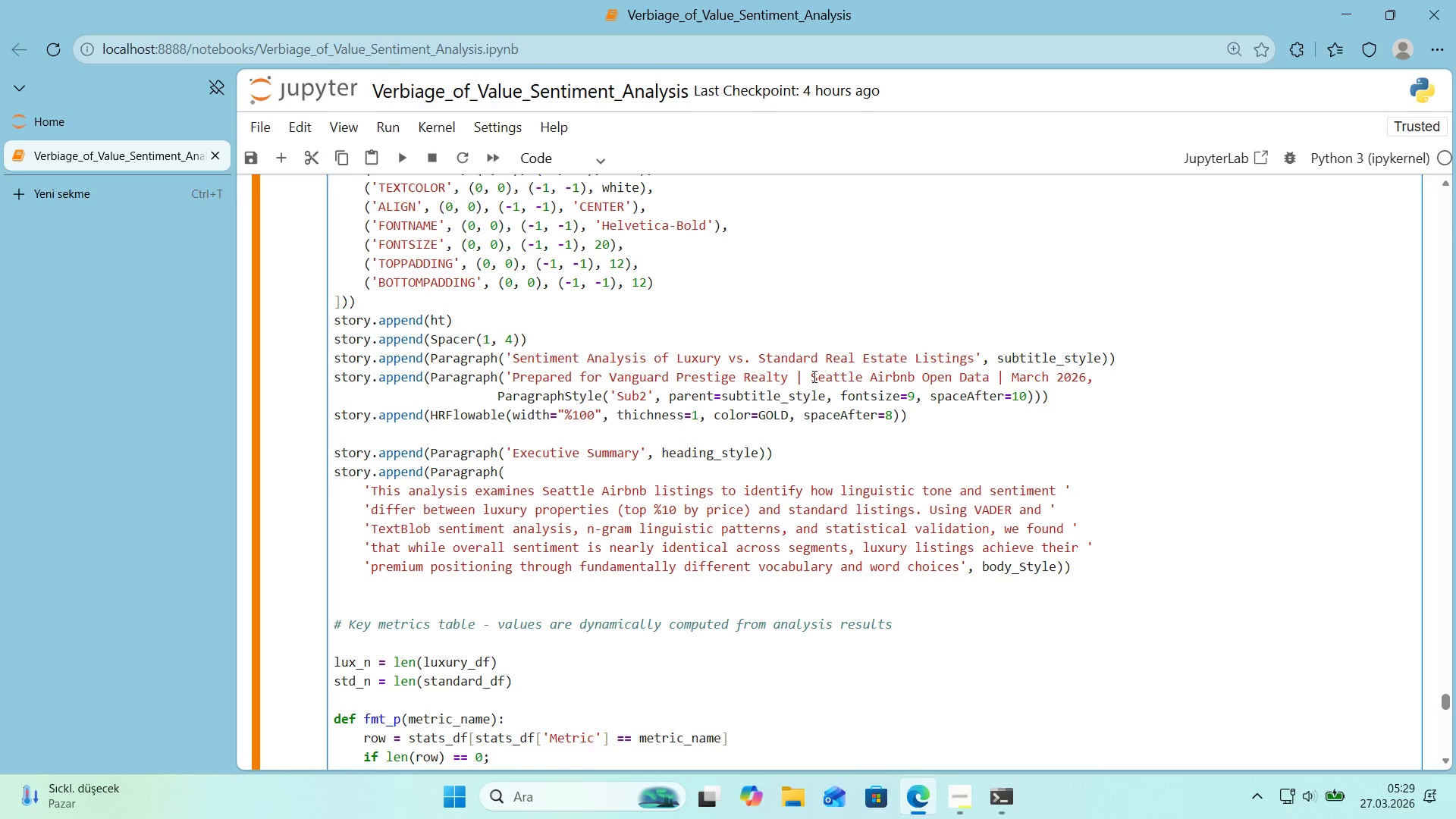 
key(Control+ControlLeft)
 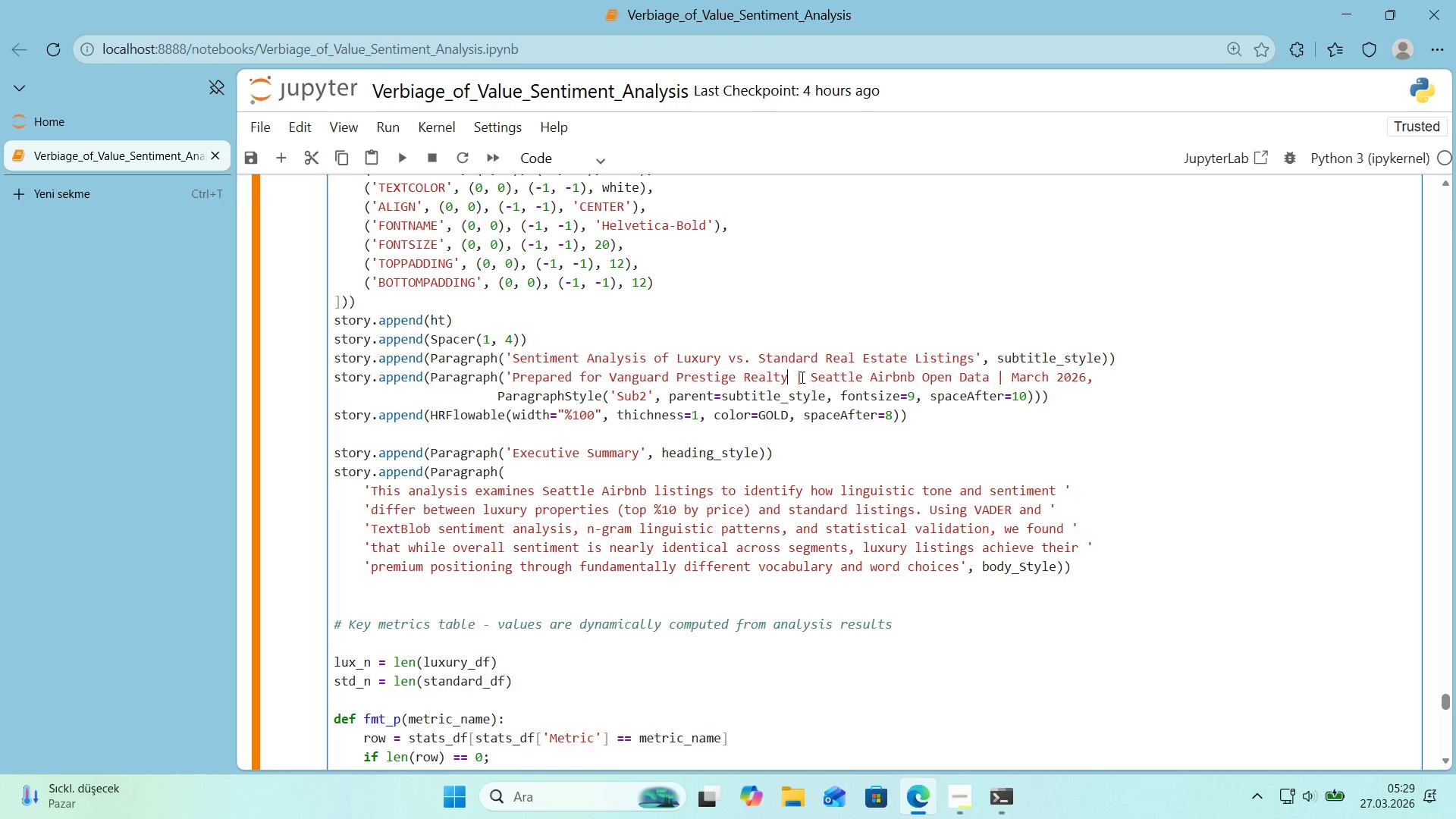 
key(Control+X)
 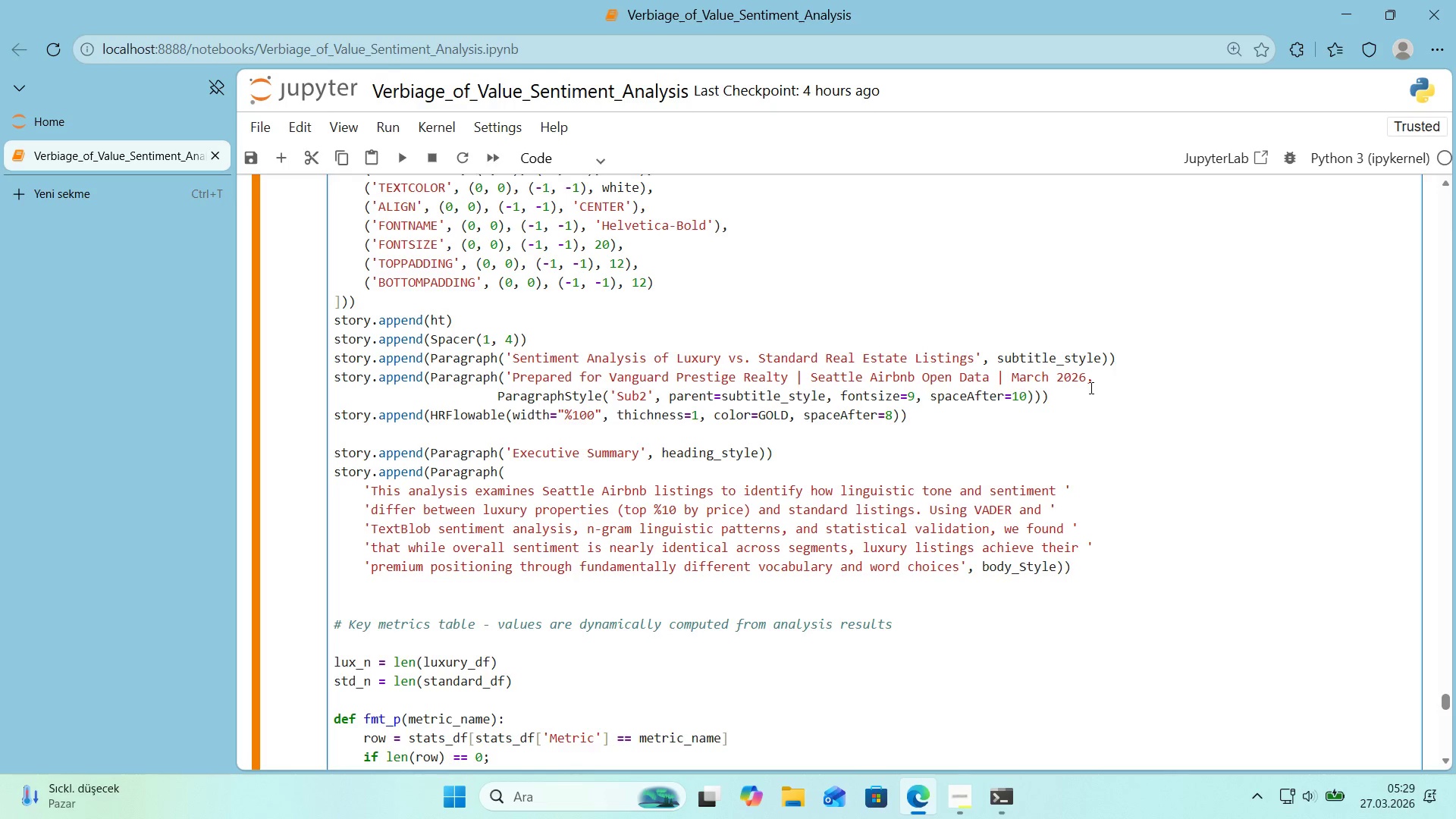 
key(Control+ControlLeft)
 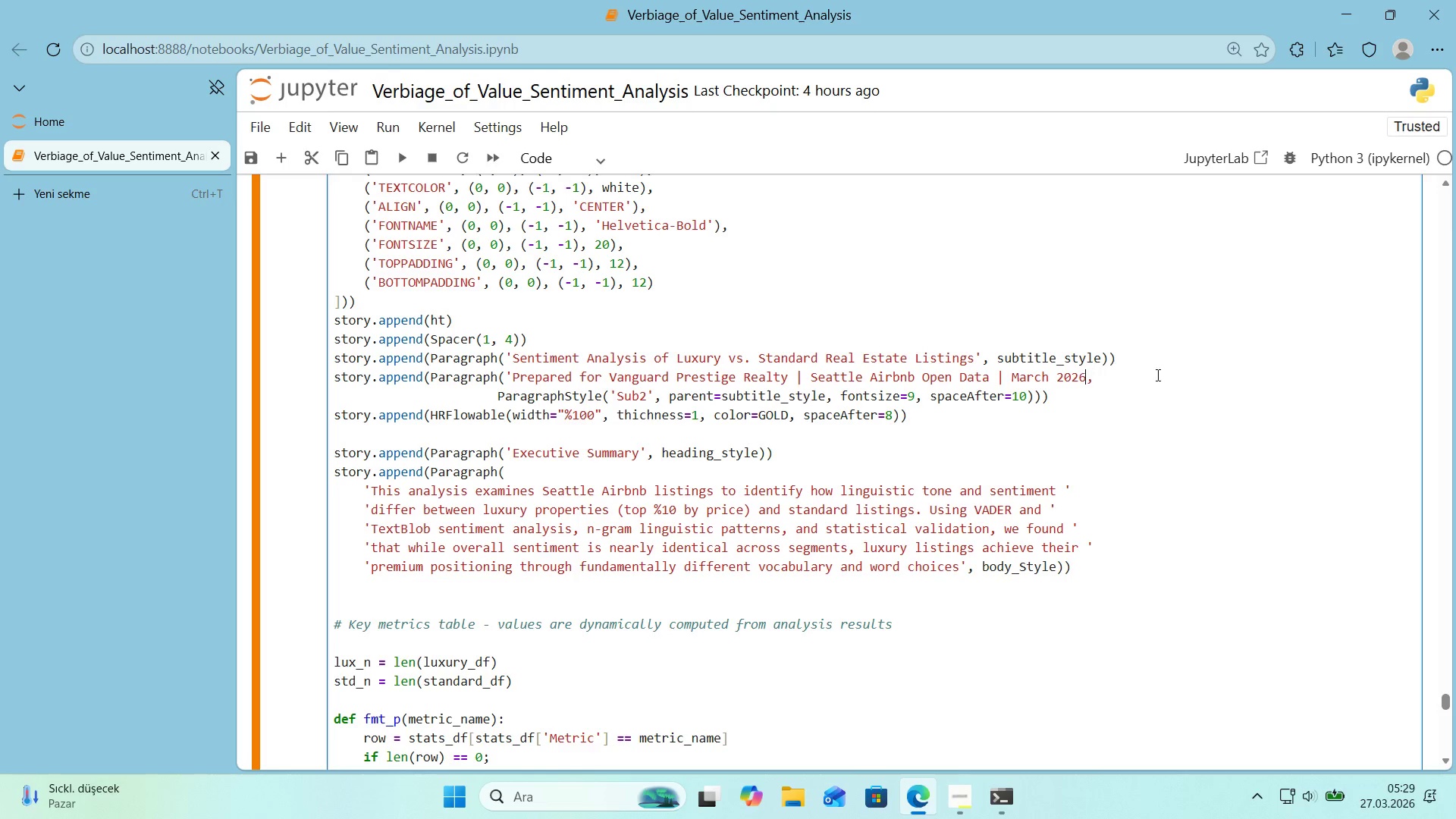 
key(Control+V)
 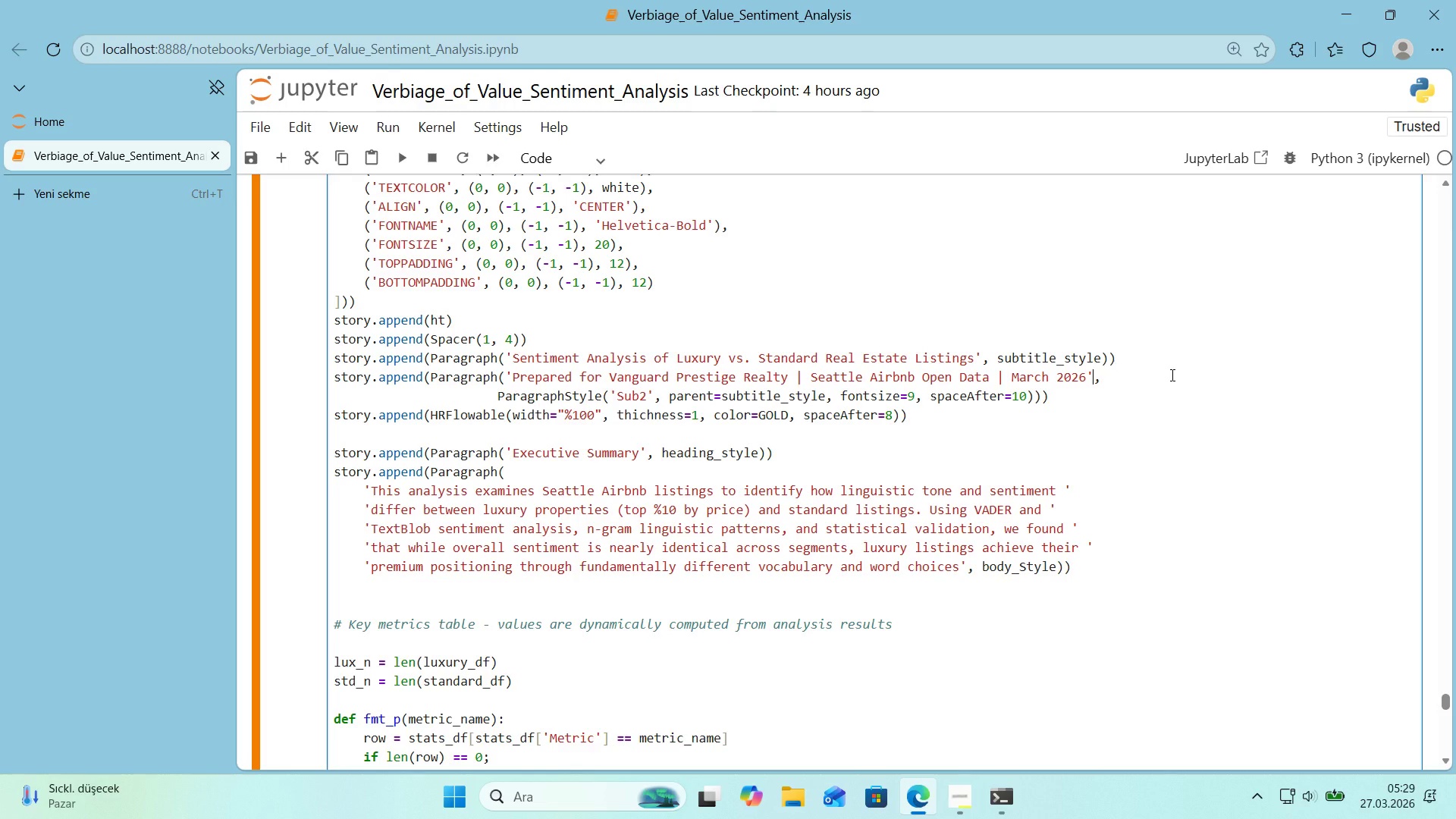 
key(Shift+Enter)
 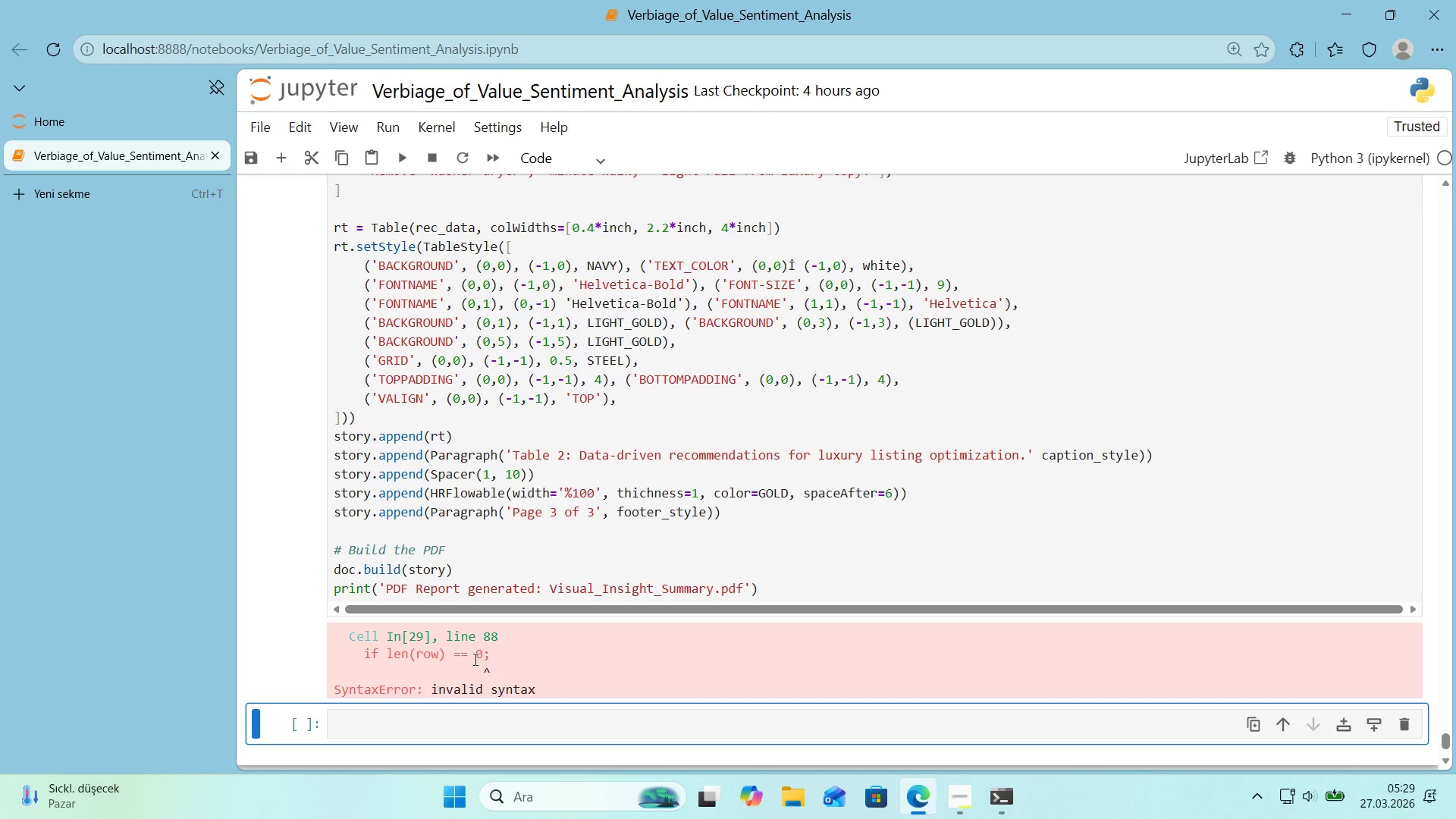 
left_click_drag(start_coordinate=[365, 655], to_coordinate=[494, 658])
 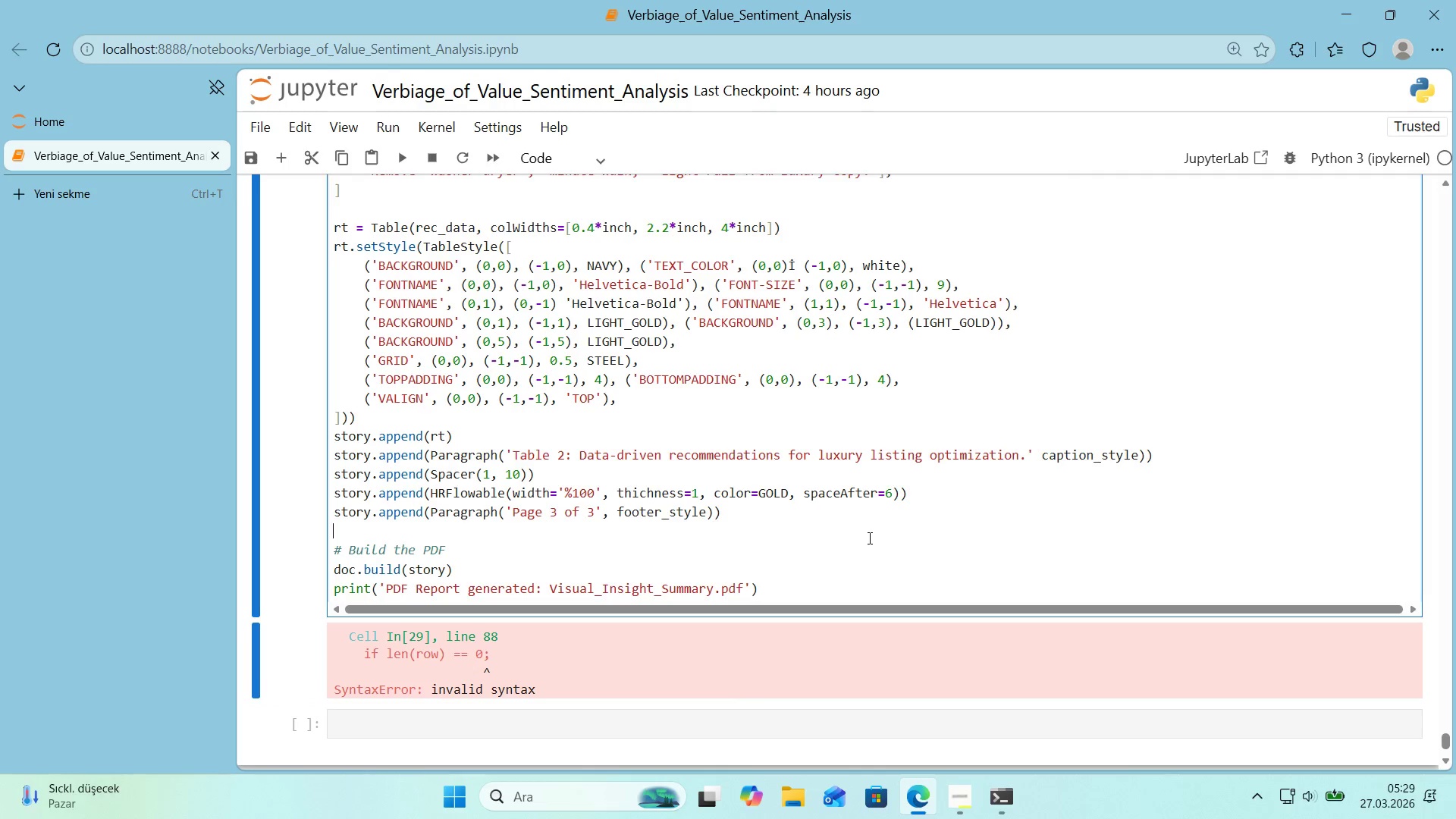 
key(Control+ControlLeft)
 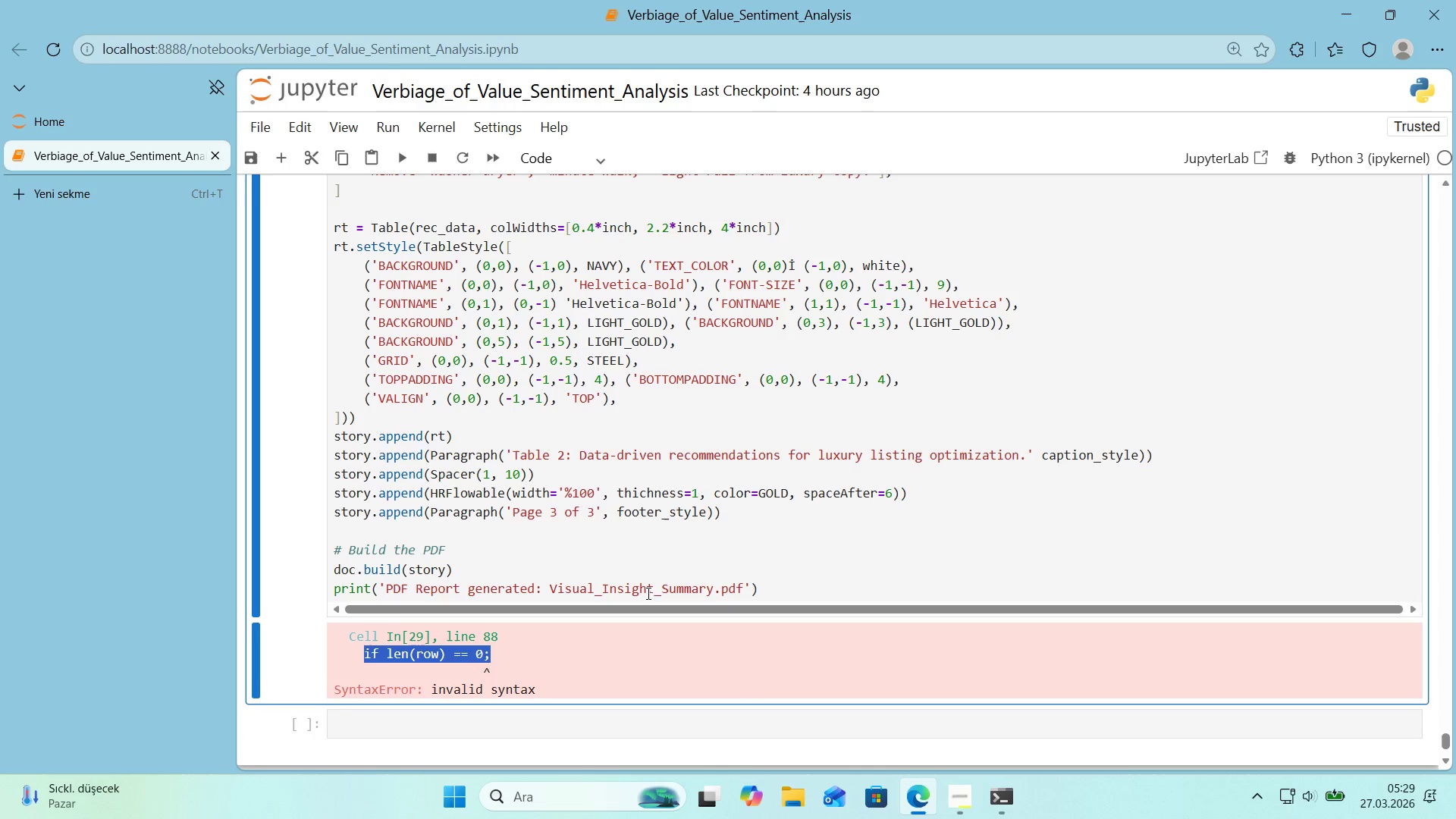 
key(Control+C)
 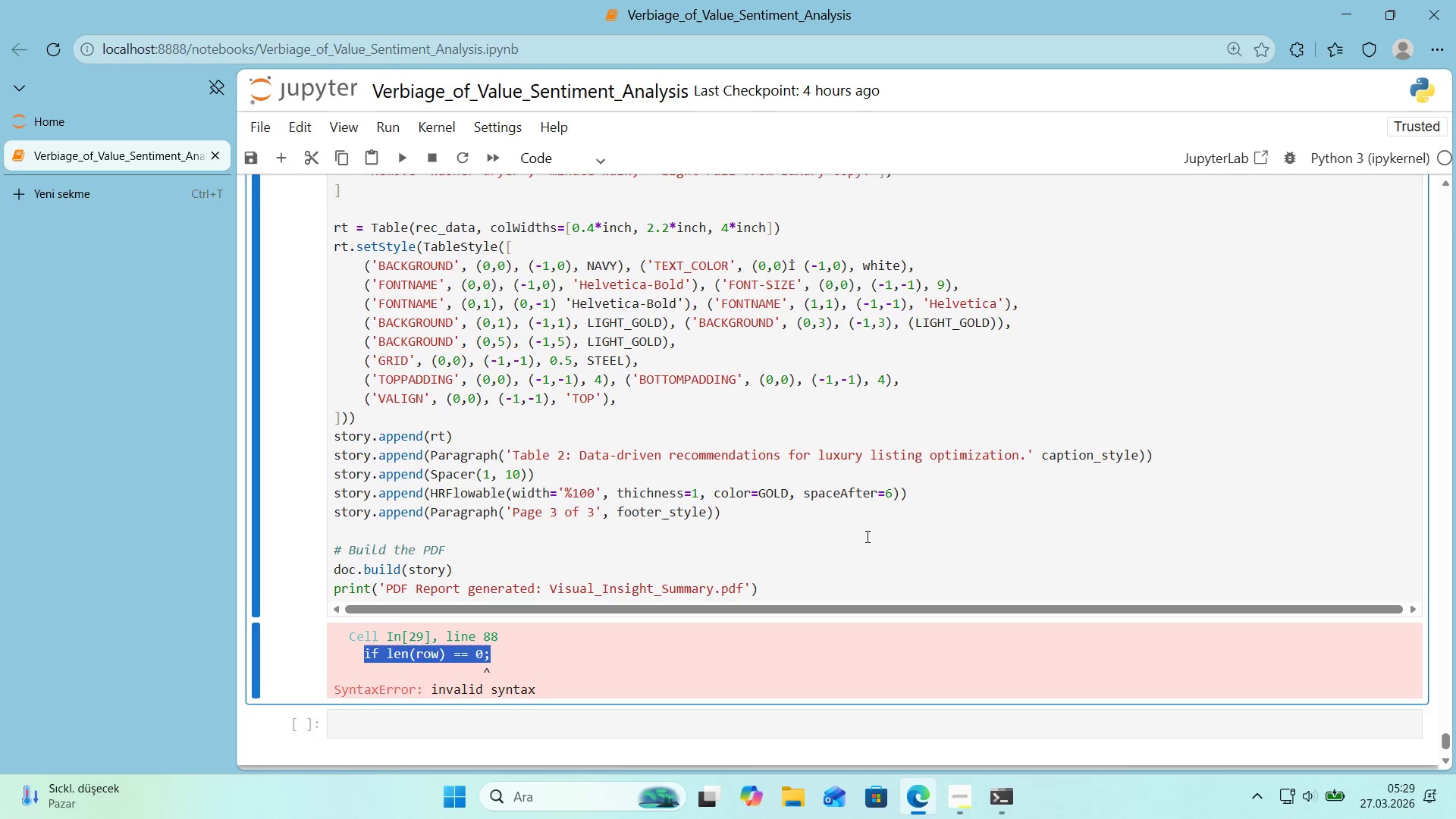 
left_click([868, 538])
 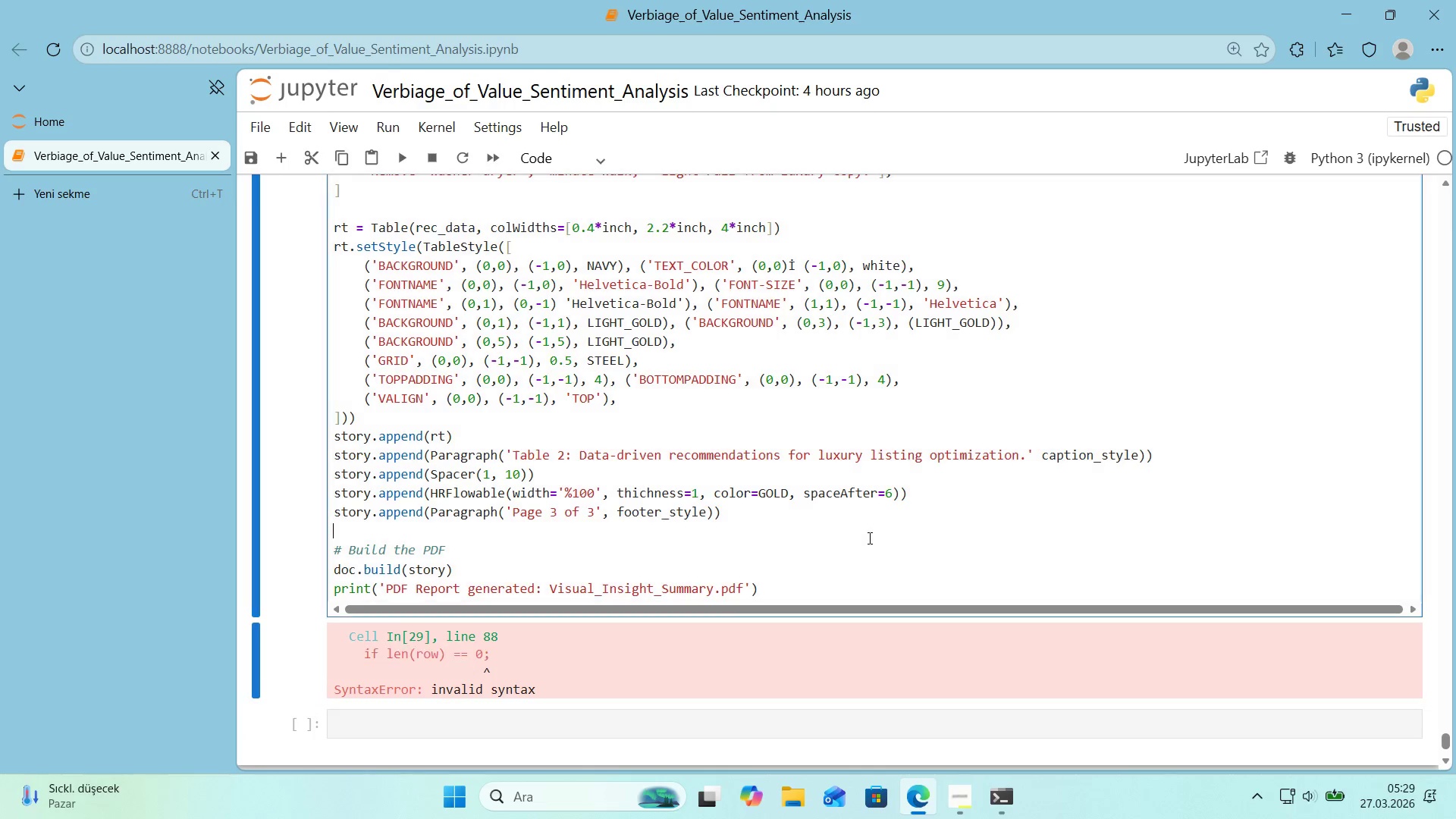 
key(Control+ControlLeft)
 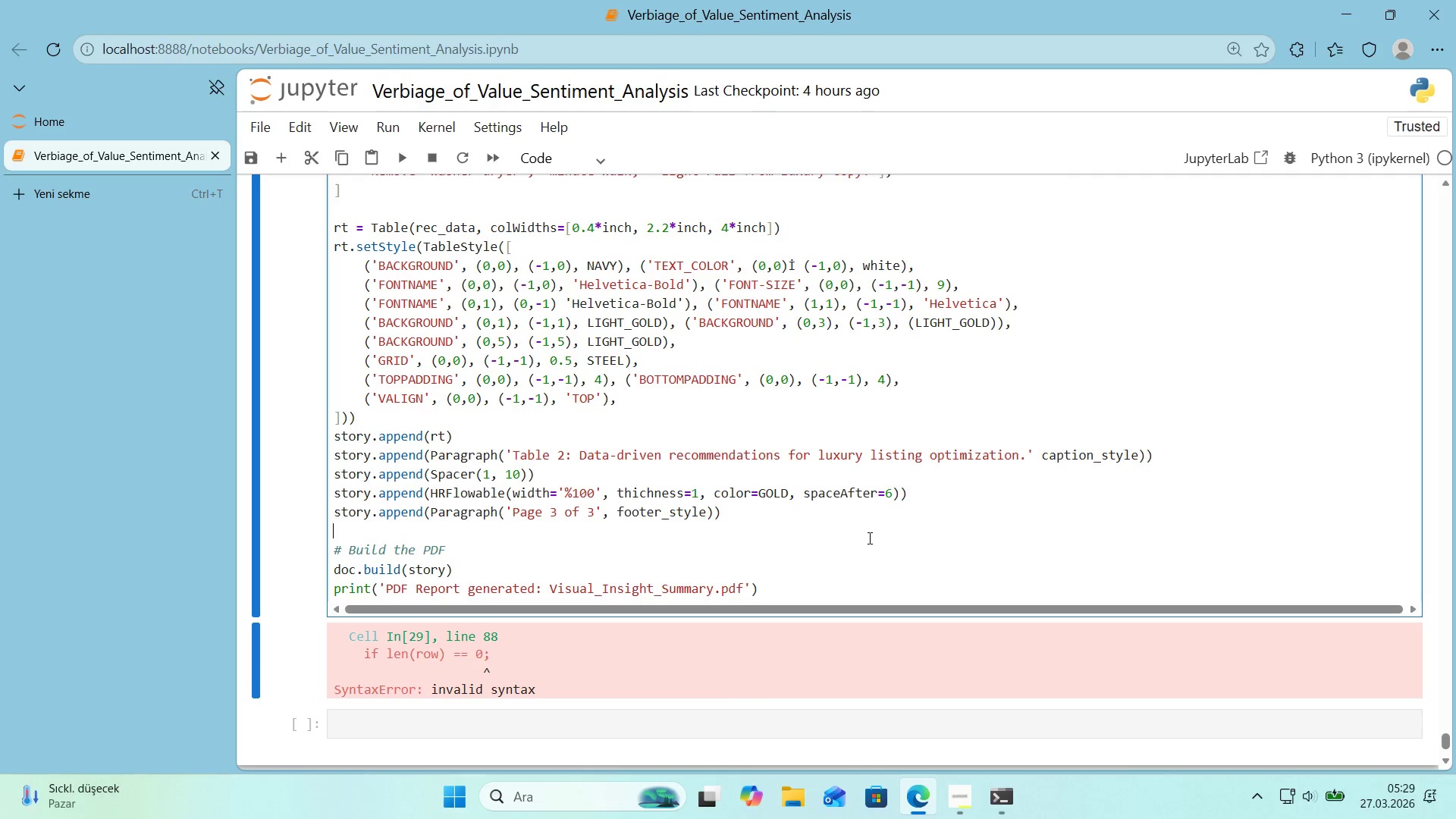 
key(Control+F)
 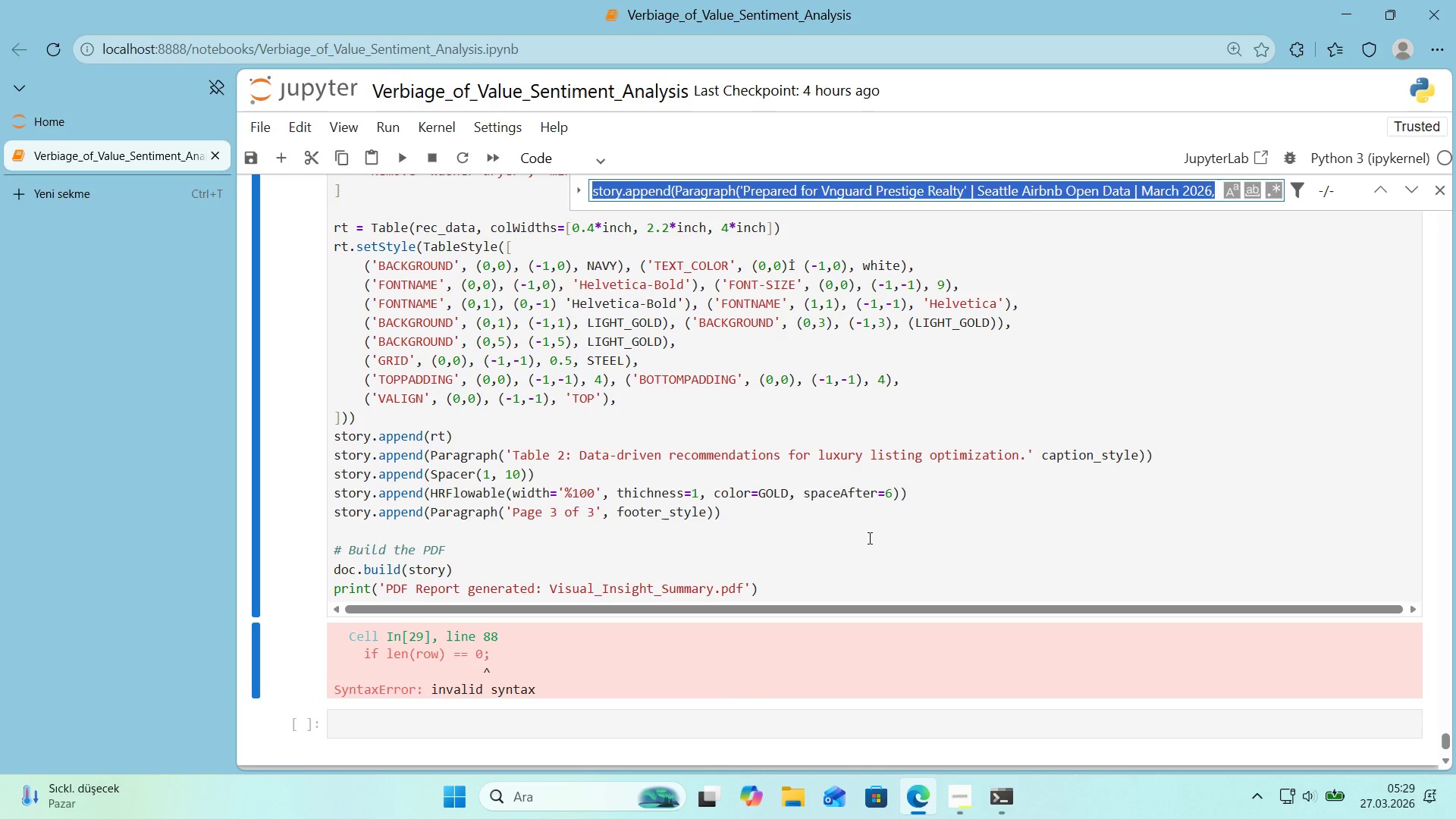 
key(Control+ControlLeft)
 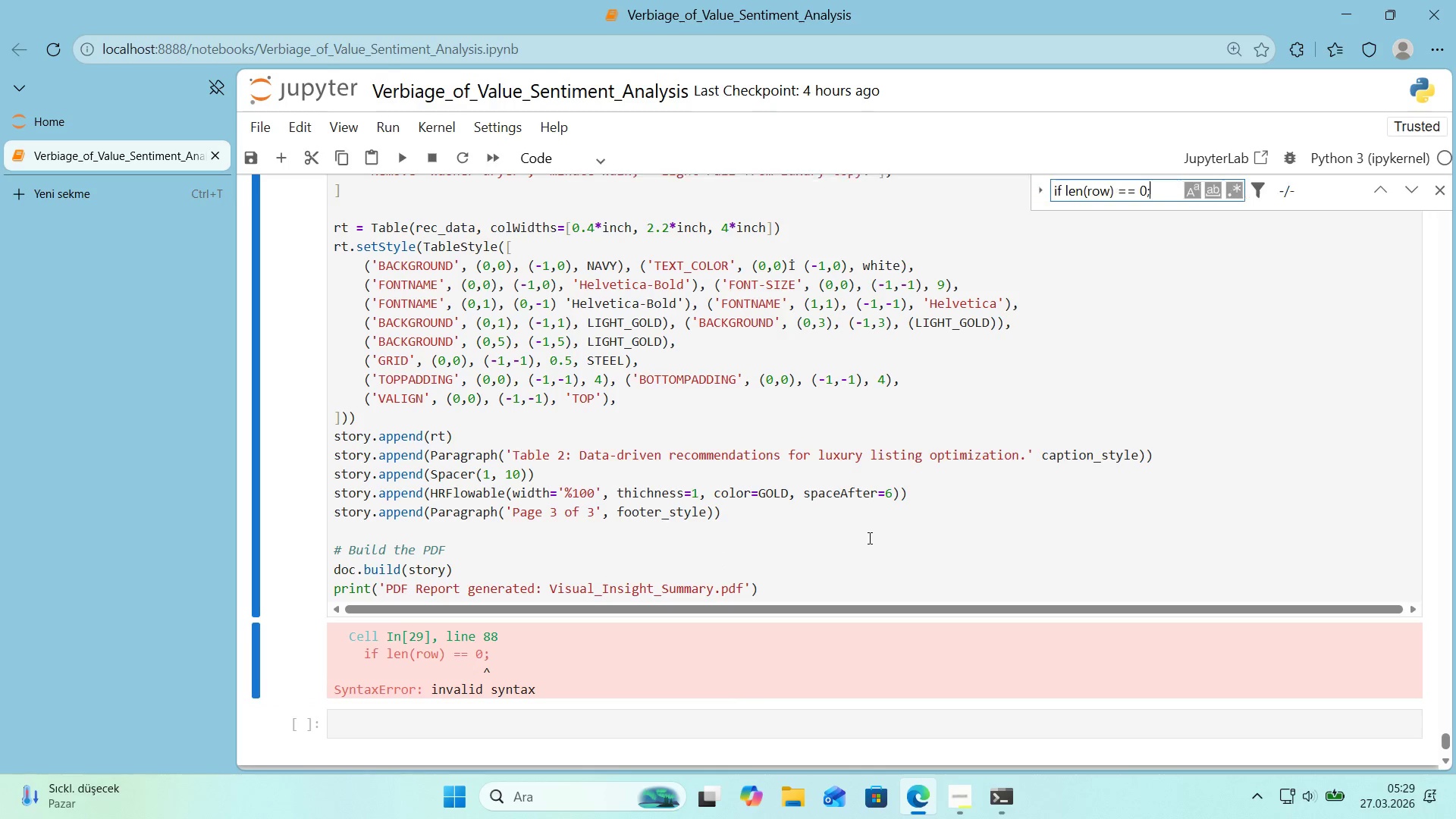 
key(Control+V)
 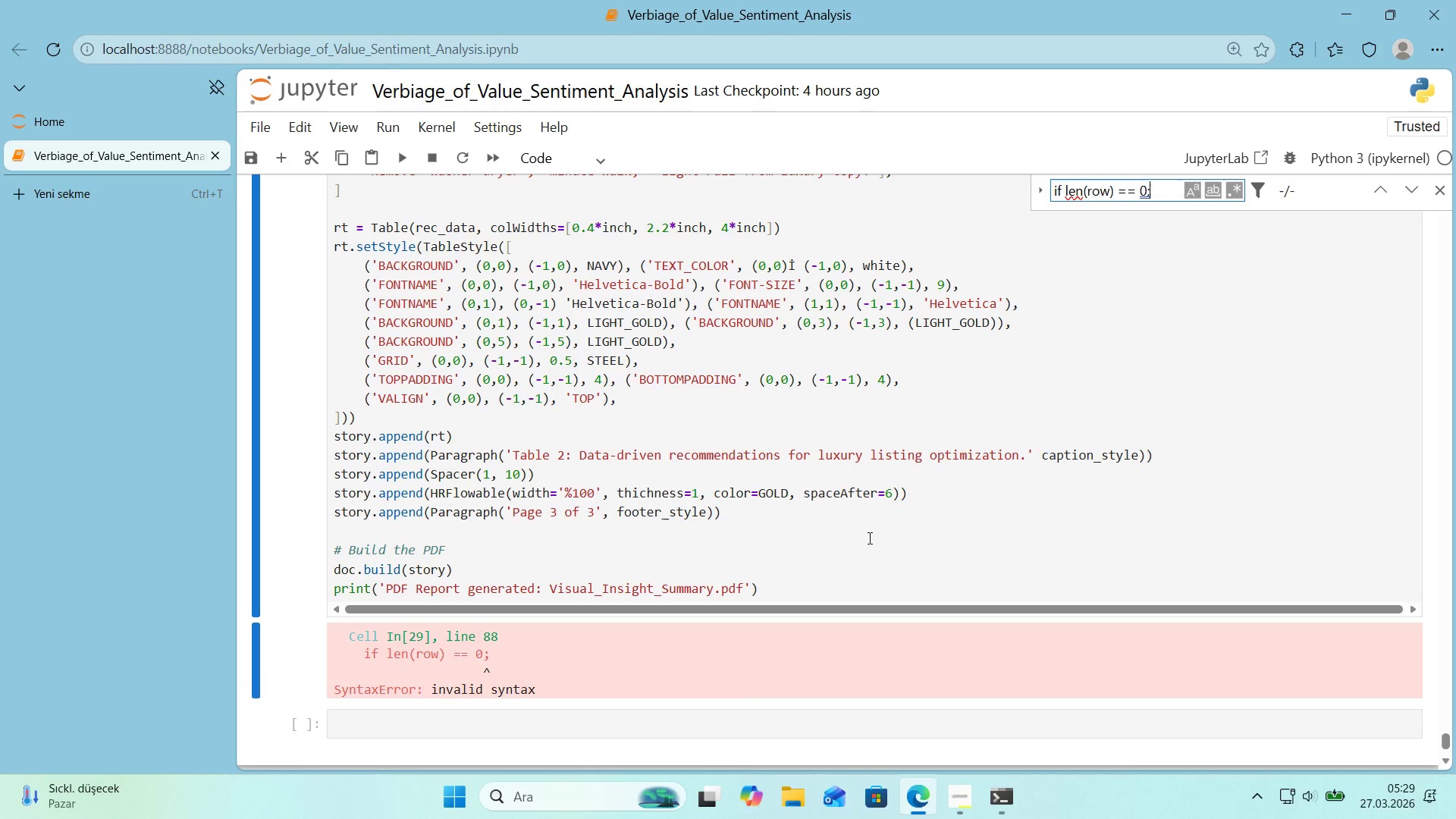 
key(Enter)
 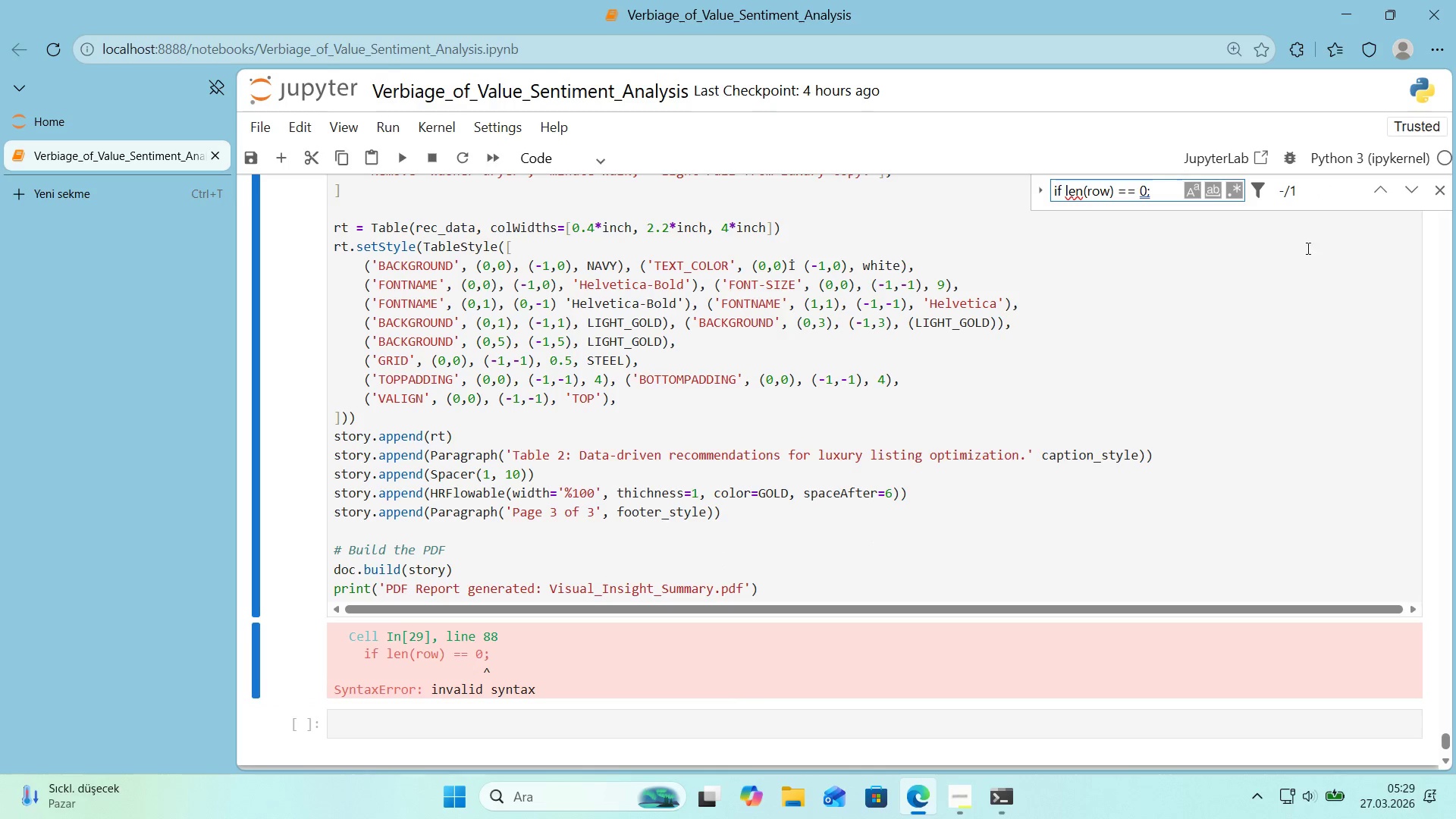 
left_click([1382, 196])
 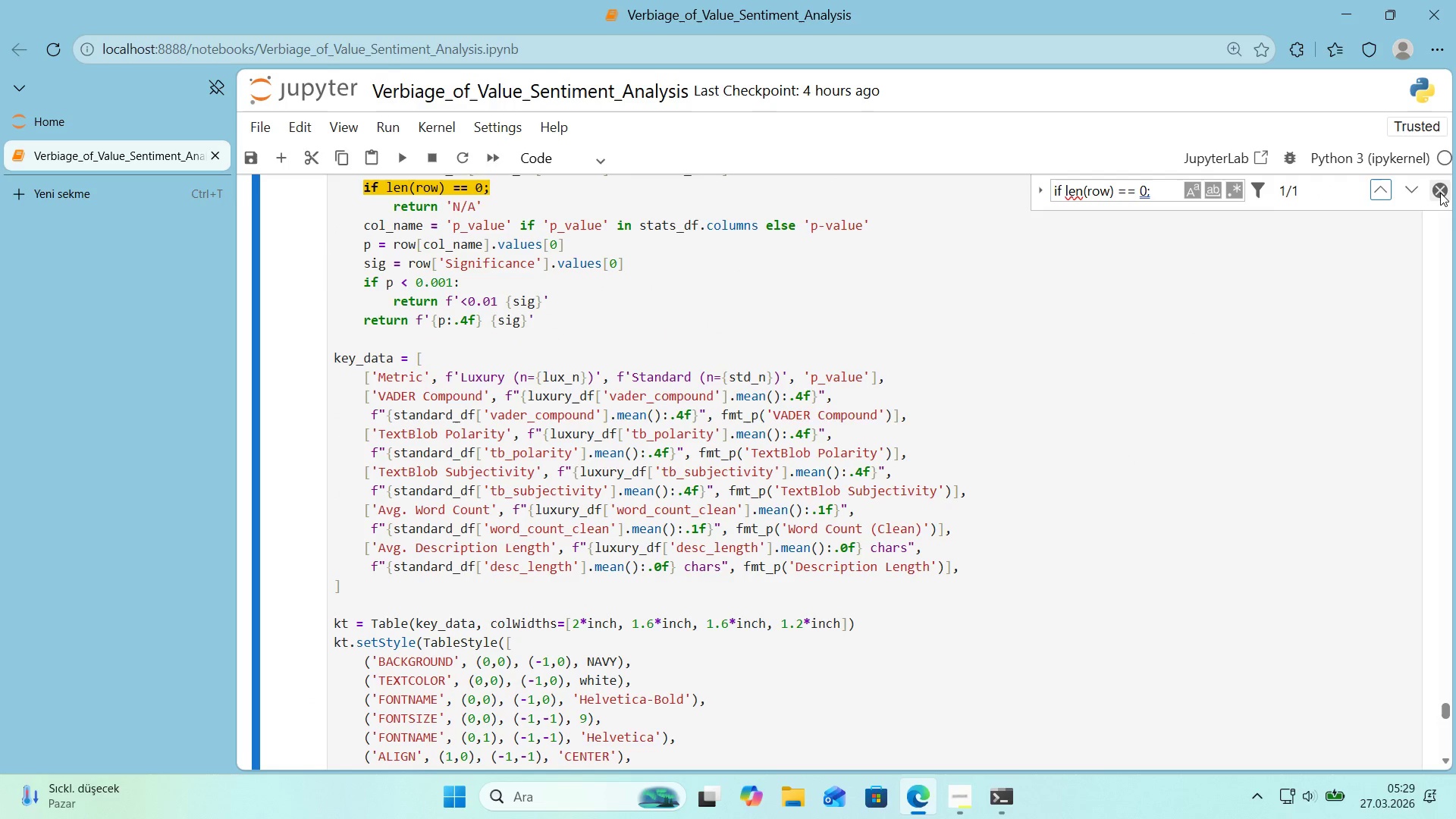 
left_click([1439, 193])
 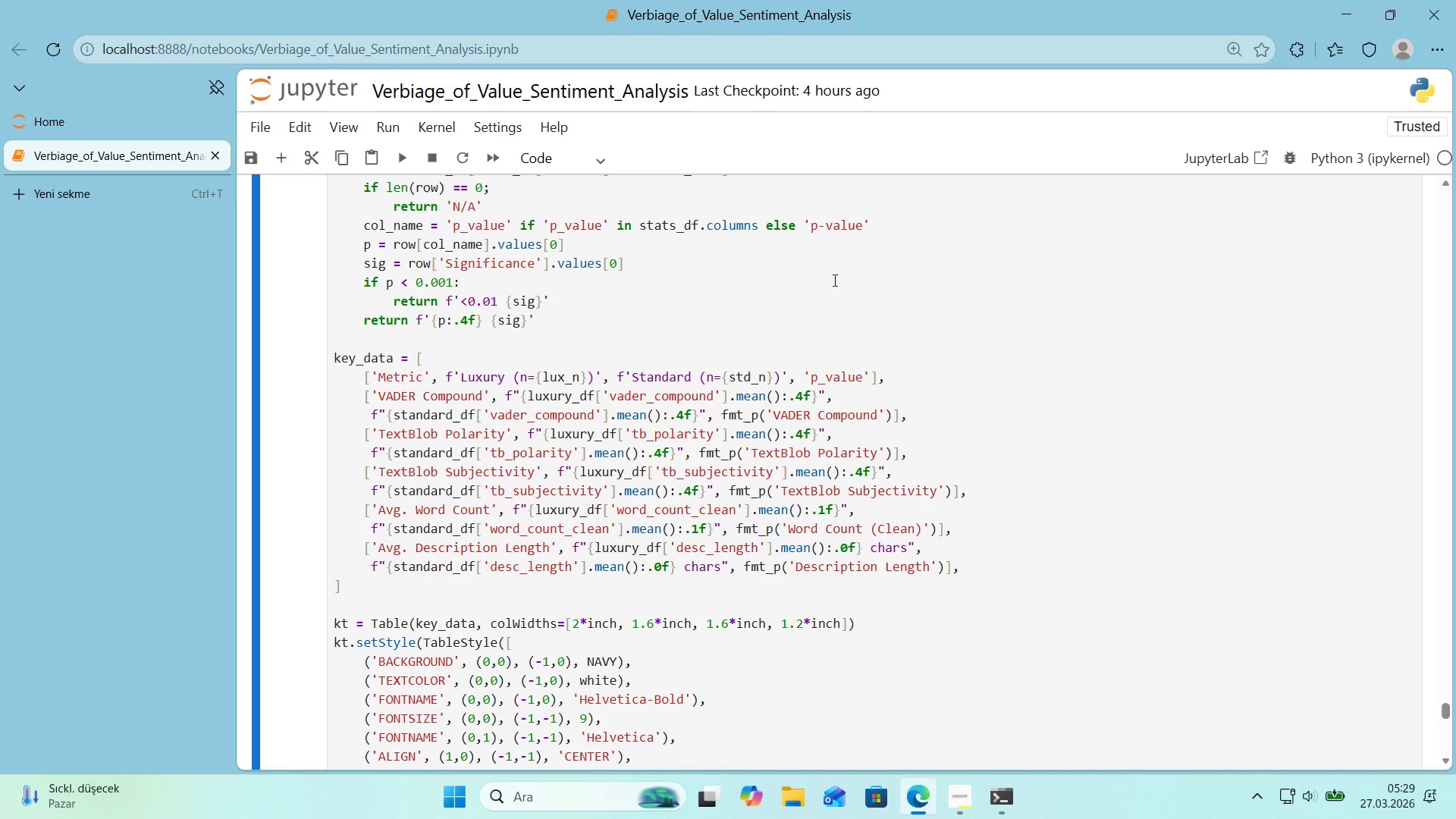 
wait(9.91)
 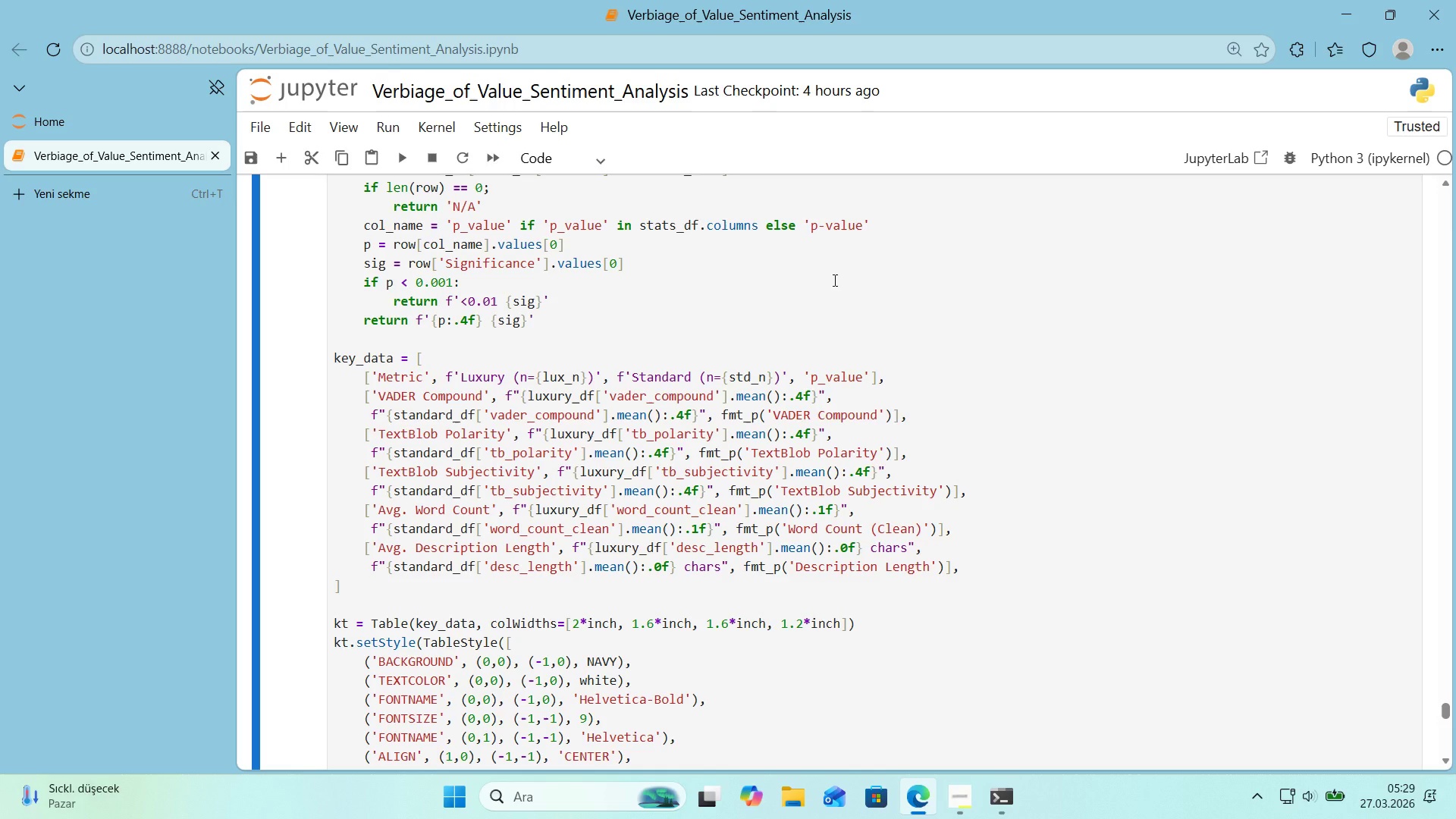 
left_click([510, 187])
 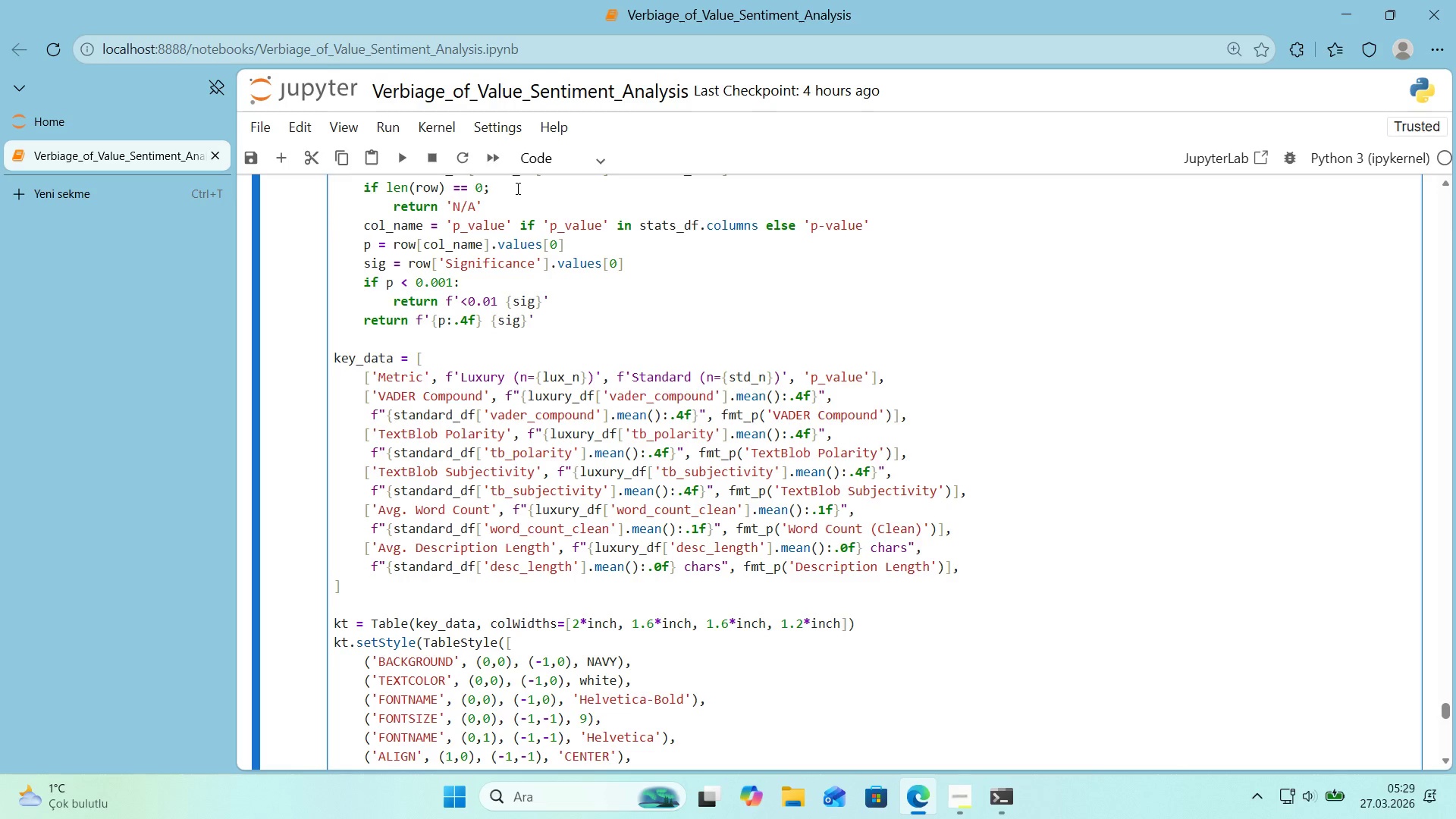 
key(Backspace)
 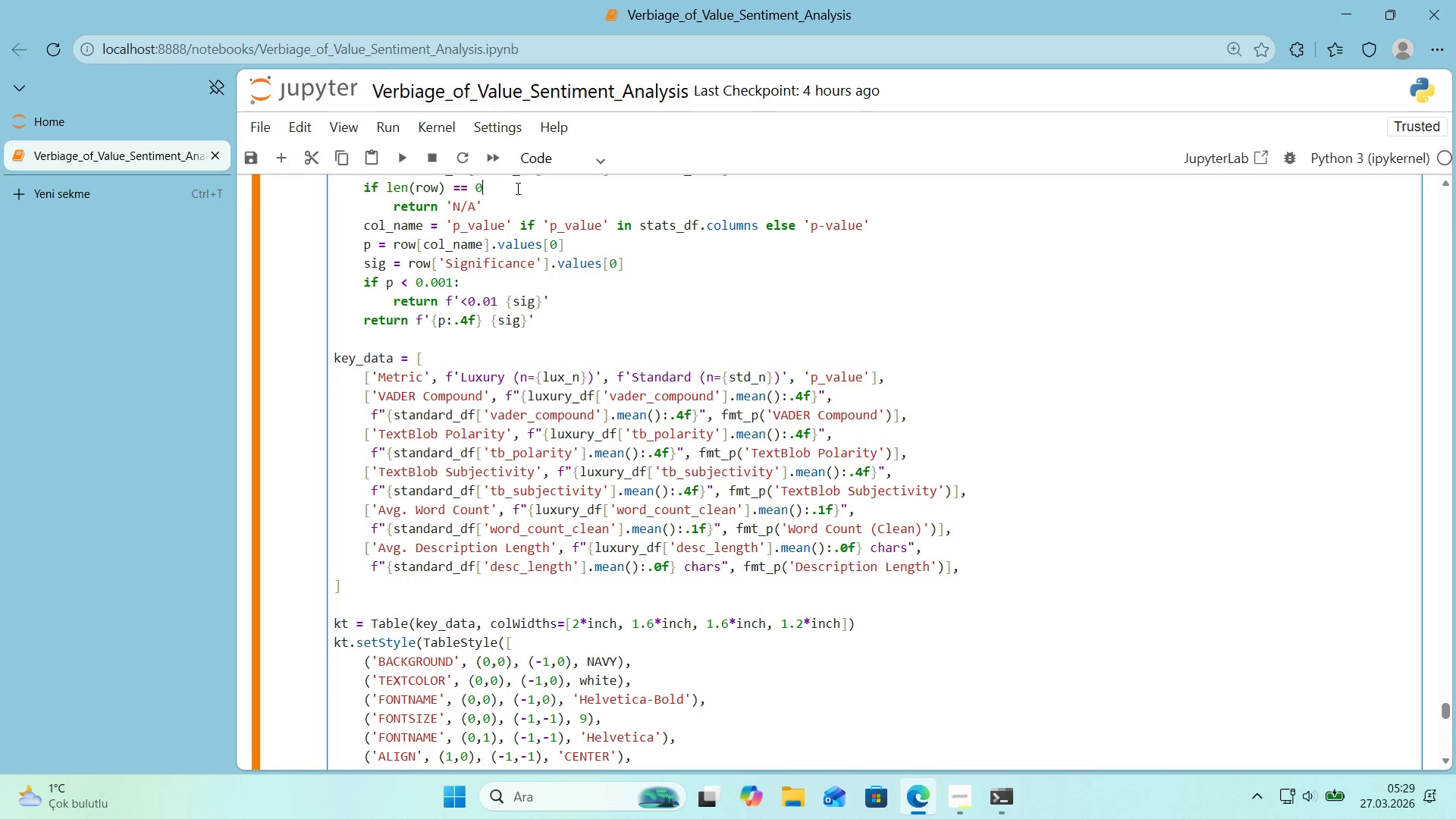 
wait(8.36)
 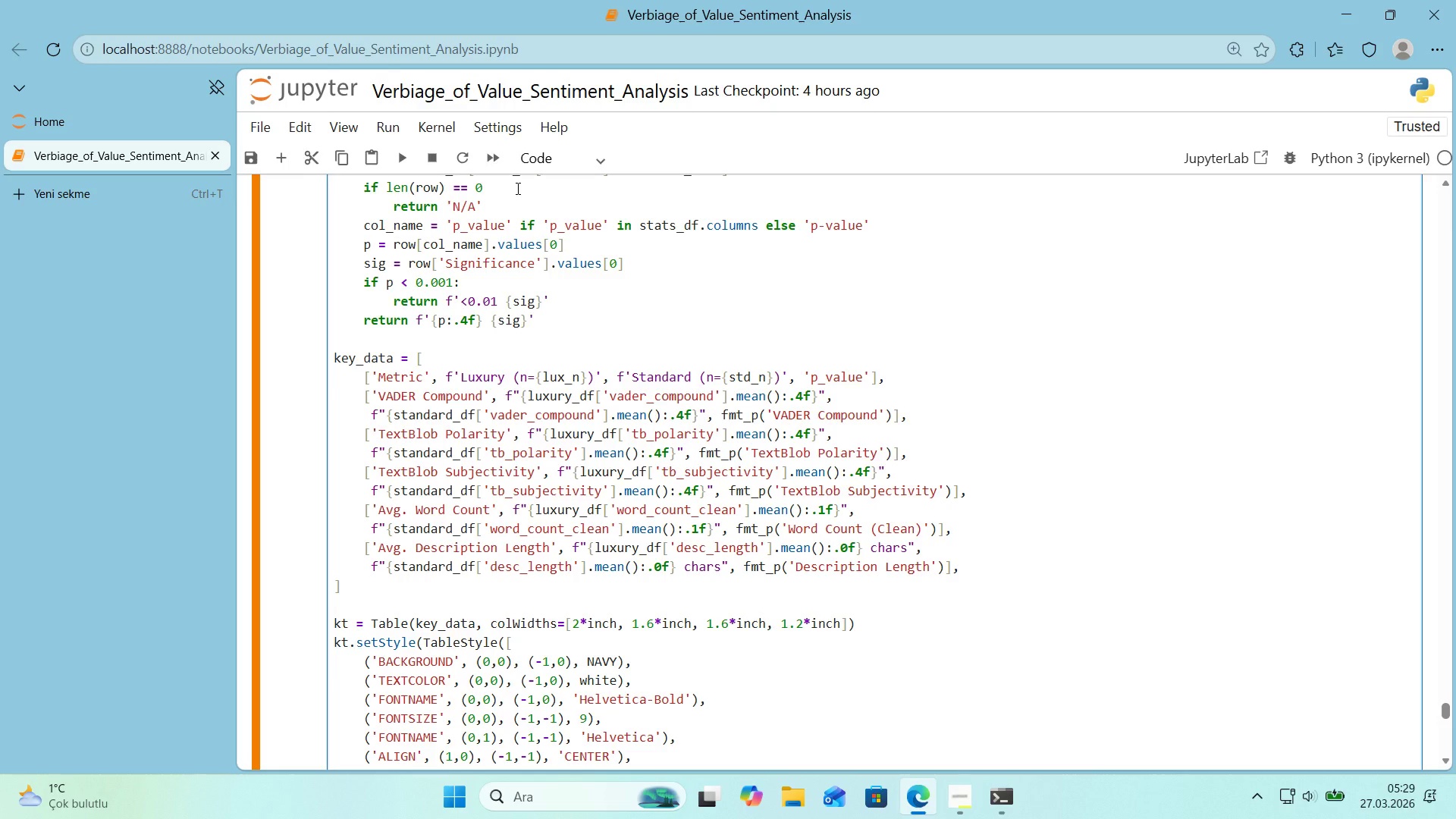 
key(Shift+Period)
 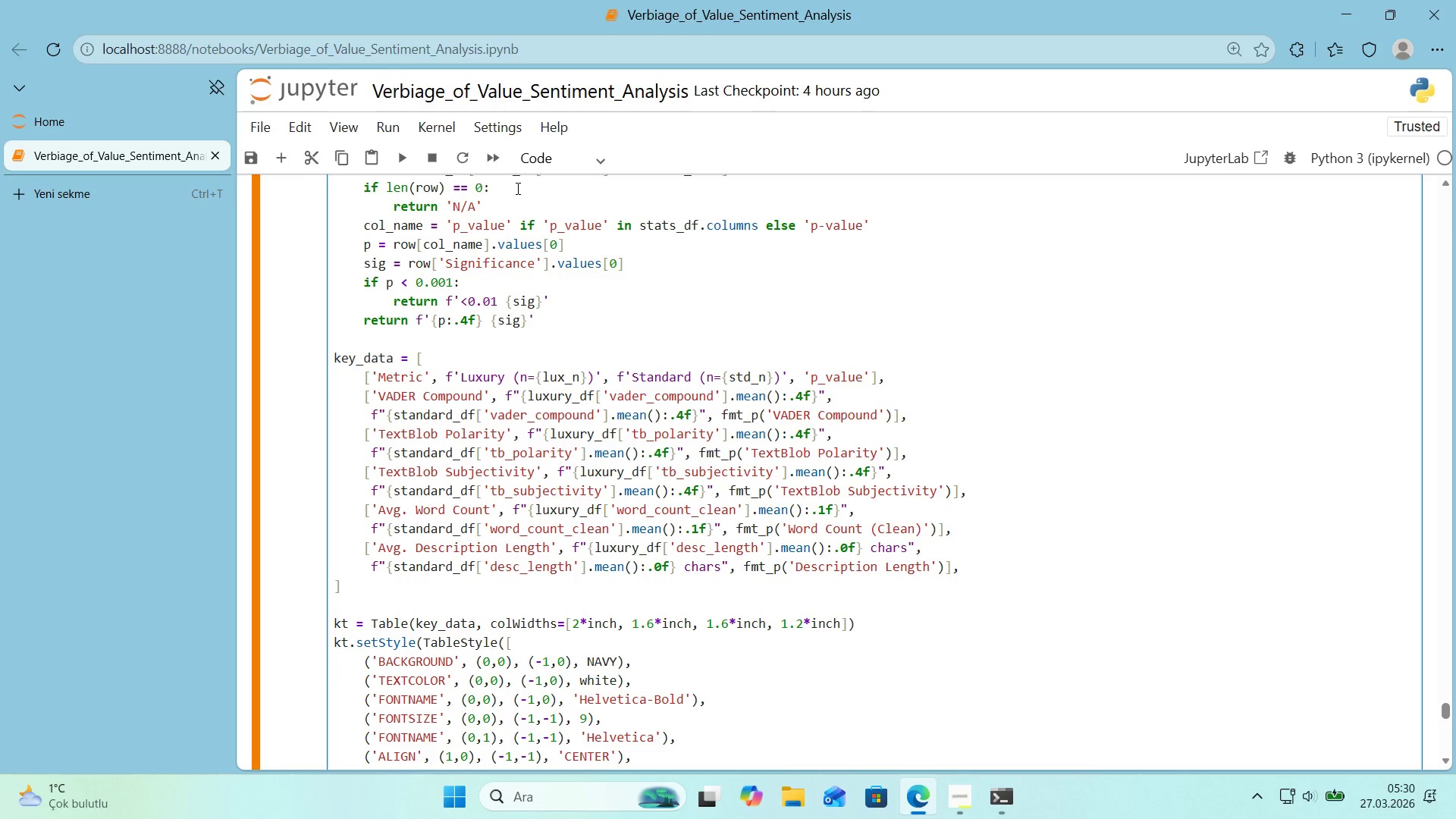 
key(Shift+Enter)
 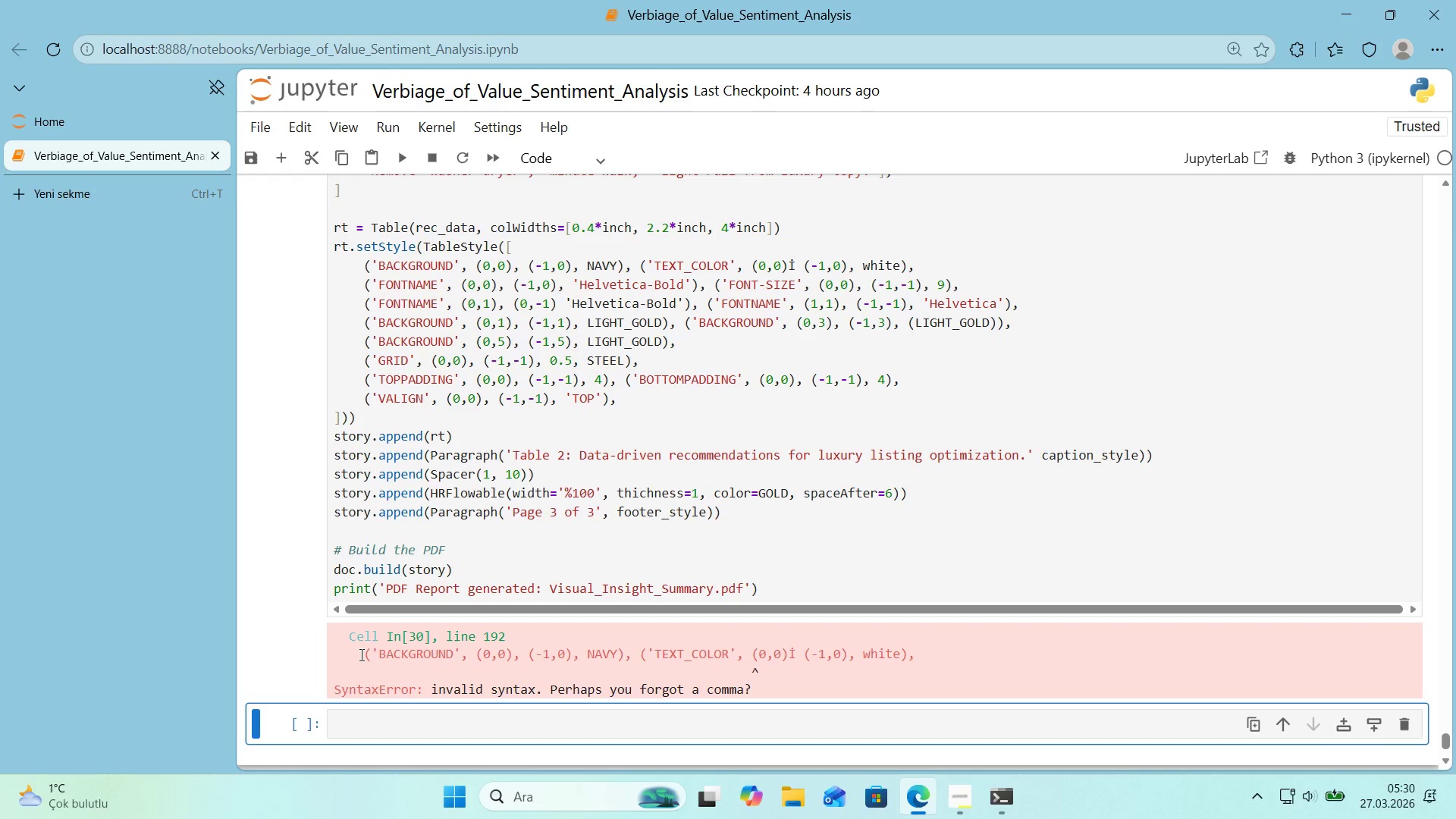 
left_click_drag(start_coordinate=[365, 654], to_coordinate=[918, 655])
 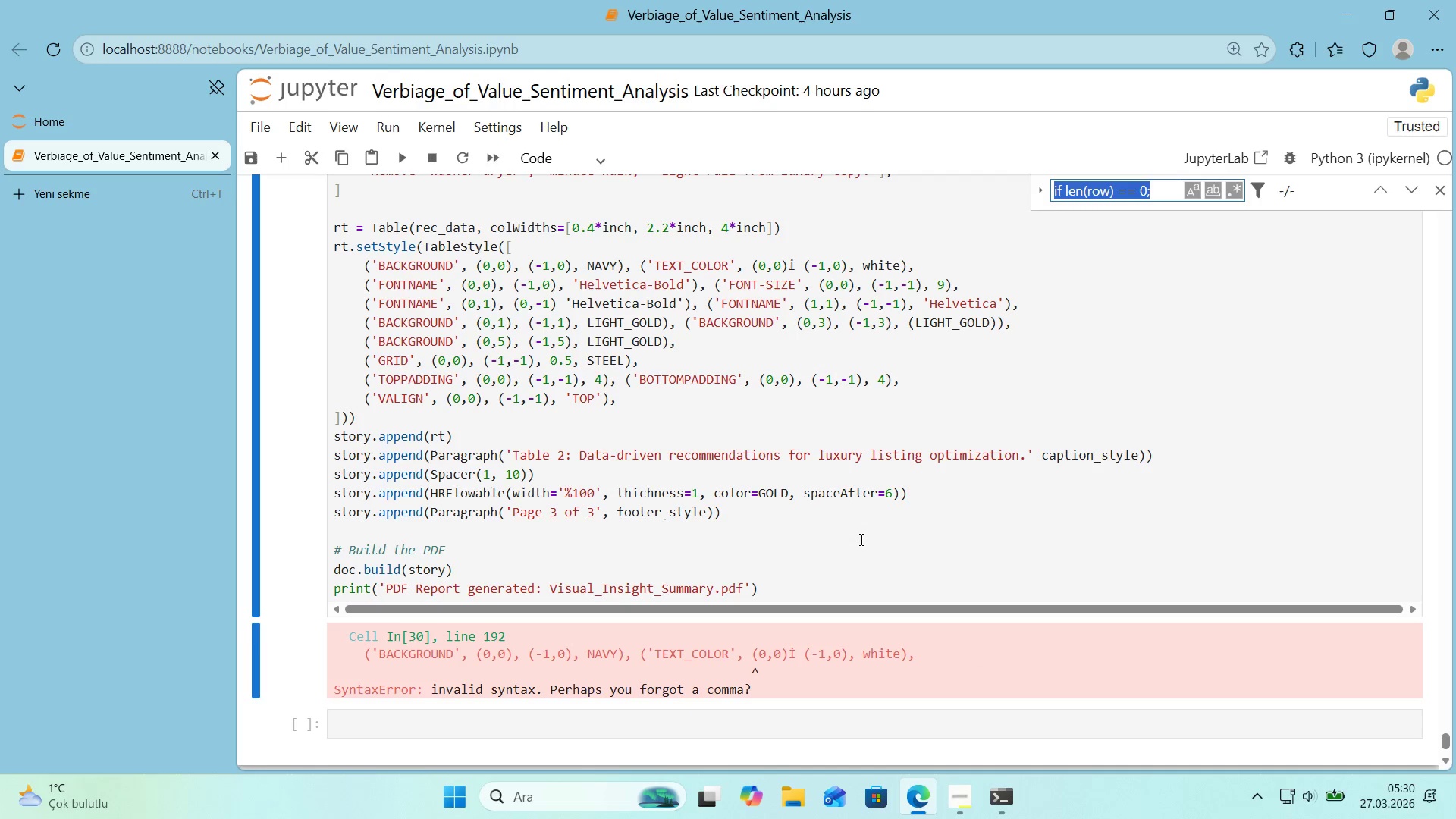 
key(Control+ControlLeft)
 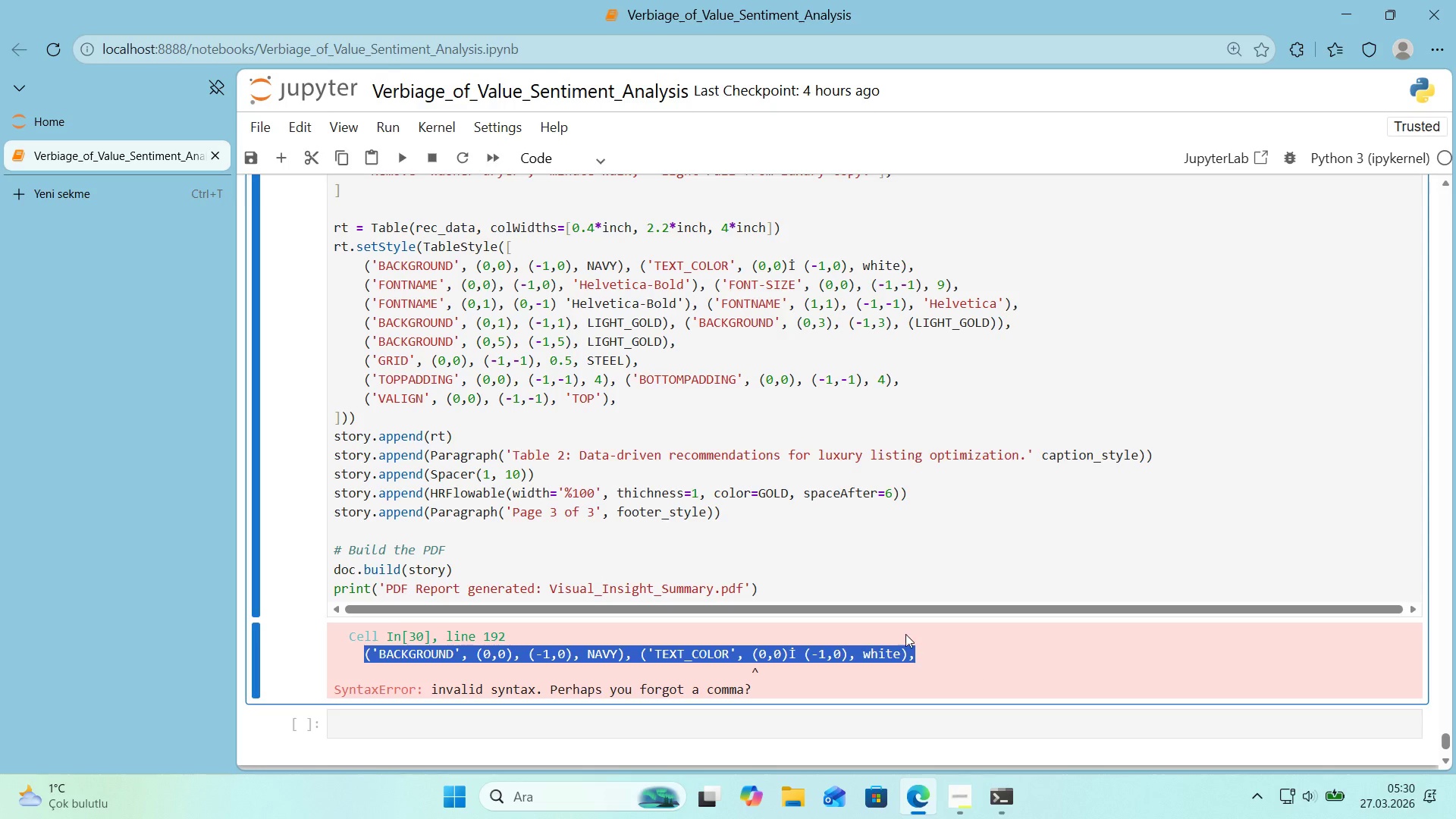 
key(Control+C)
 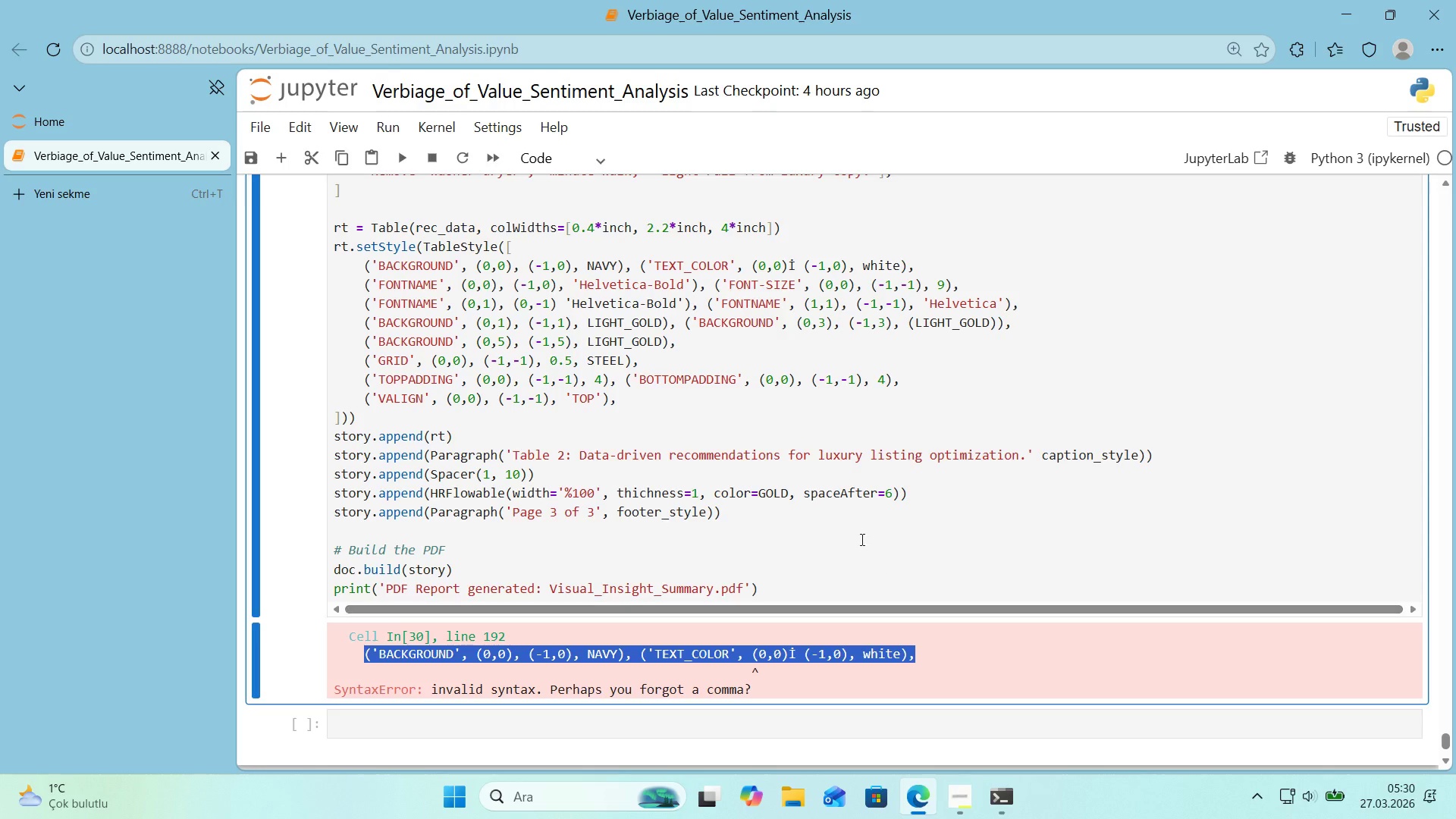 
left_click([860, 539])
 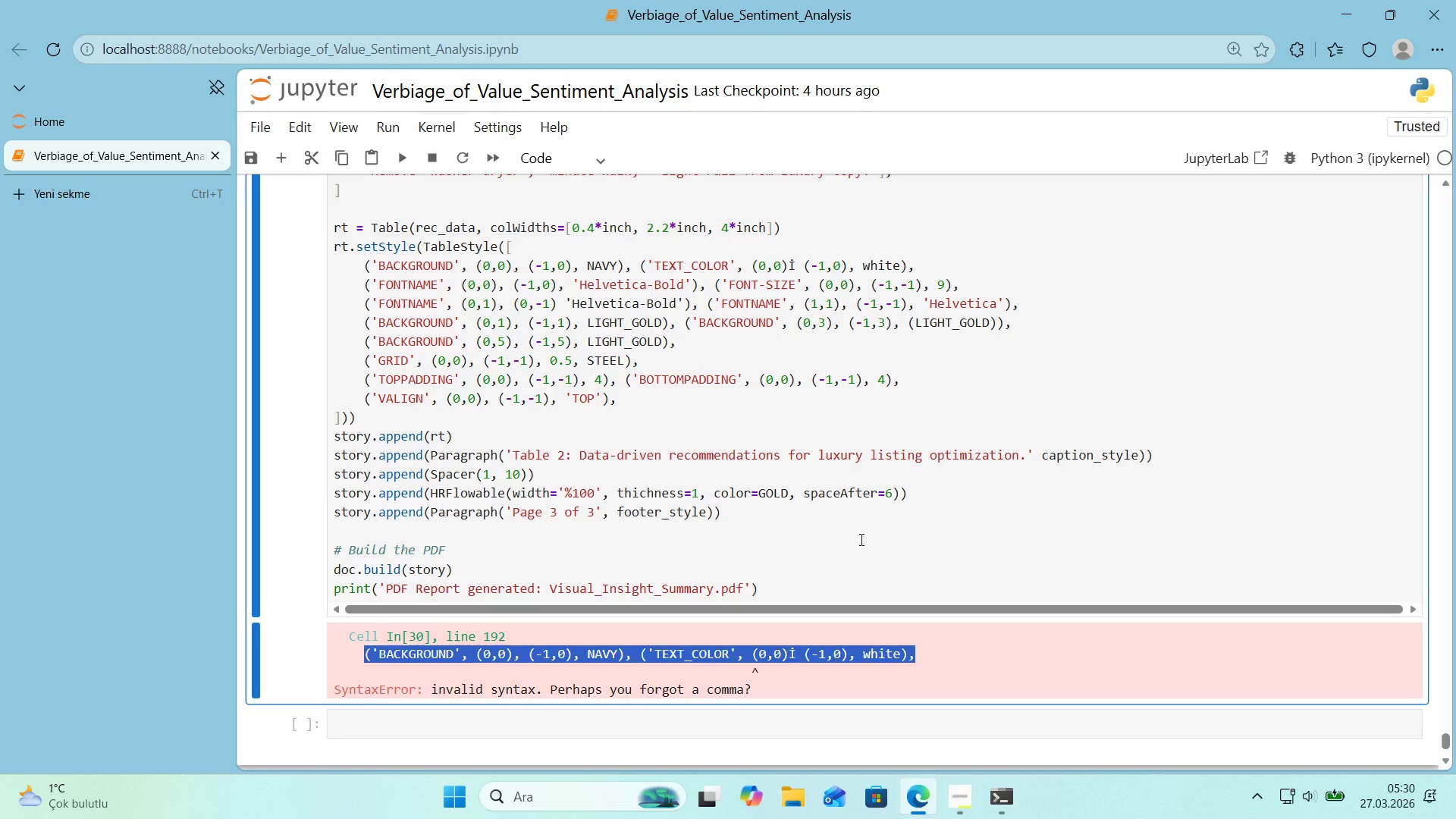 
key(Control+ControlLeft)
 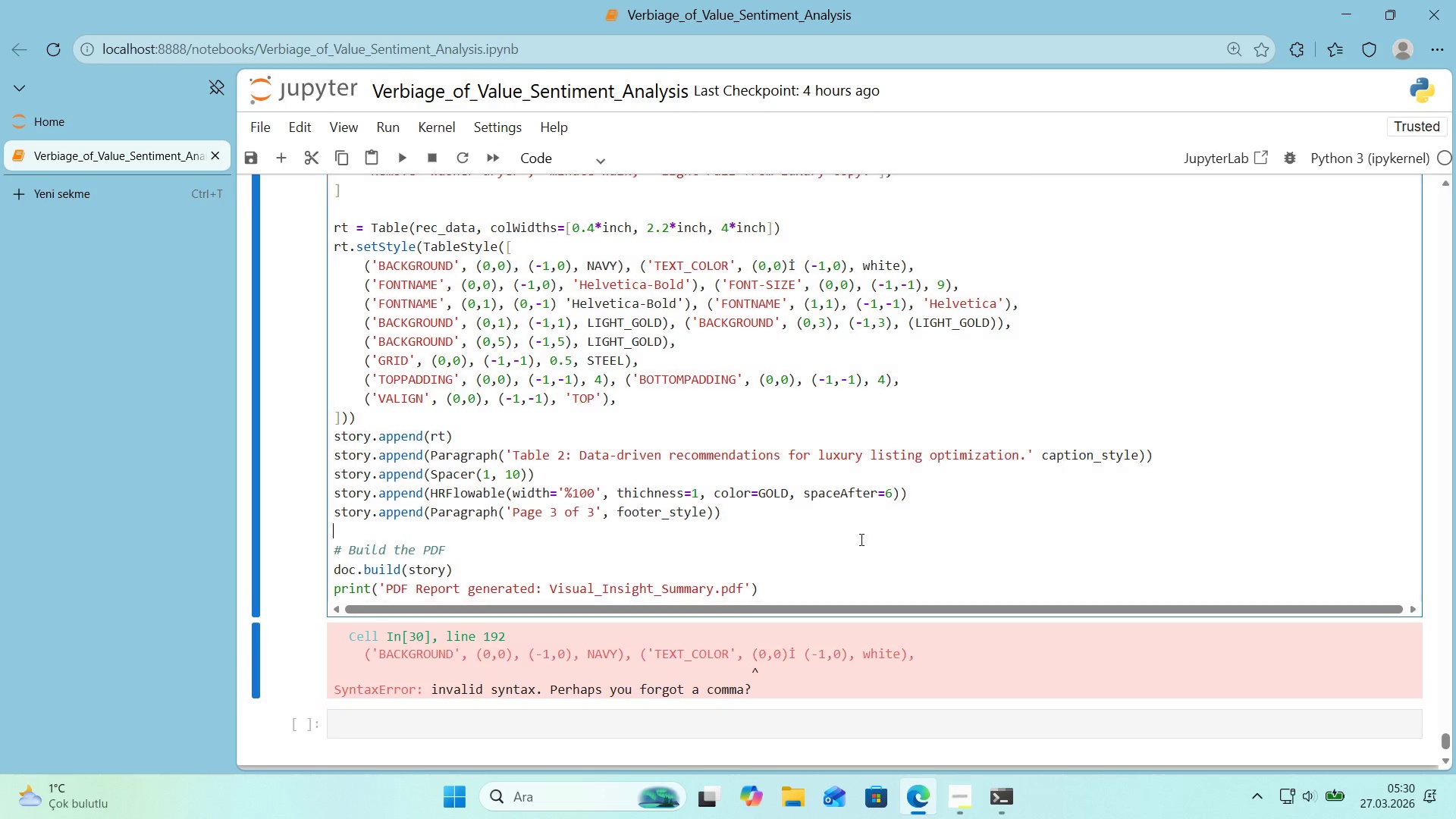 
key(Control+F)
 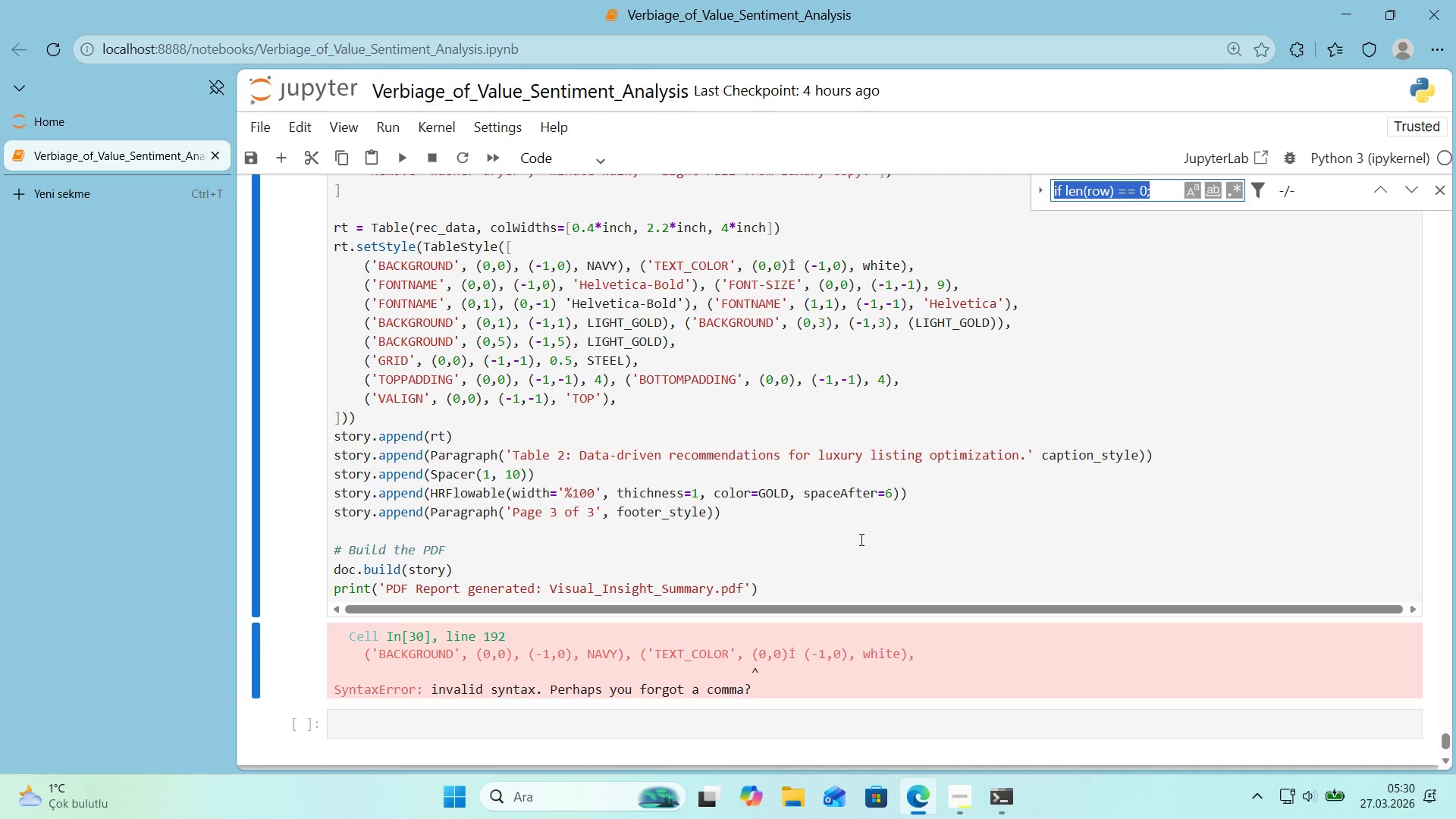 
key(Control+ControlLeft)
 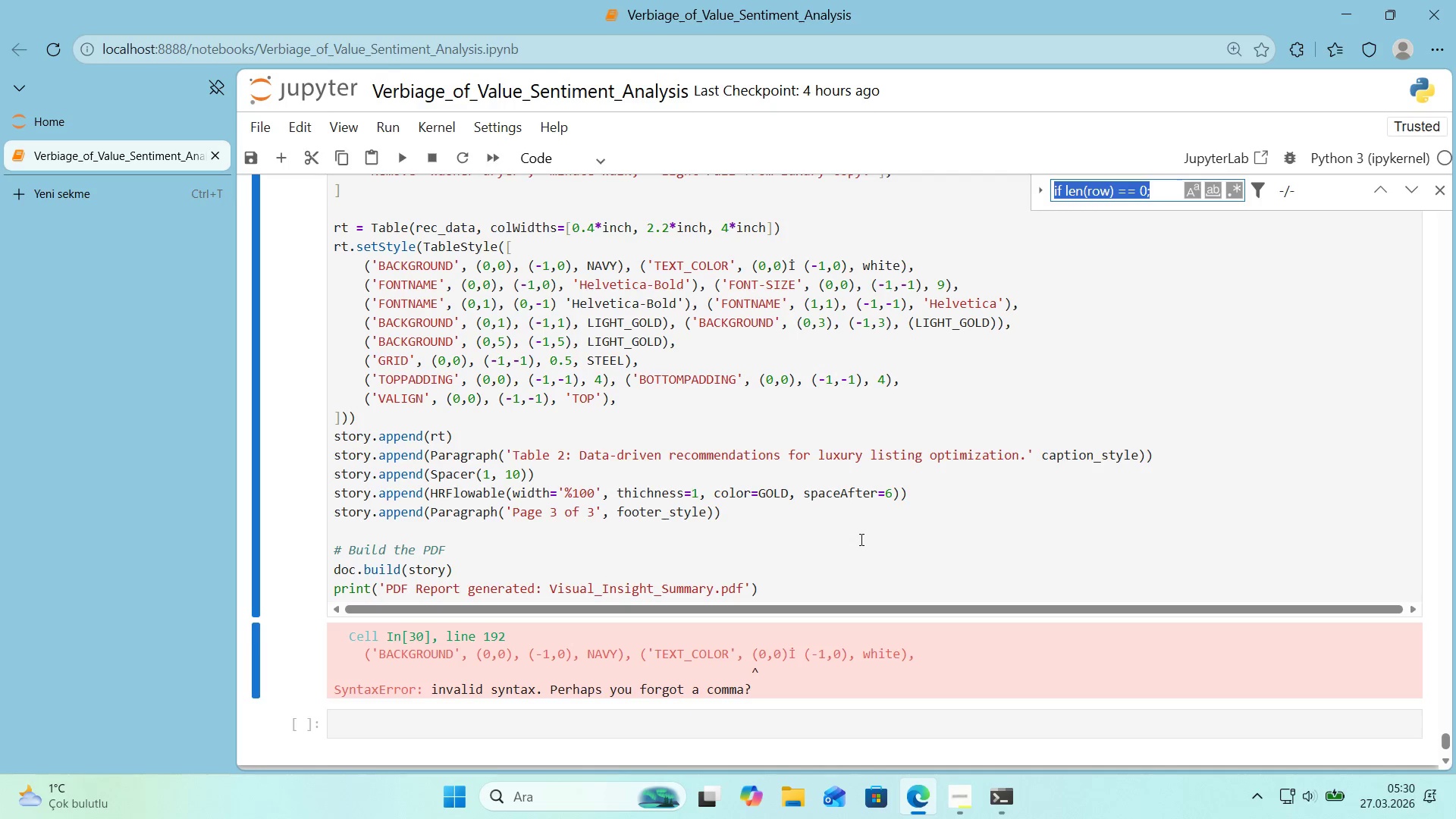 
key(Control+V)
 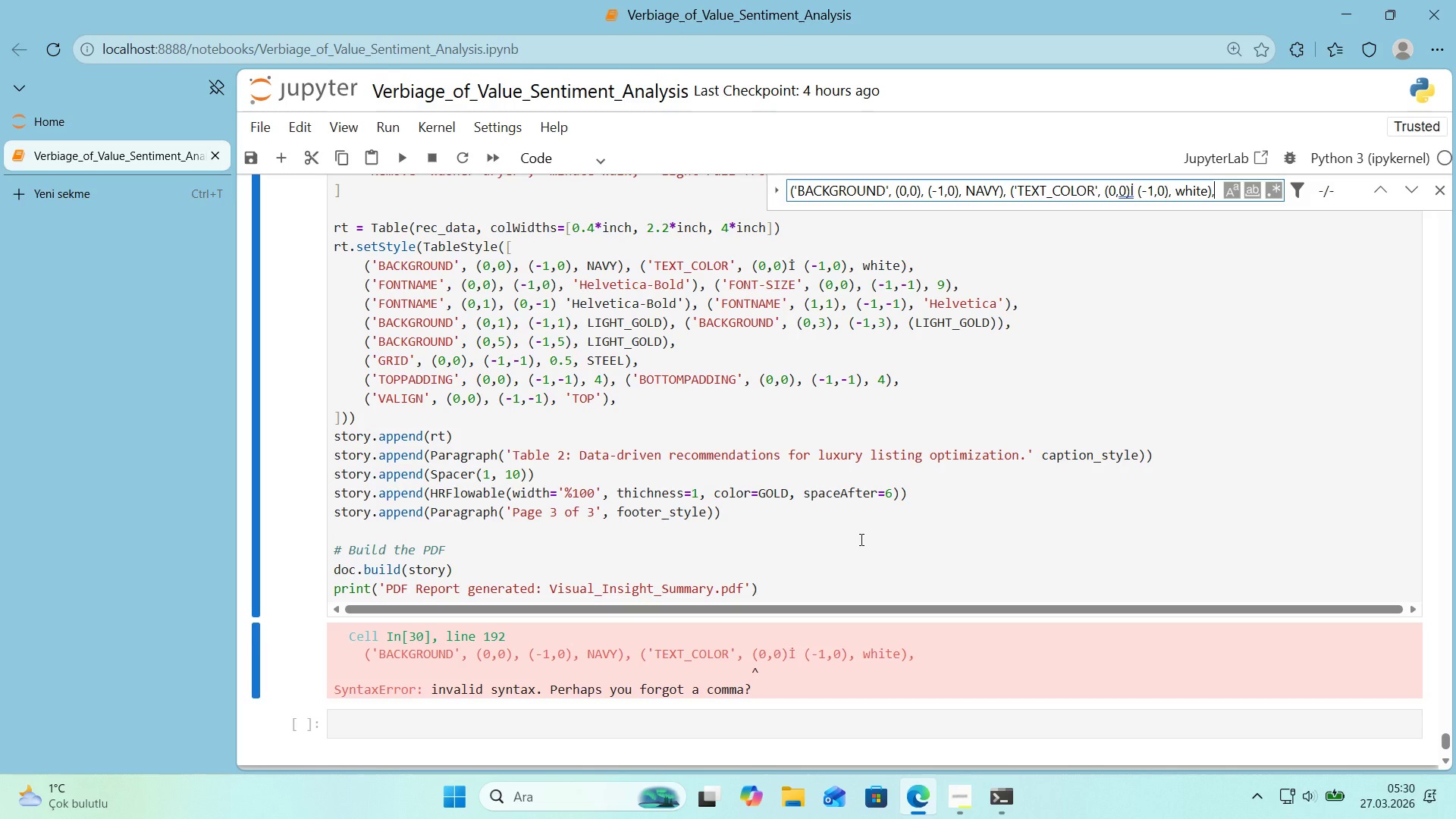 
key(Enter)
 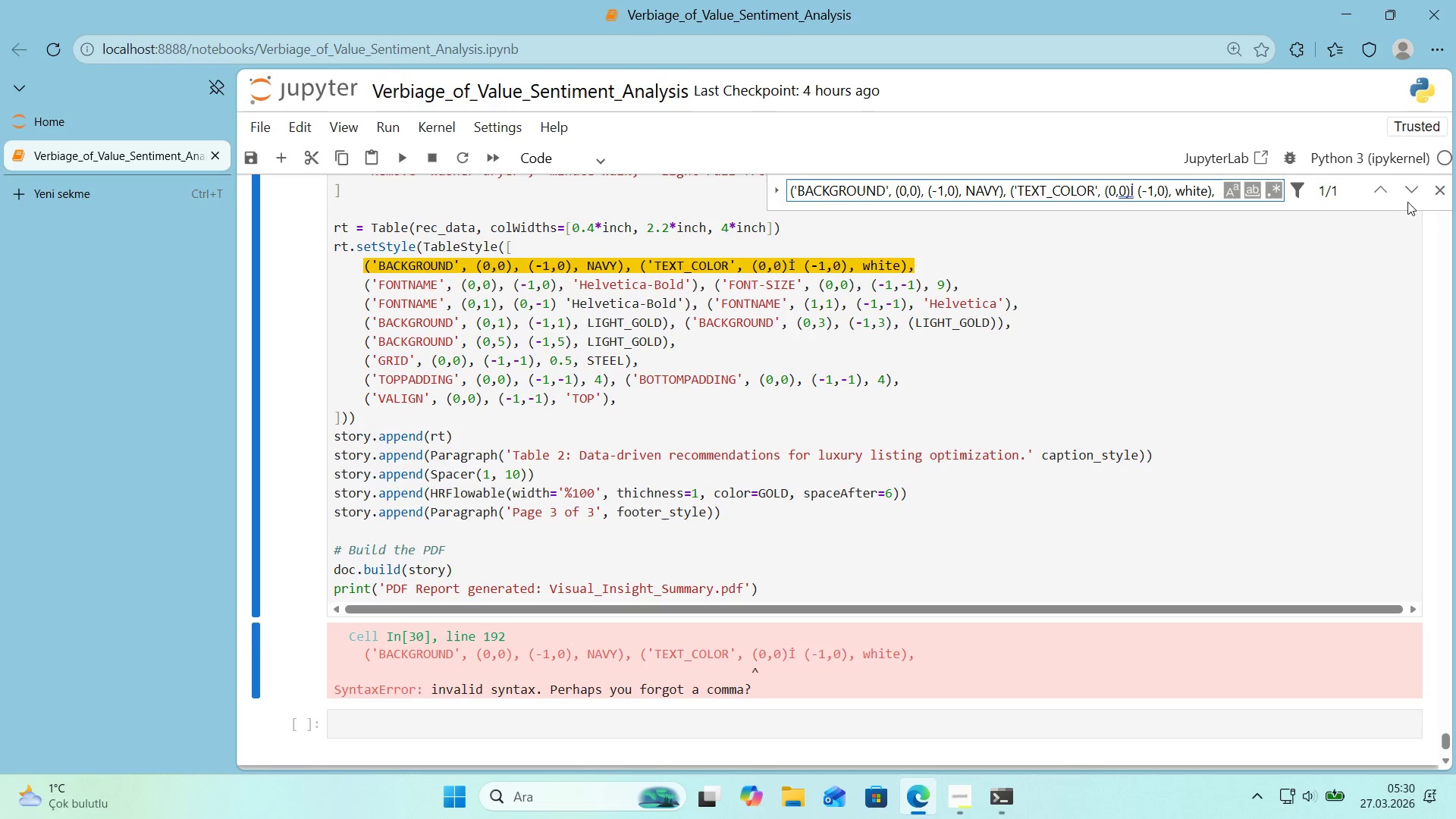 
left_click([1436, 195])
 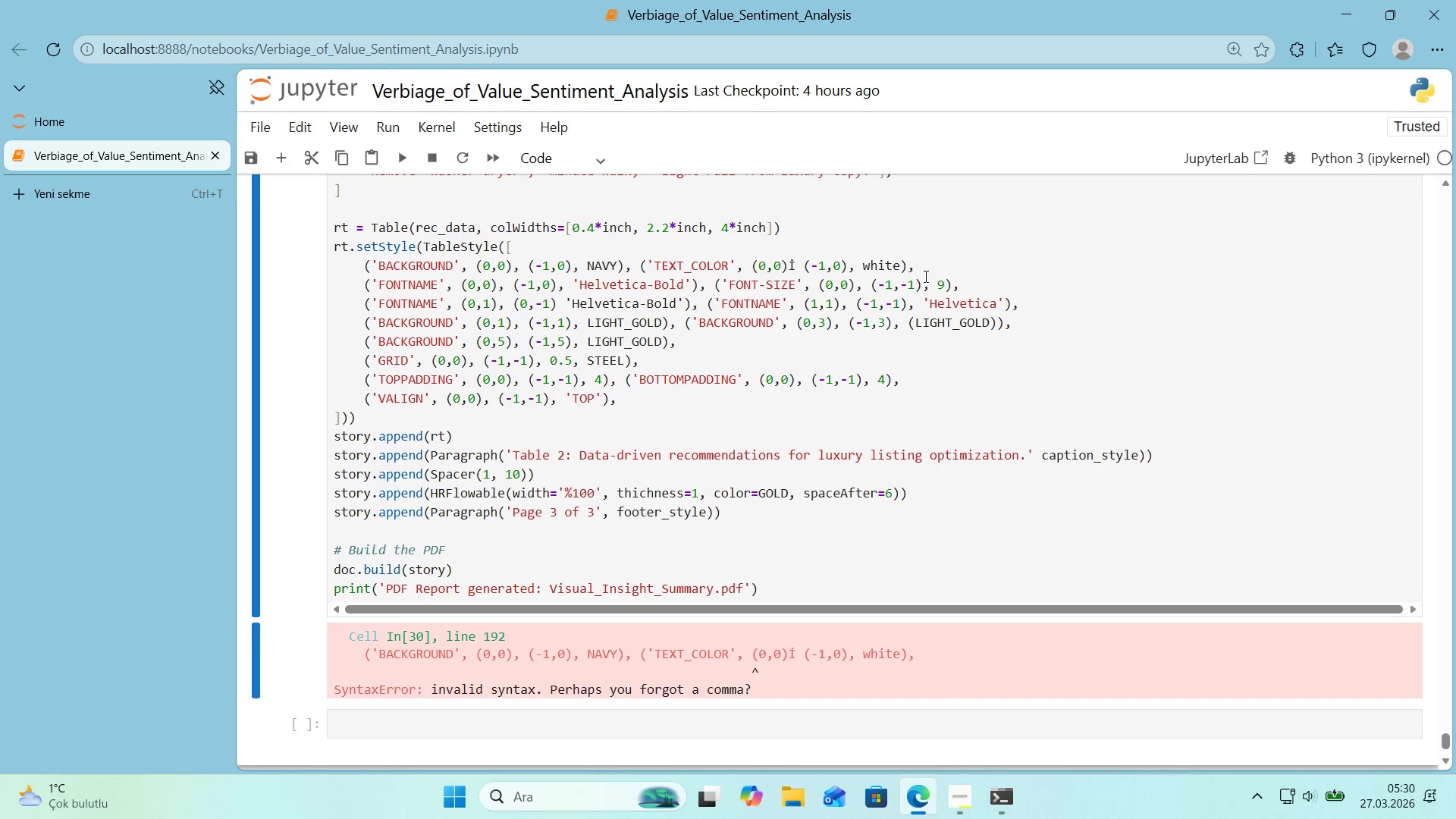 
left_click([934, 268])
 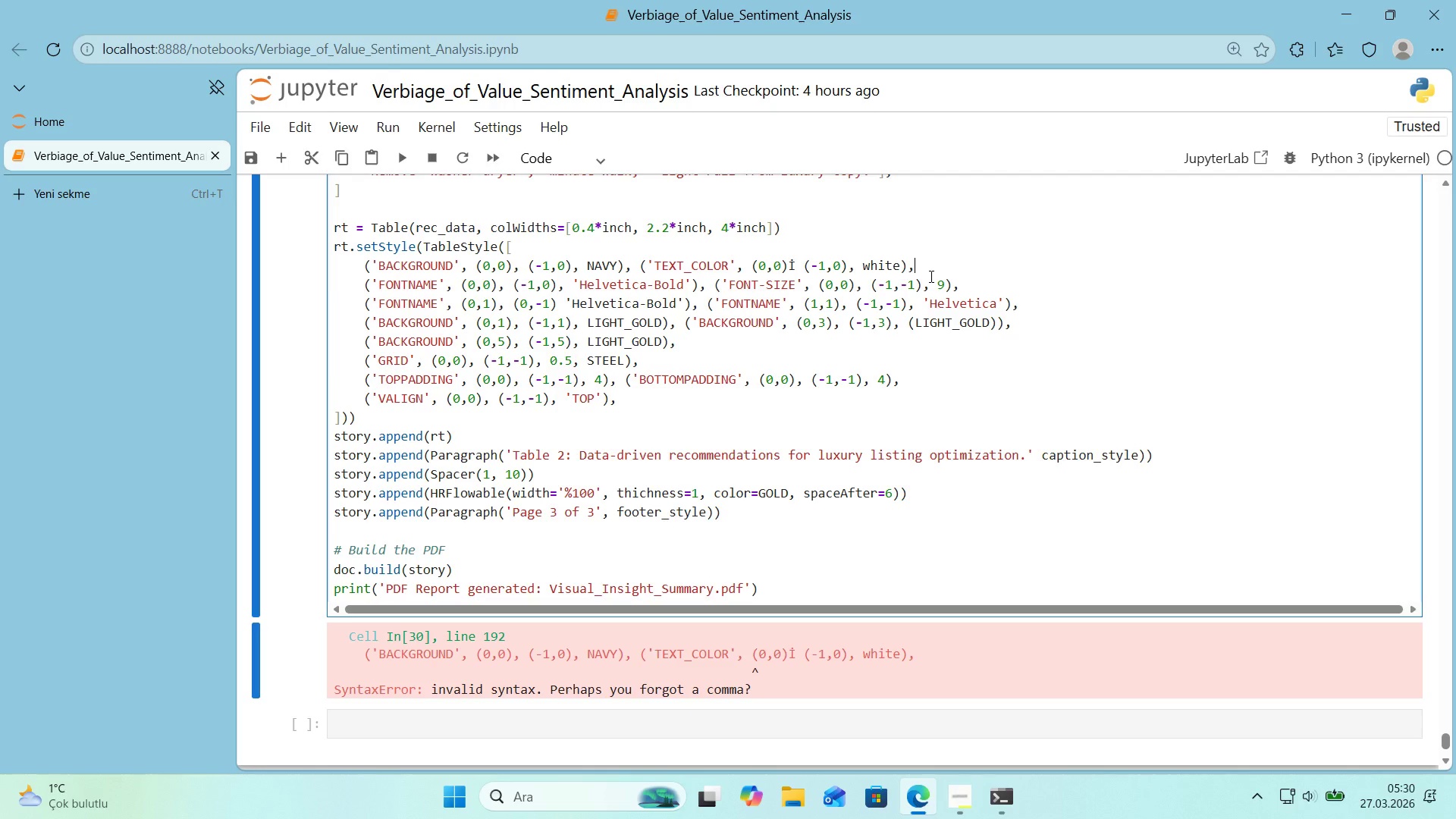 
wait(11.3)
 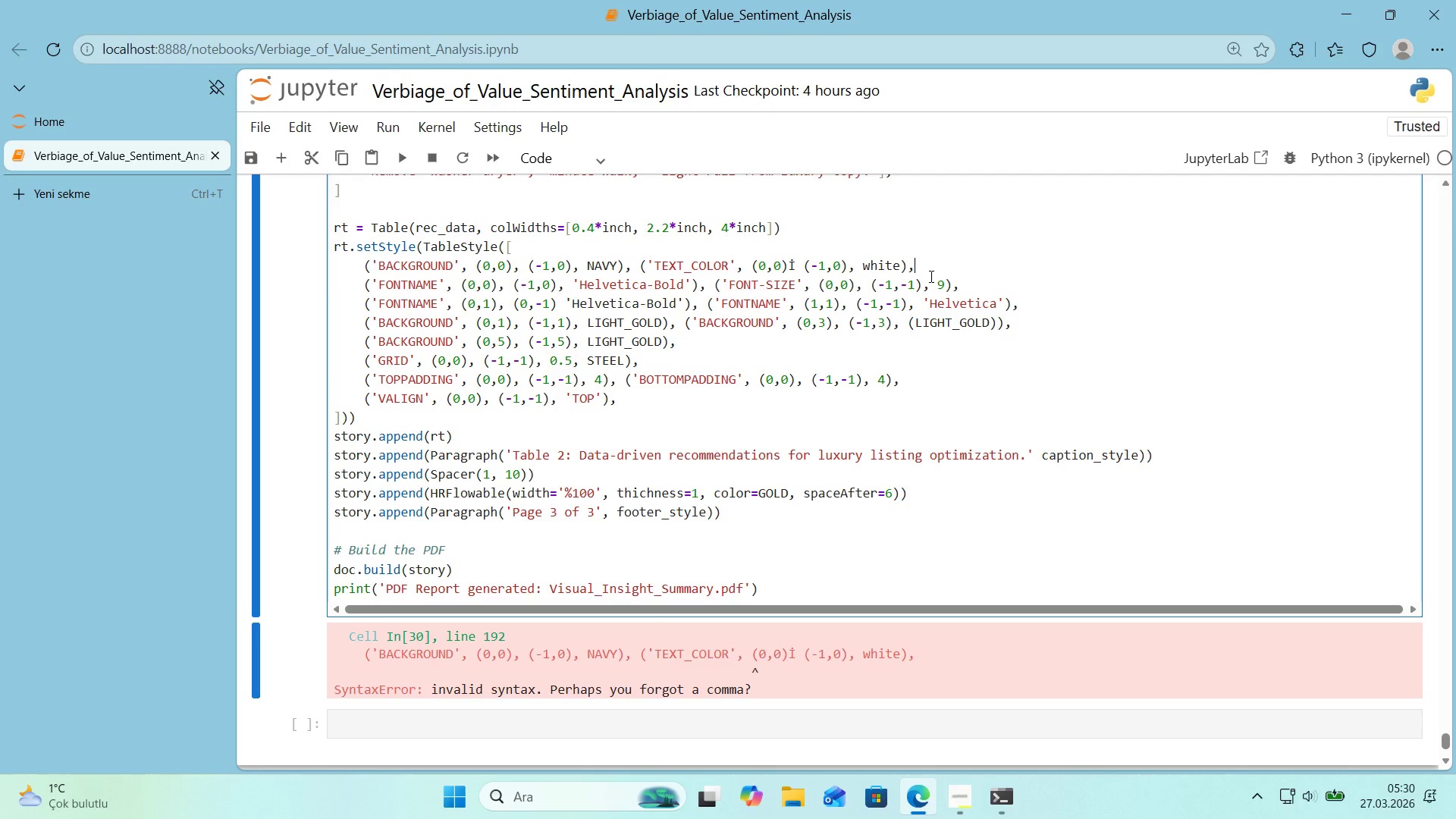 
left_click([793, 269])
 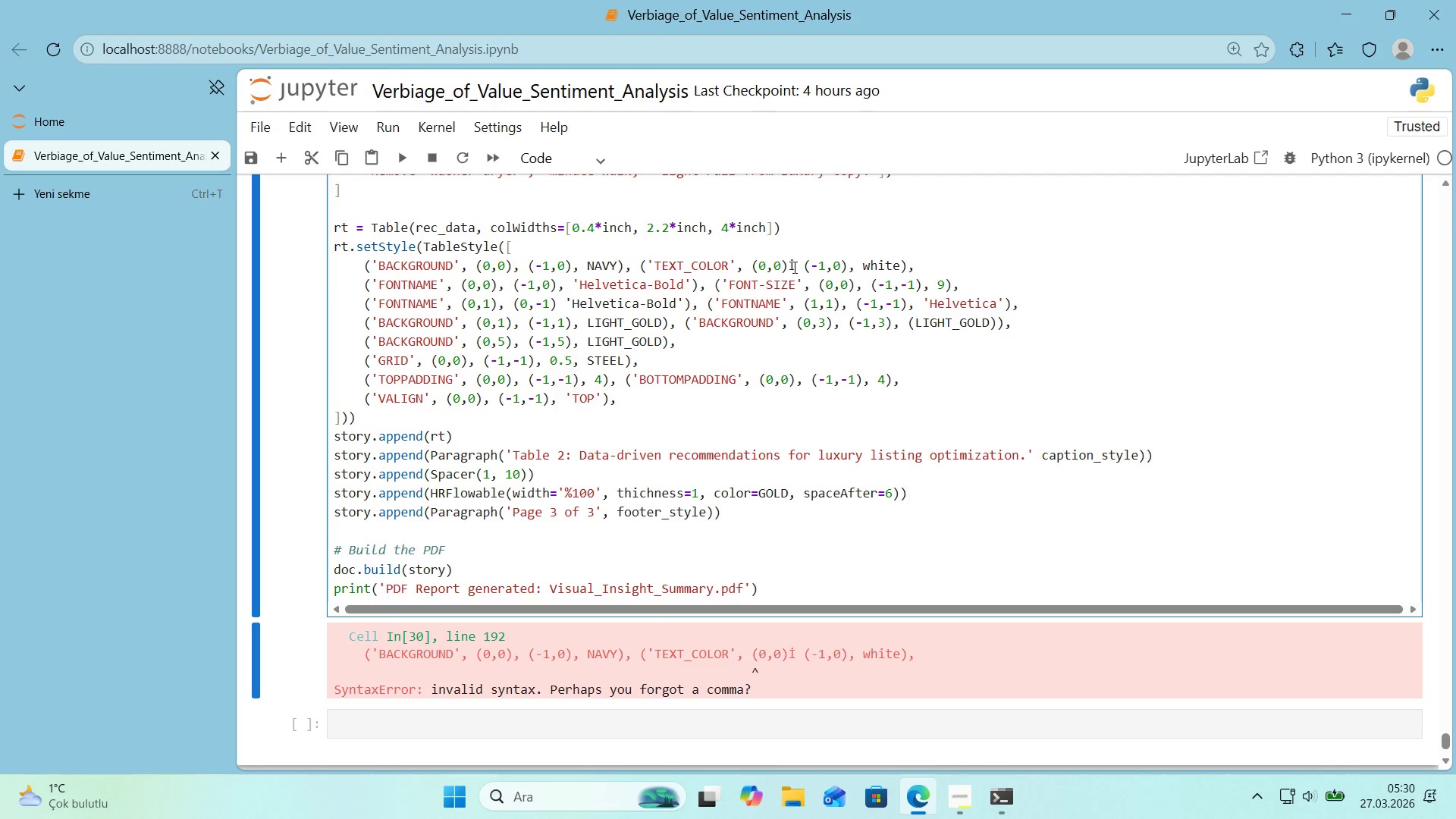 
key(Backspace)
 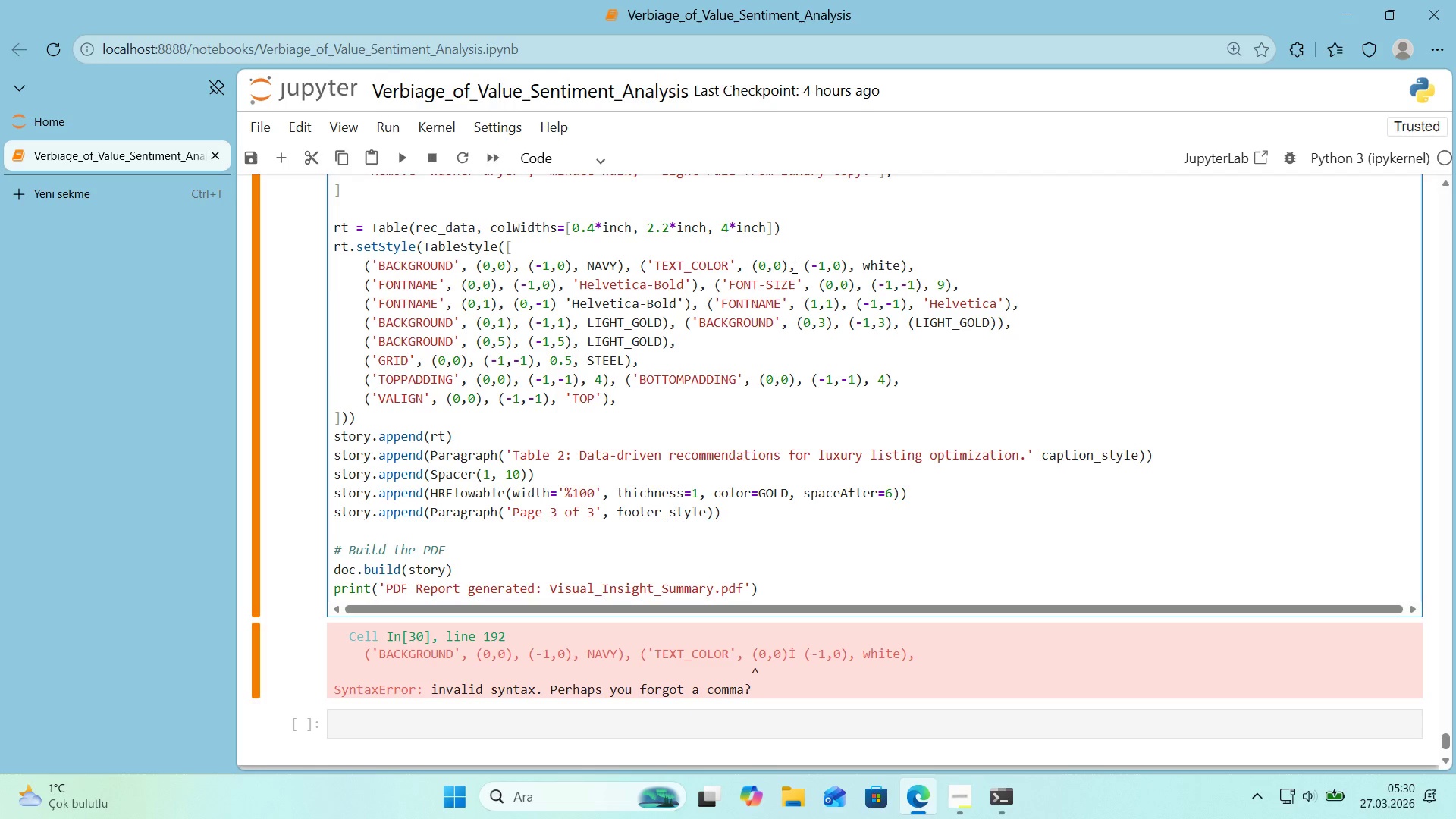 
key(Comma)
 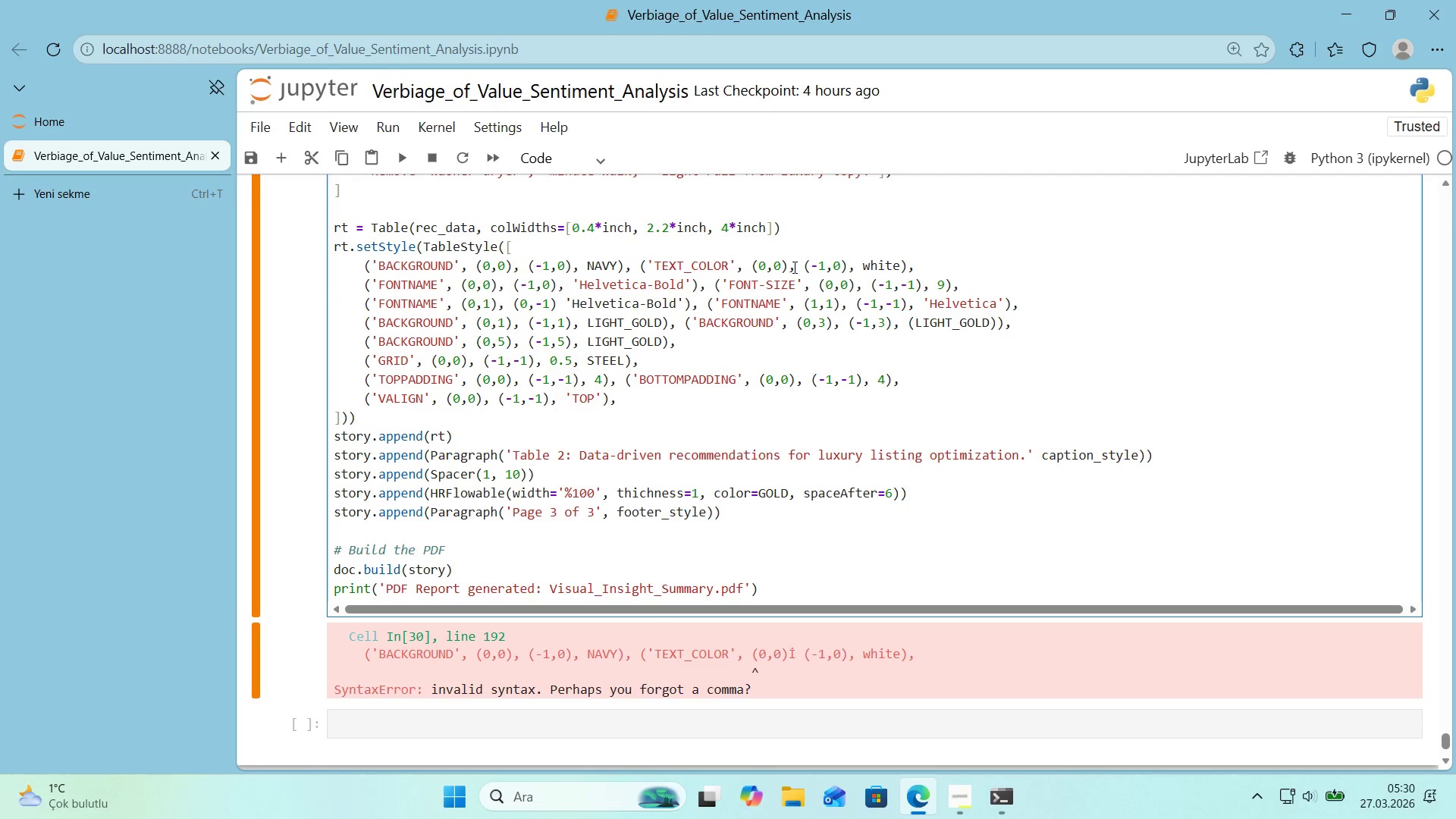 
key(Shift+Enter)
 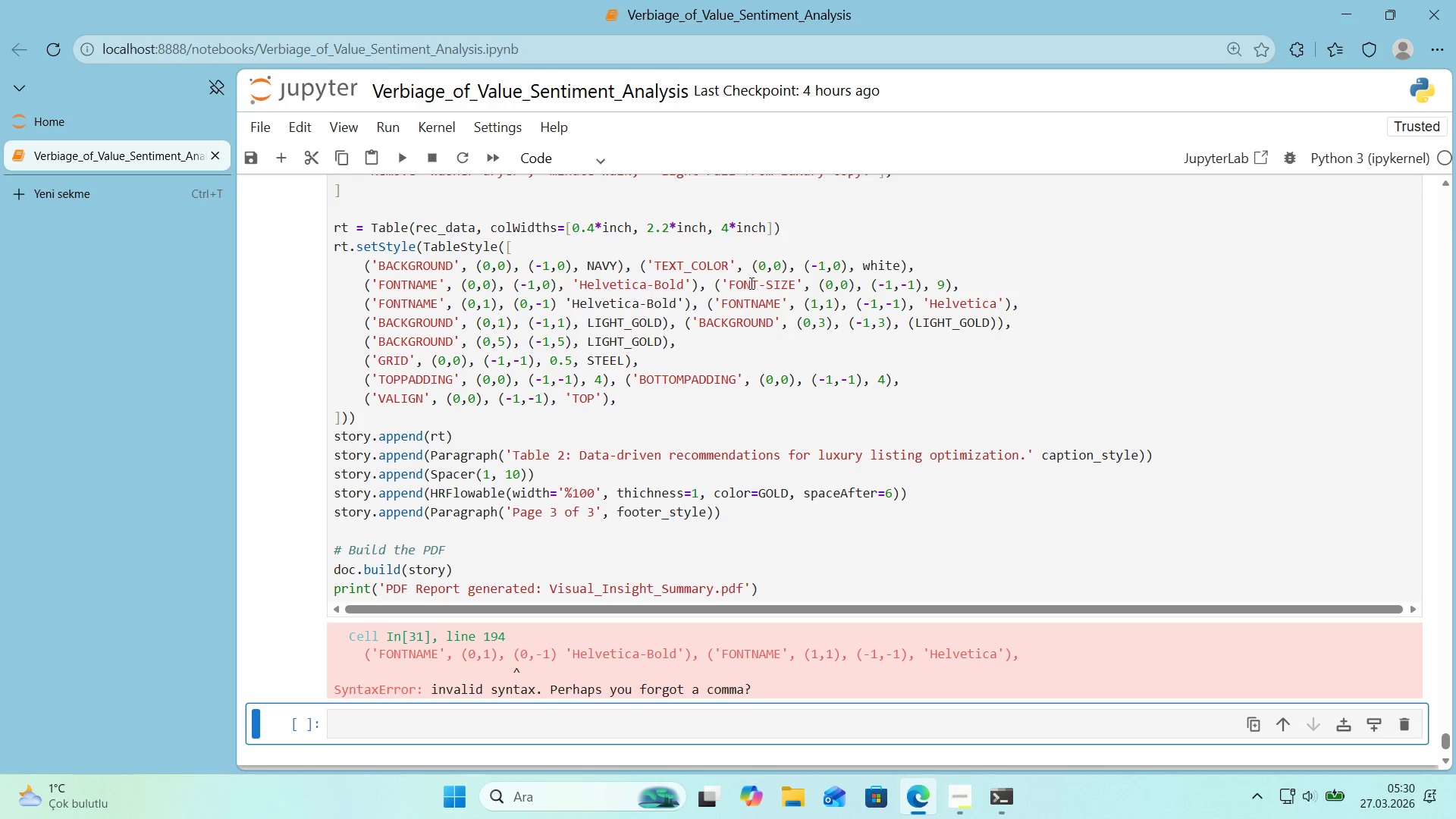 
wait(11.42)
 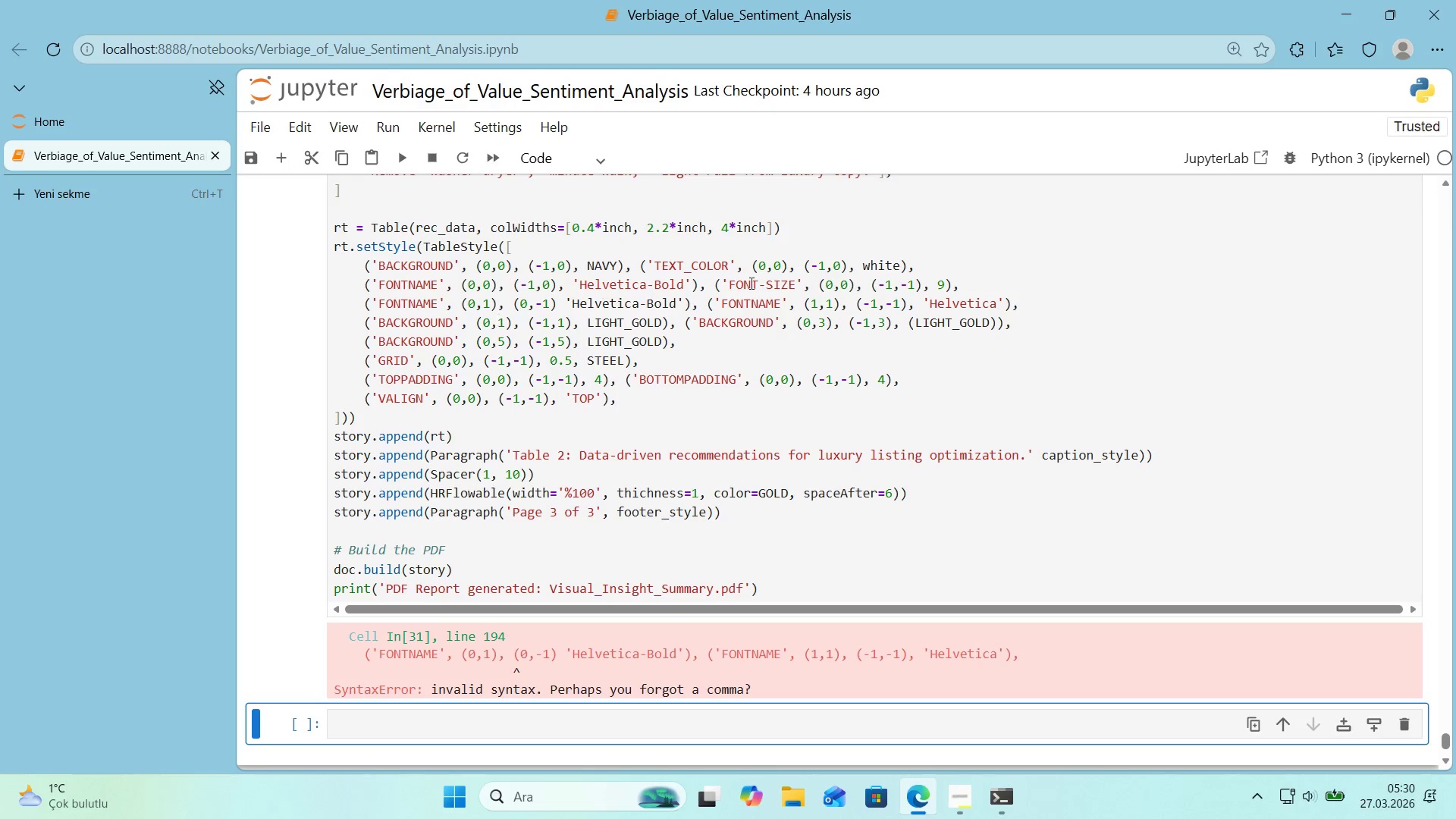 
left_click_drag(start_coordinate=[368, 655], to_coordinate=[413, 653])
 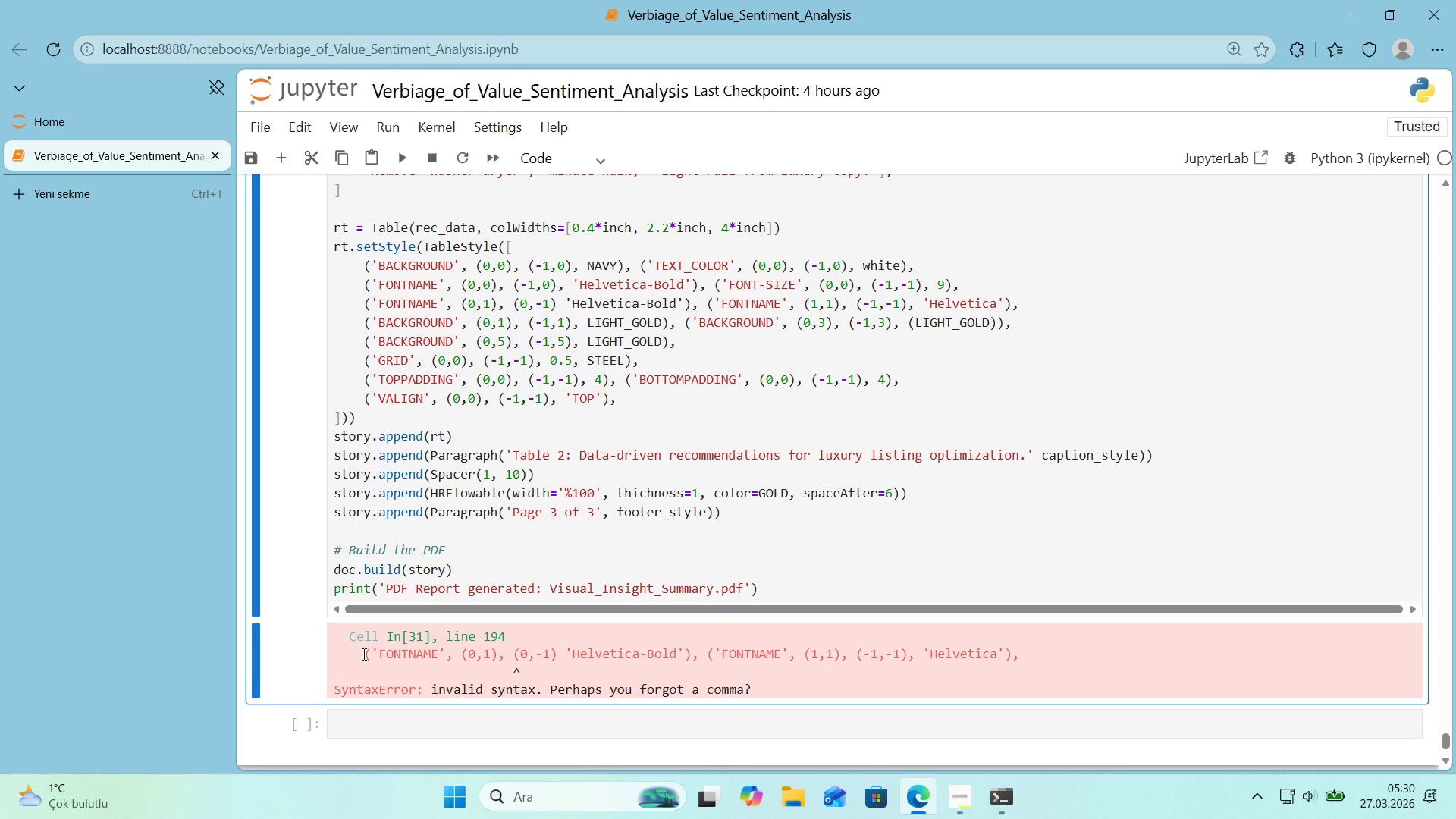 
left_click_drag(start_coordinate=[362, 654], to_coordinate=[1089, 657])
 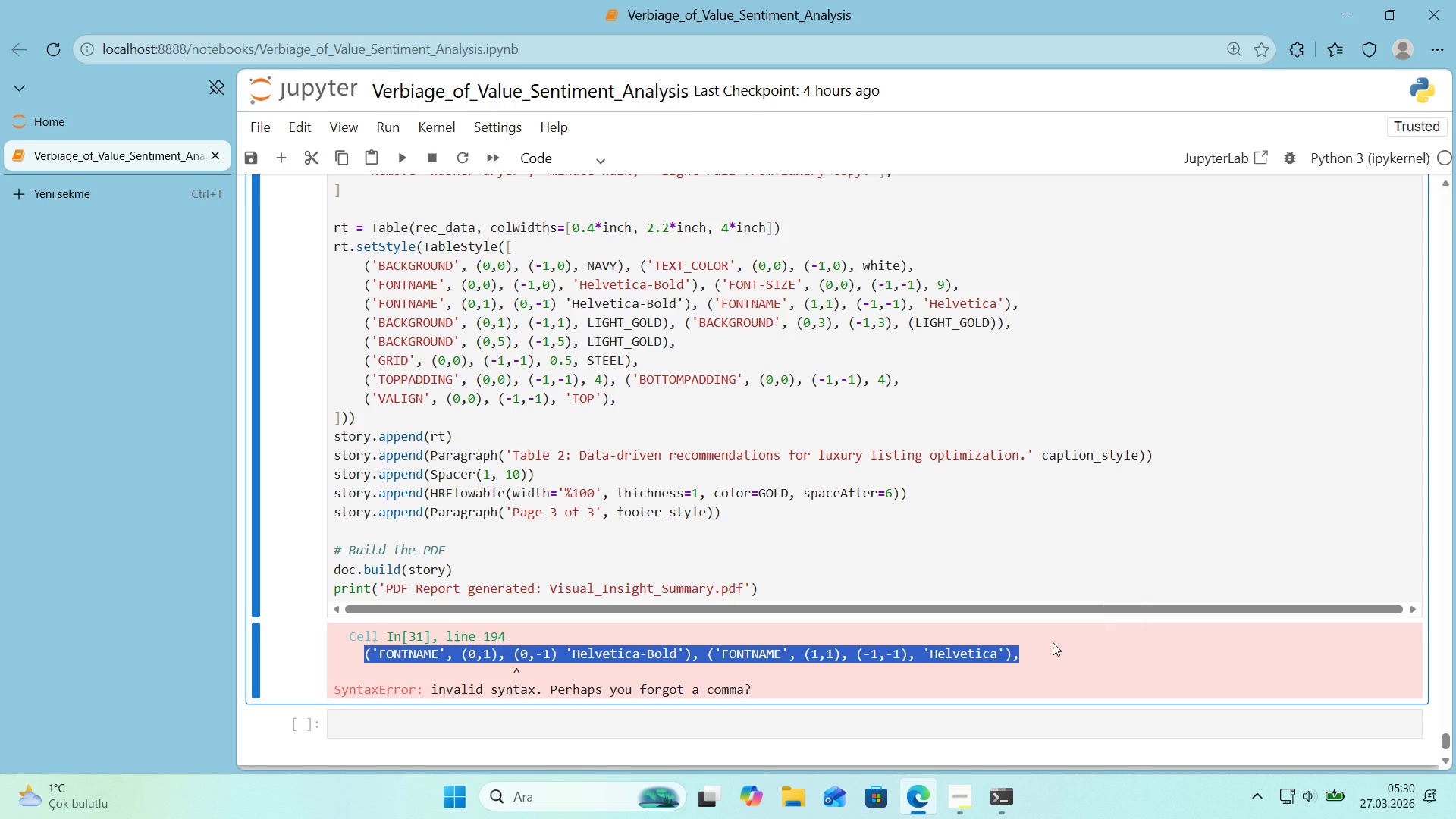 
key(Control+Shift+ControlLeft)
 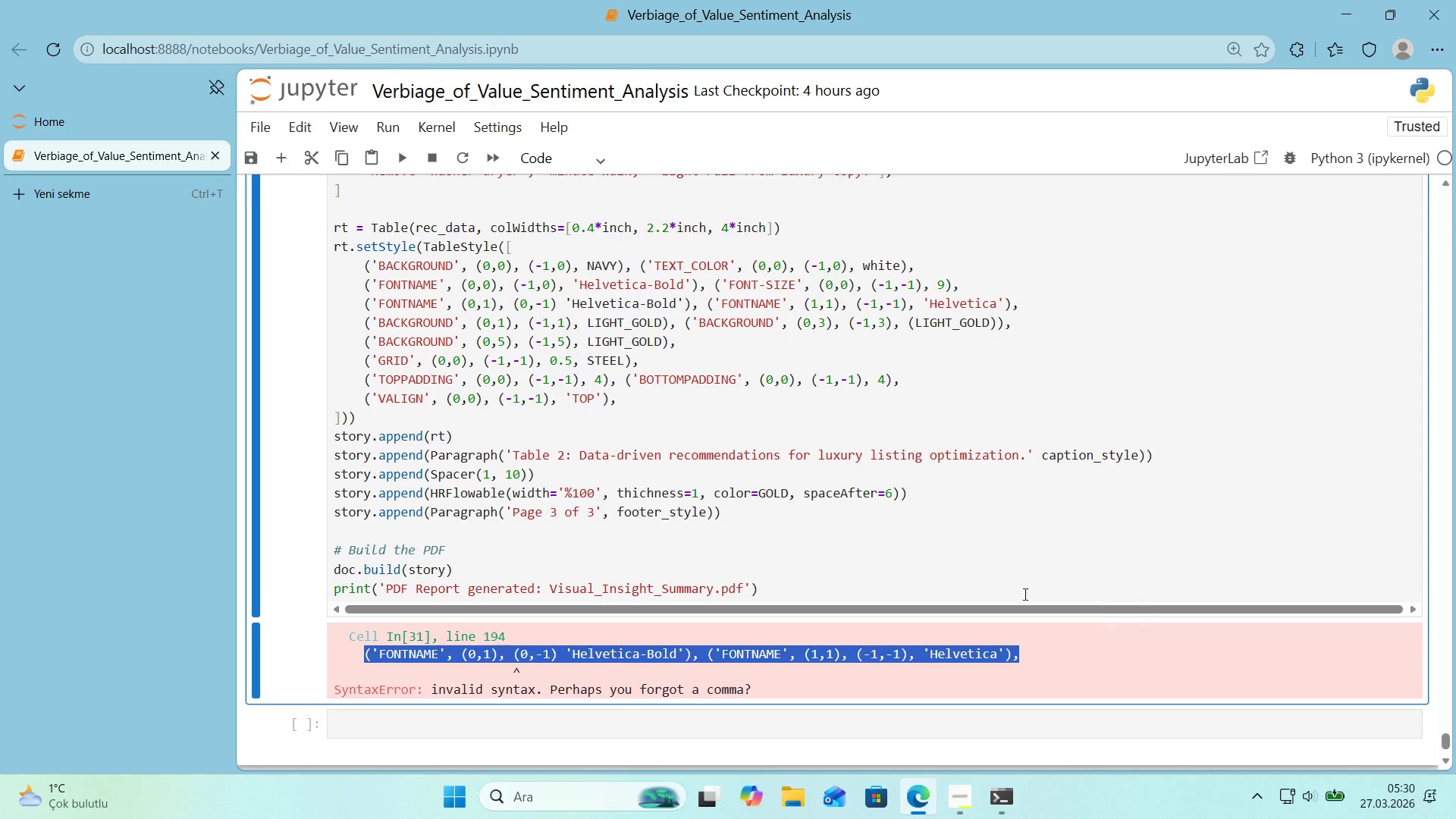 
key(Control+Shift+C)
 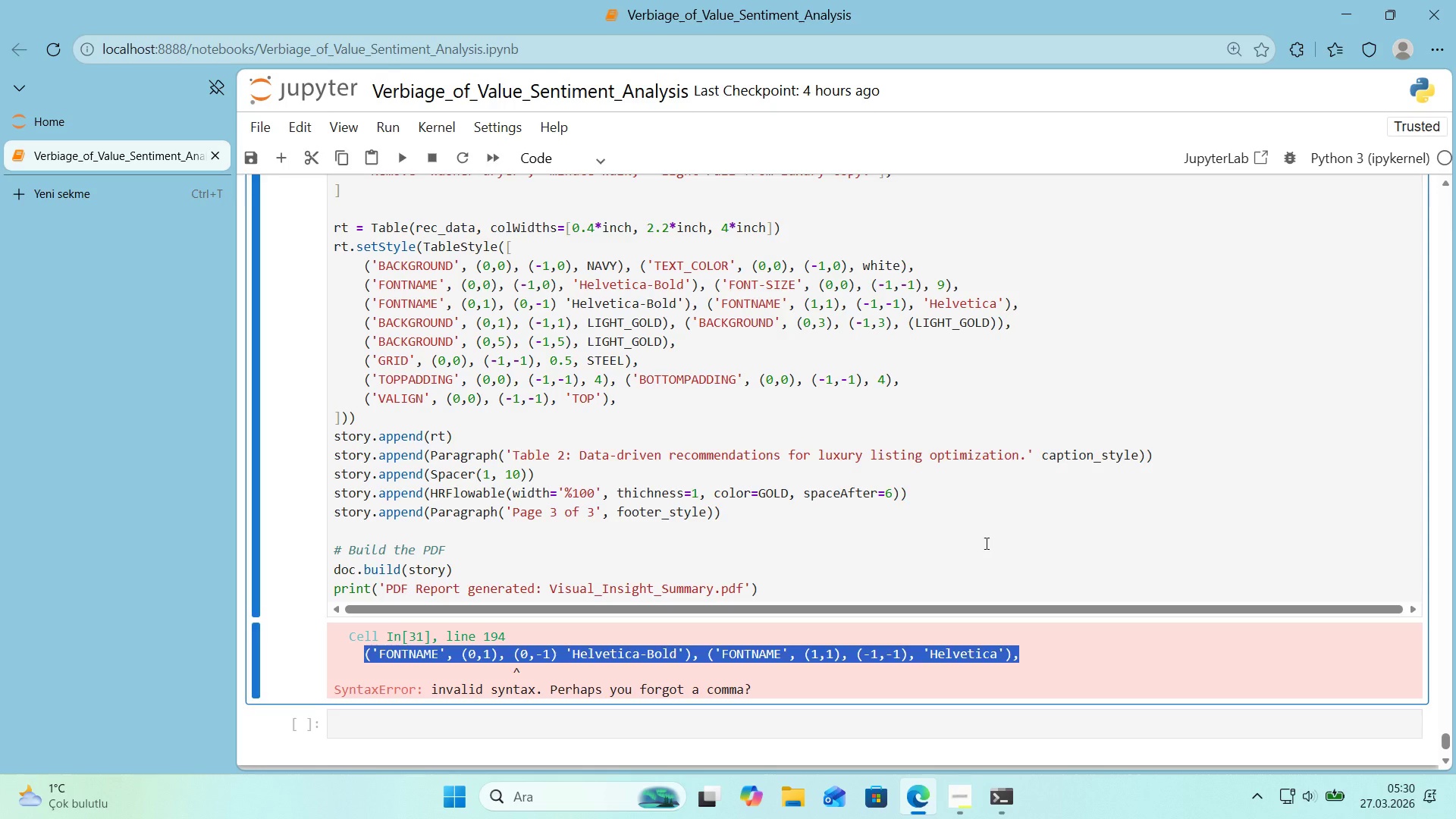 
left_click([985, 543])
 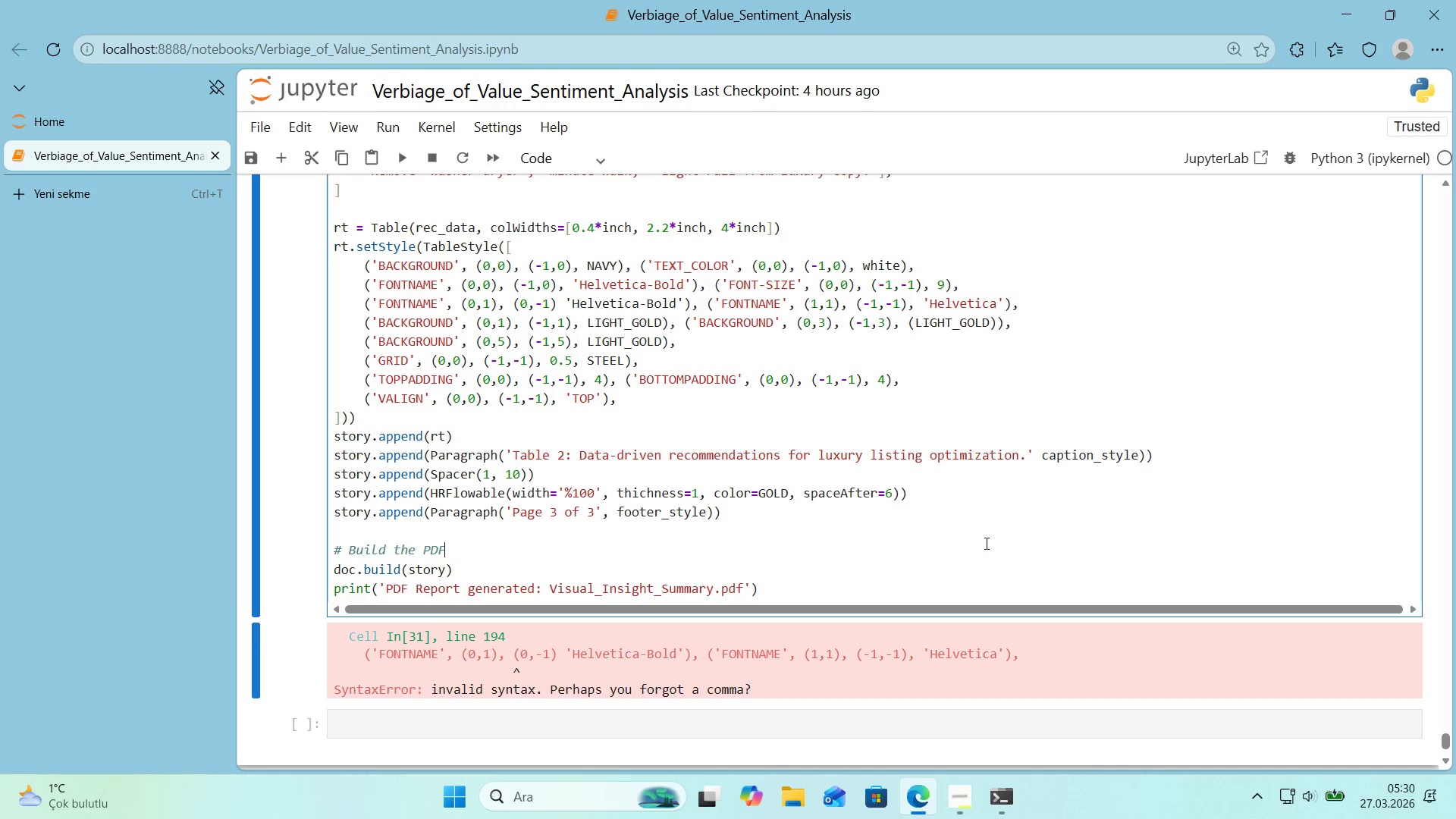 
key(Control+Shift+ControlLeft)
 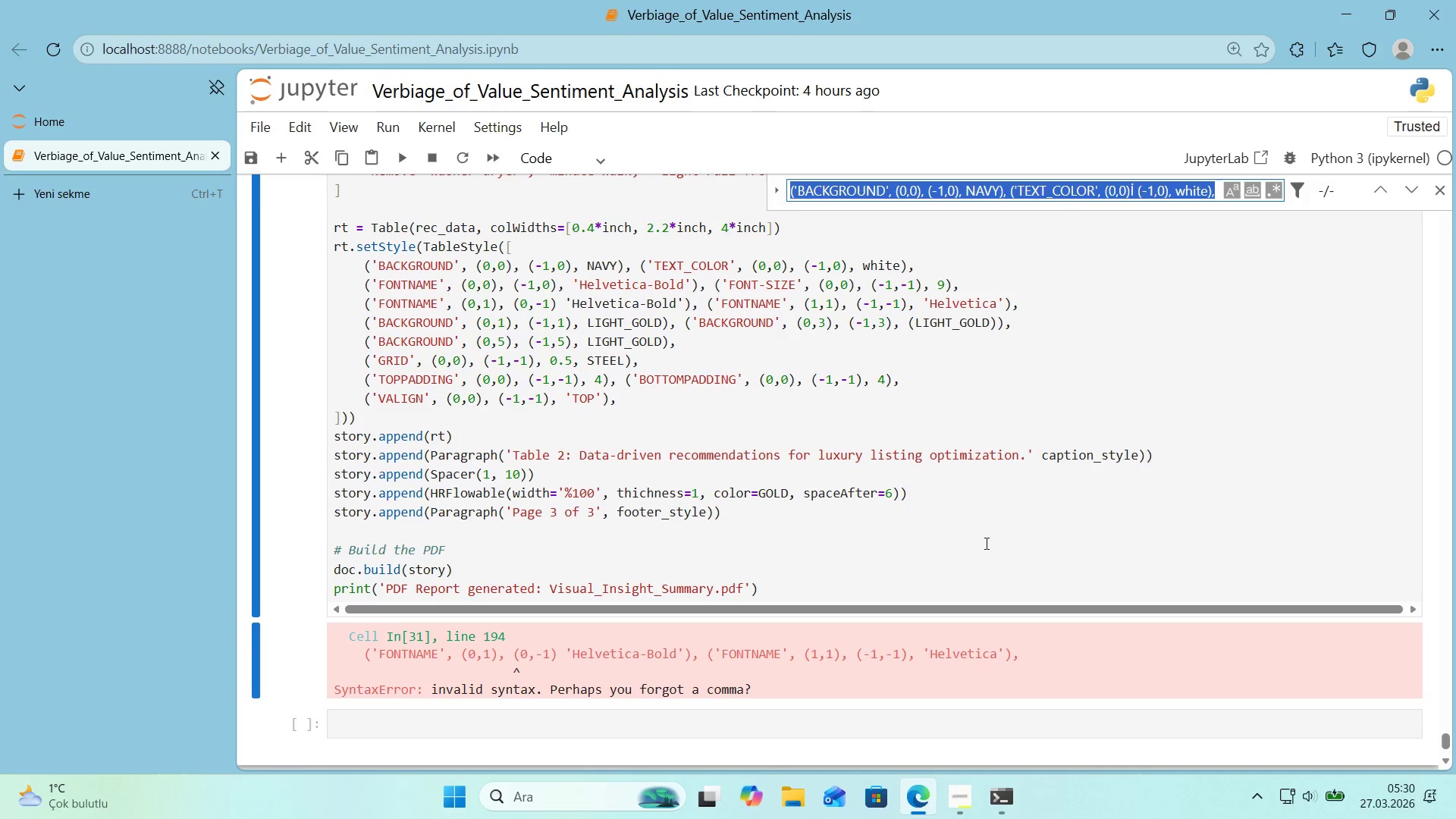 
key(Control+Shift+F)
 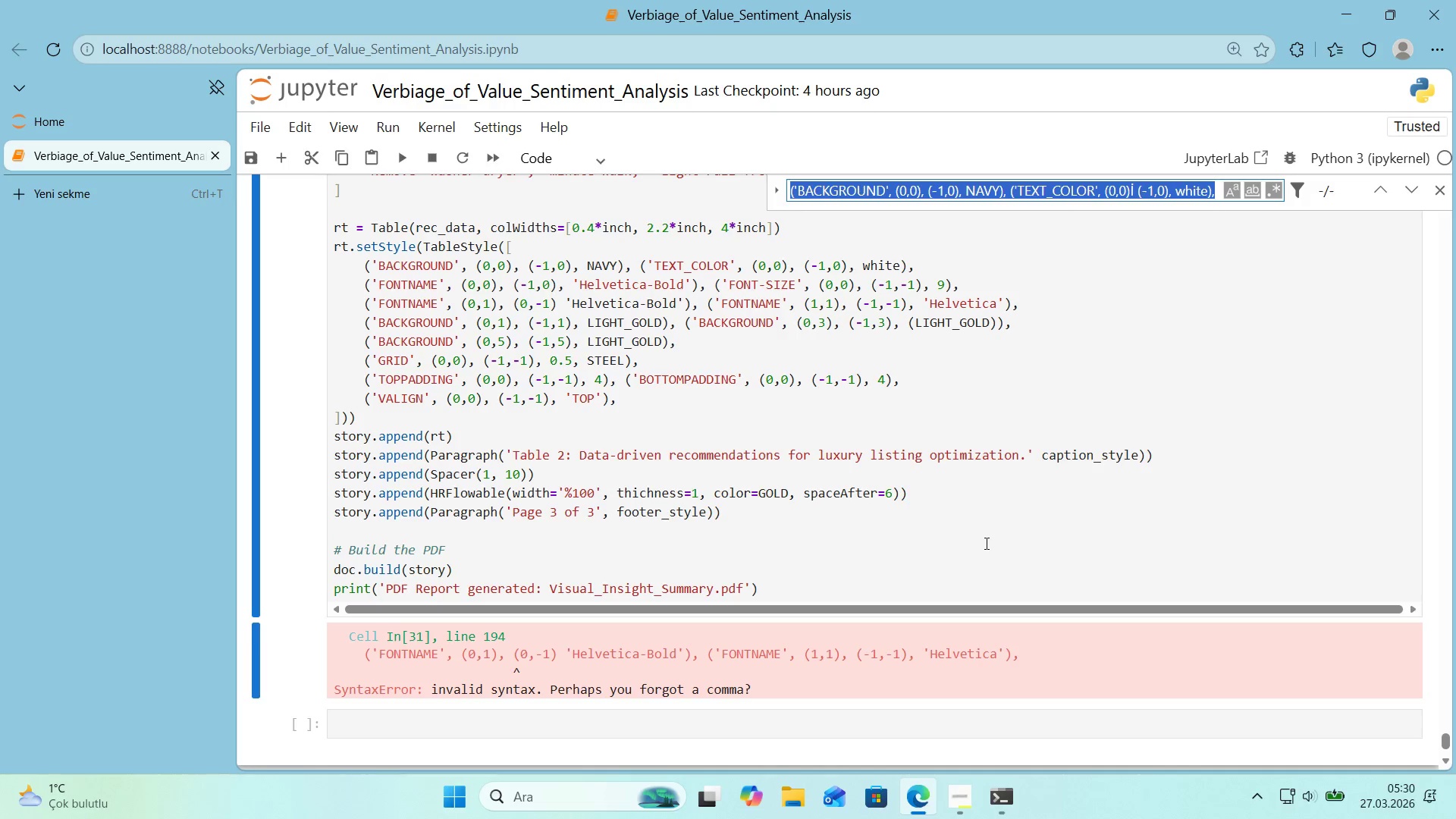 
key(Control+Shift+ControlLeft)
 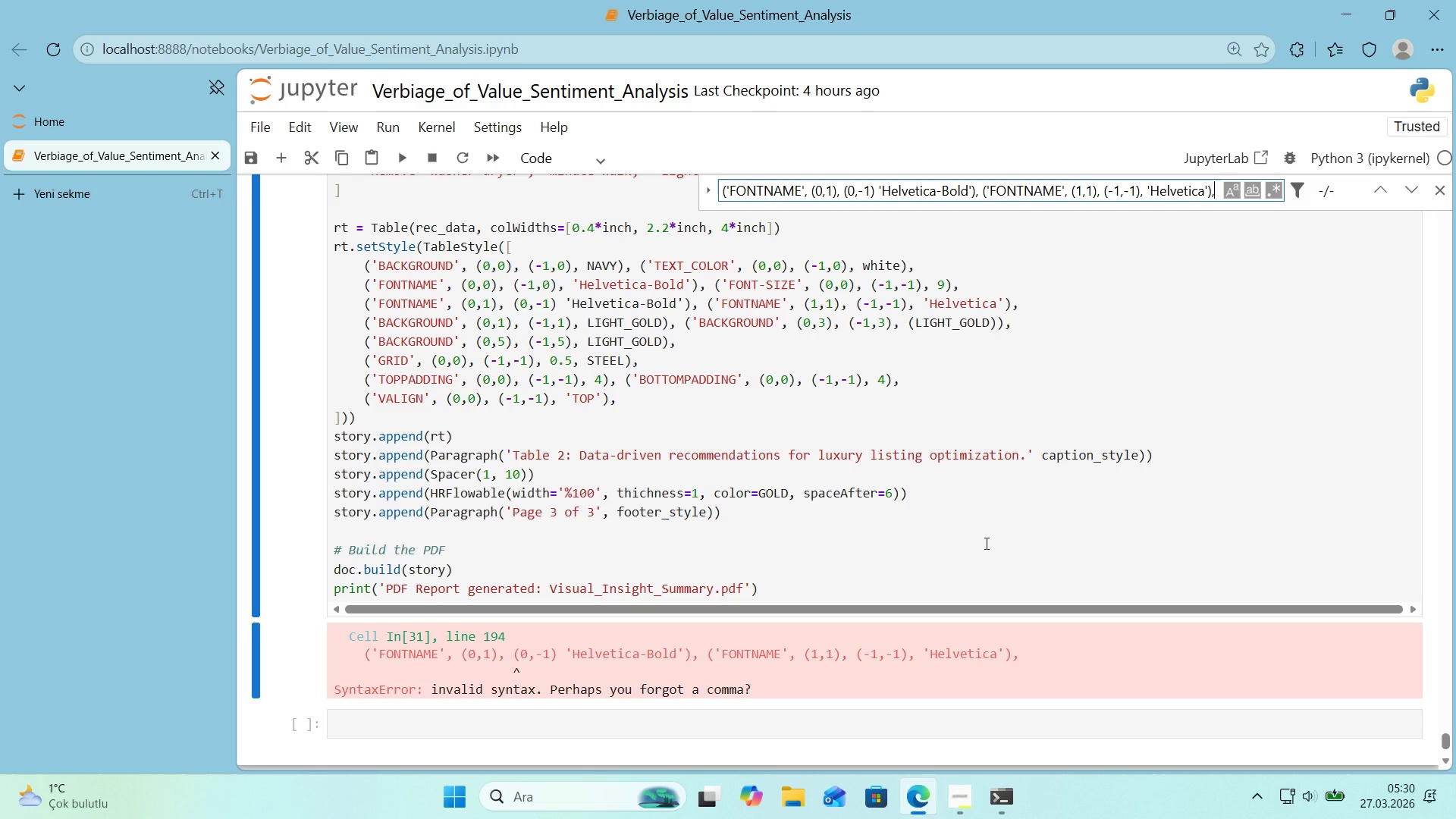 
key(Control+Shift+V)
 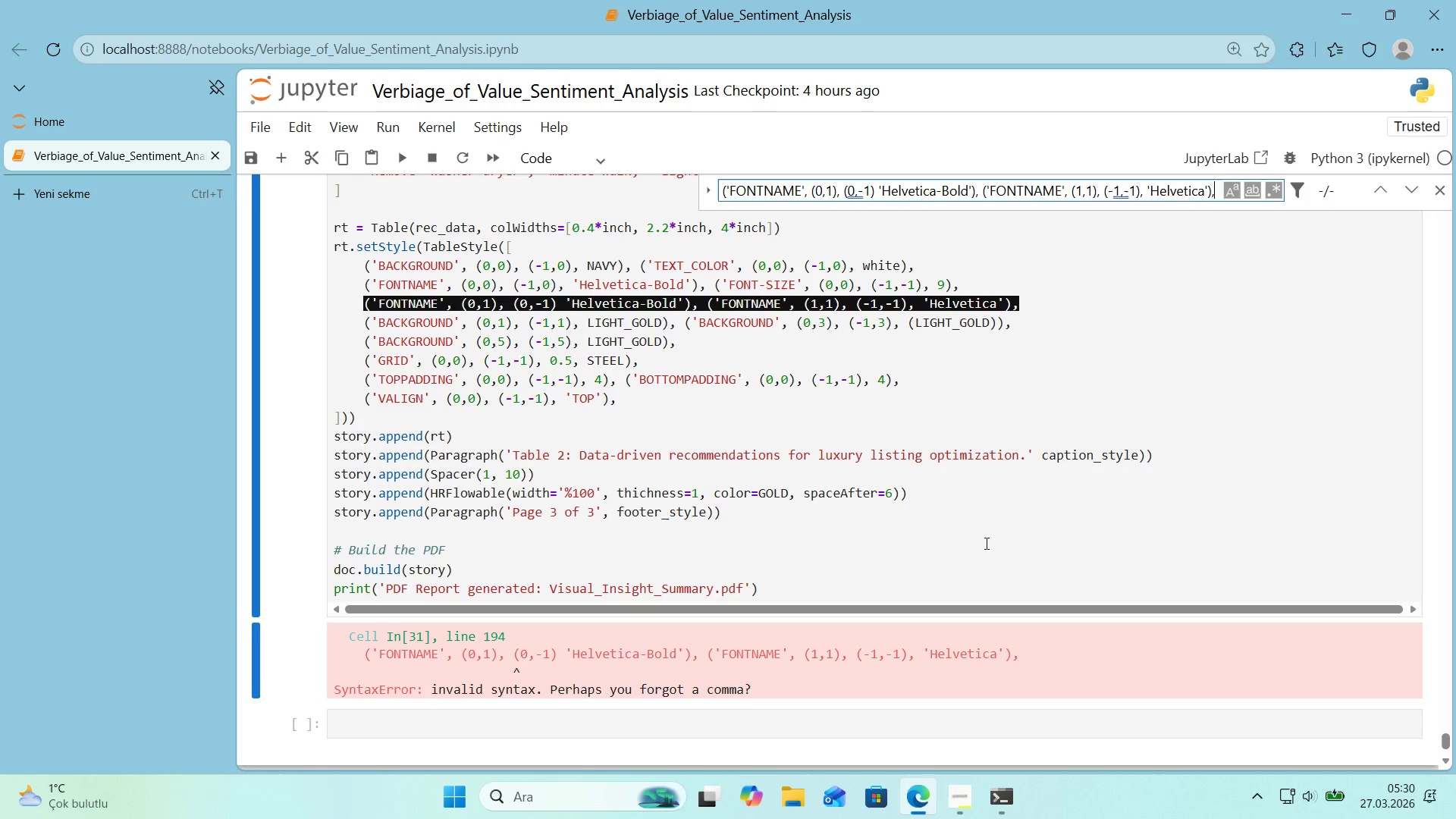 
key(Shift+Enter)
 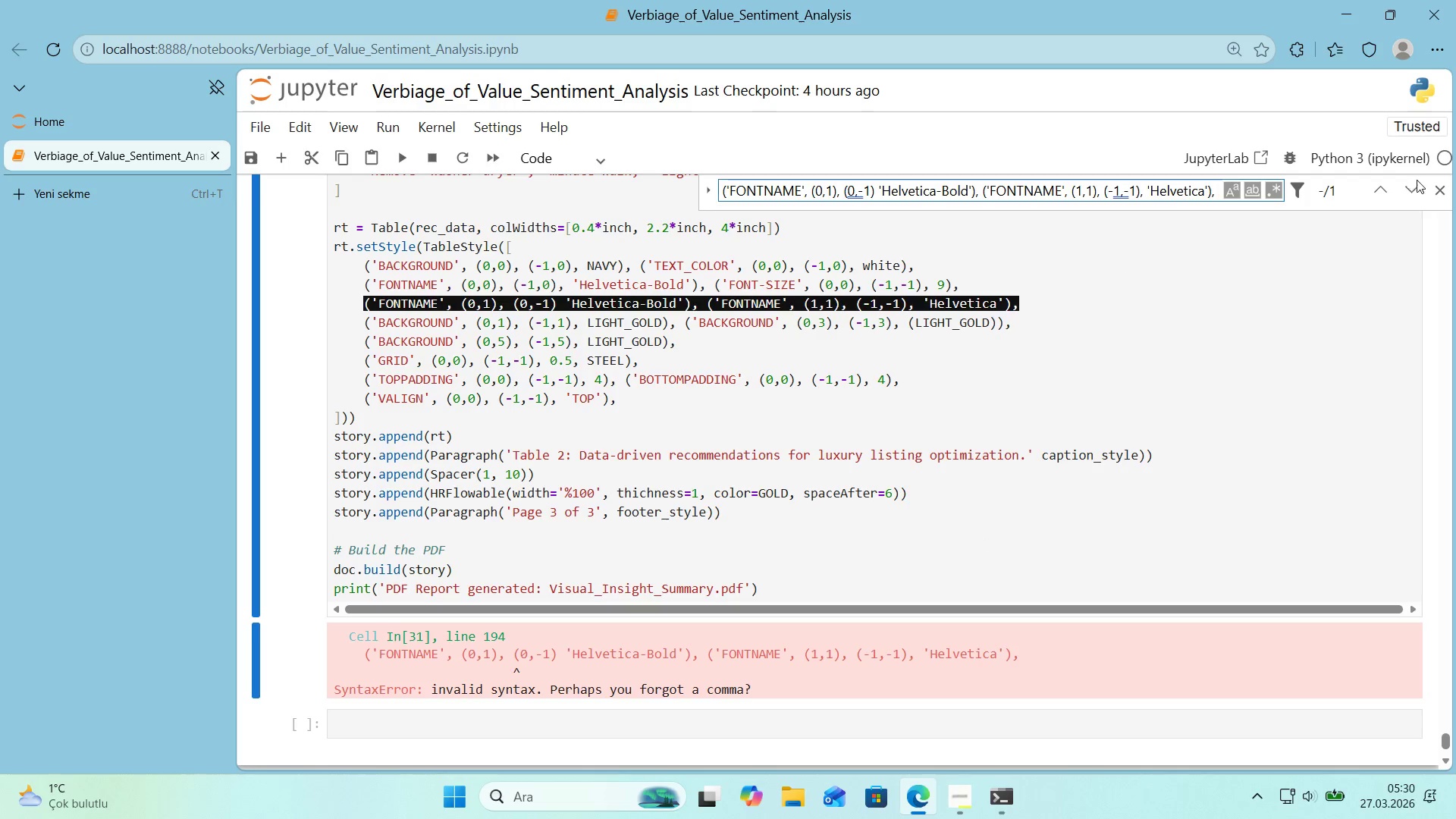 
left_click([1436, 188])
 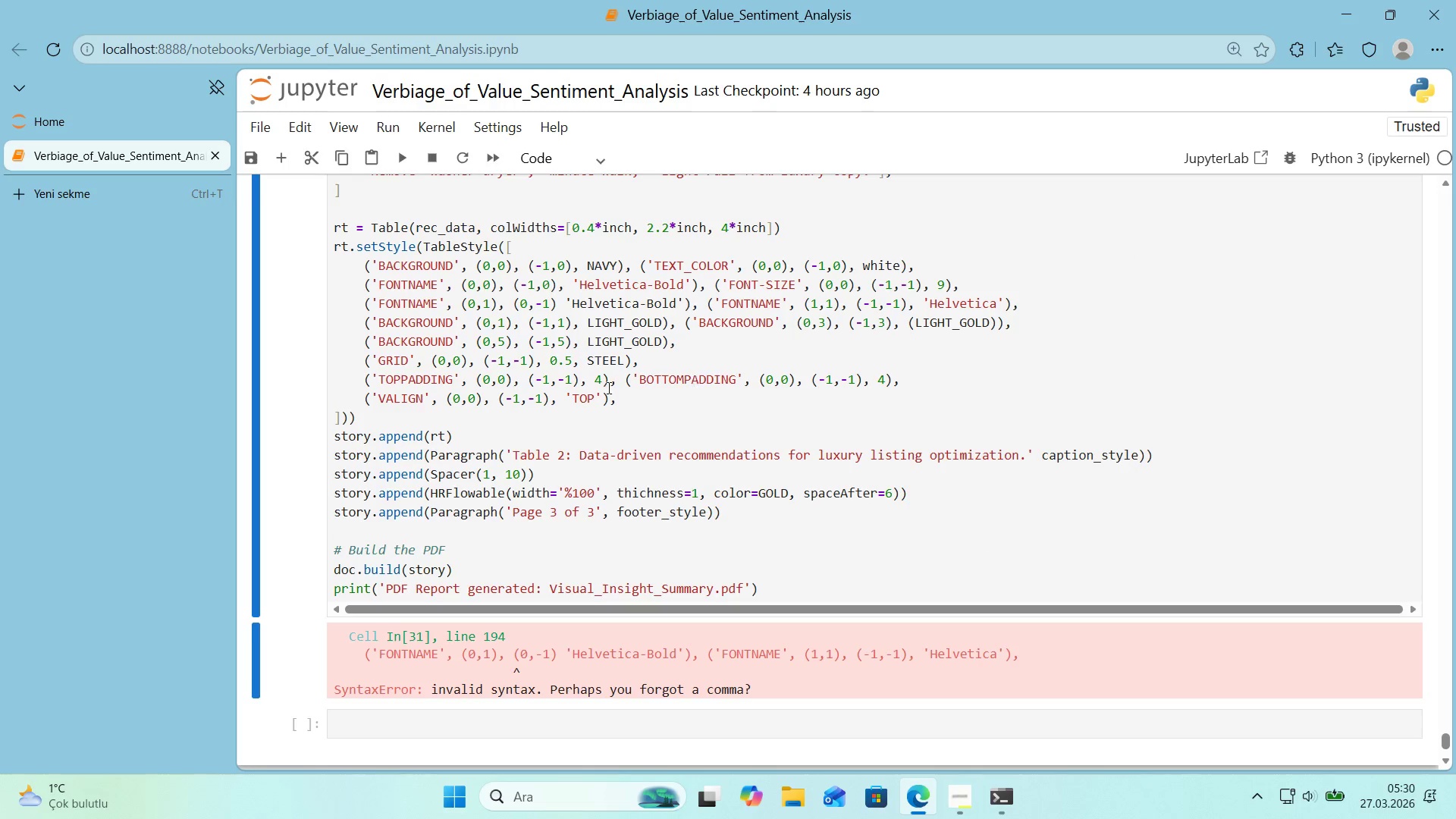 
left_click([598, 388])
 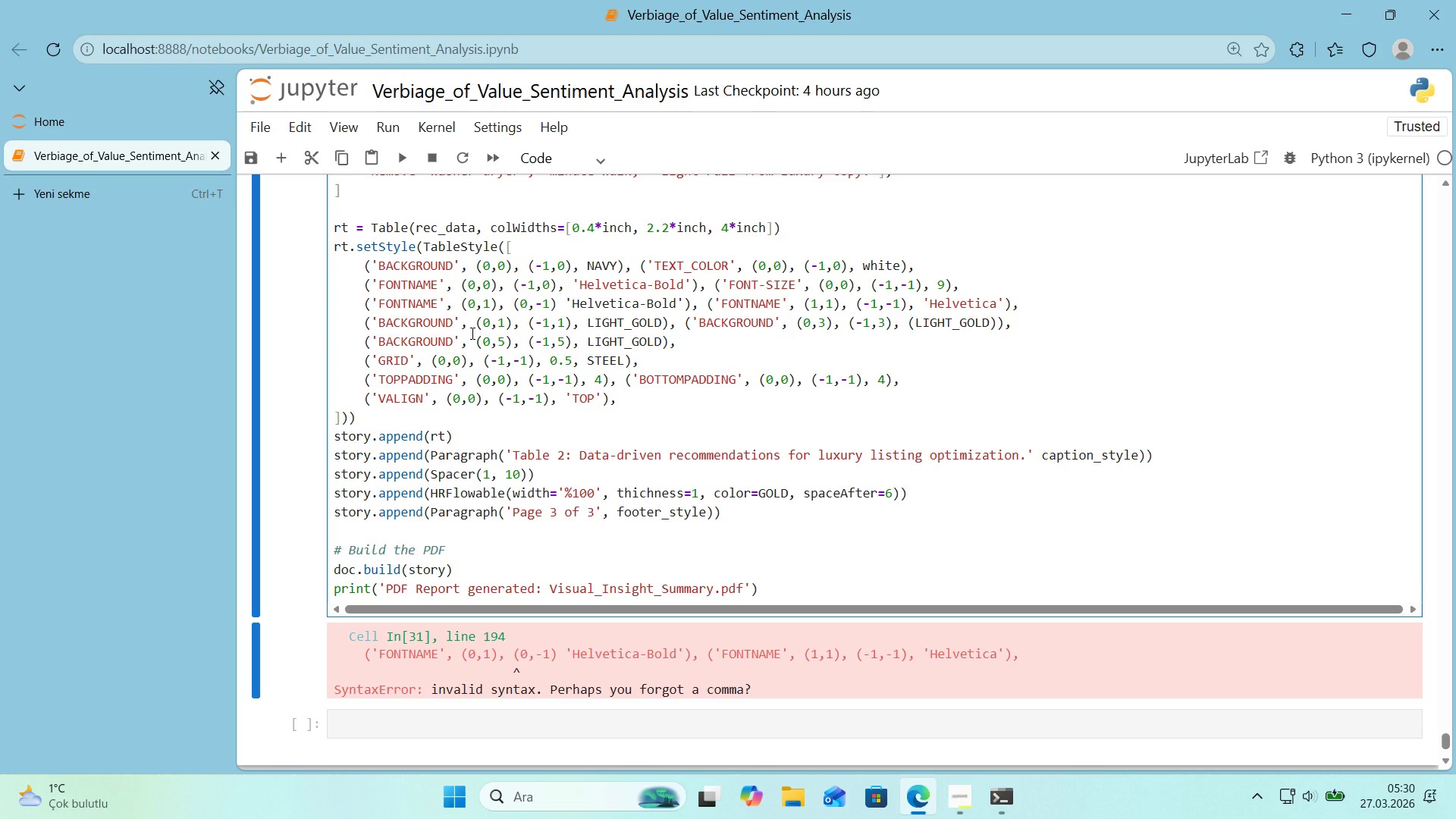 
wait(5.78)
 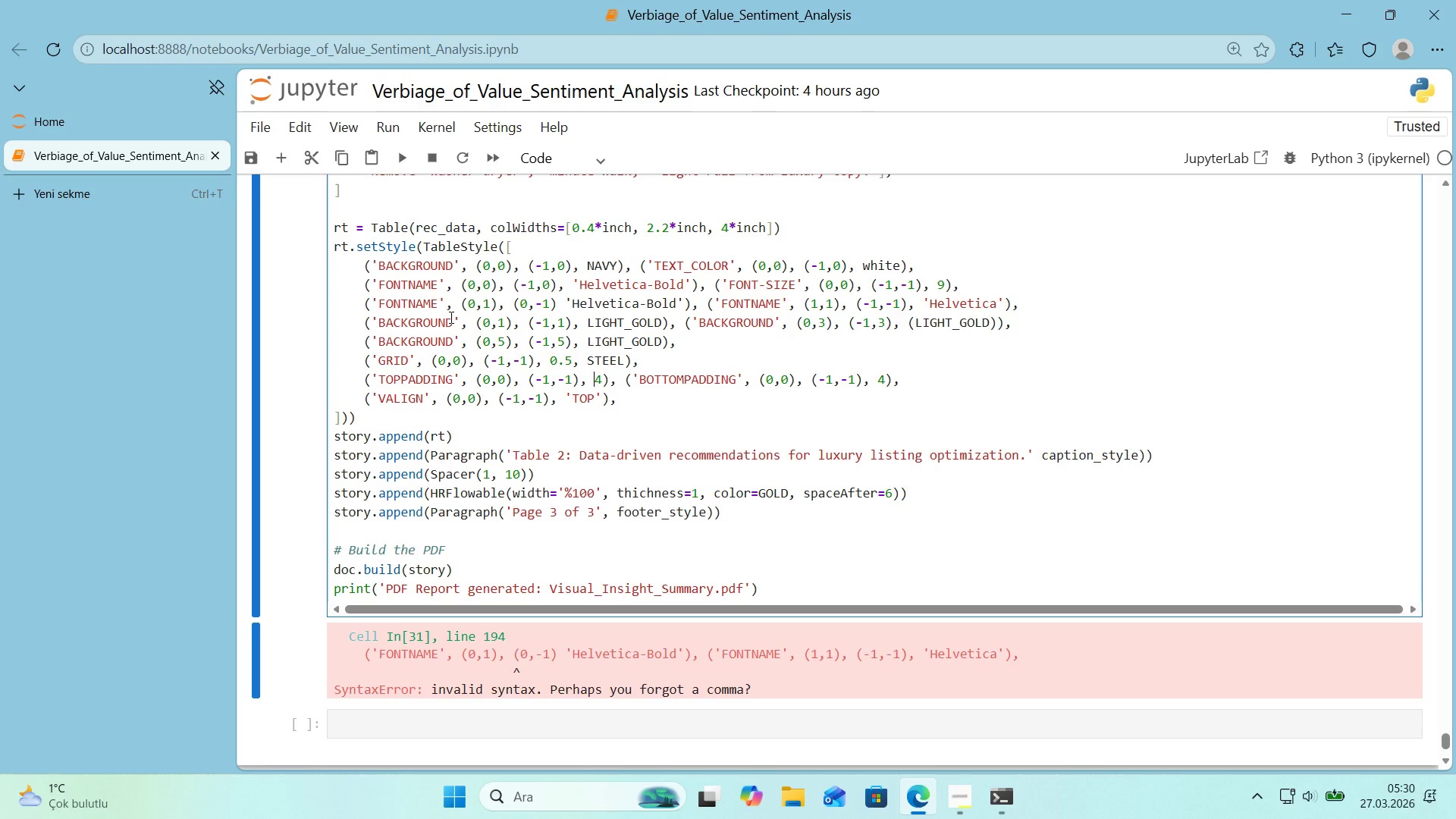 
left_click_drag(start_coordinate=[563, 303], to_coordinate=[558, 306])
 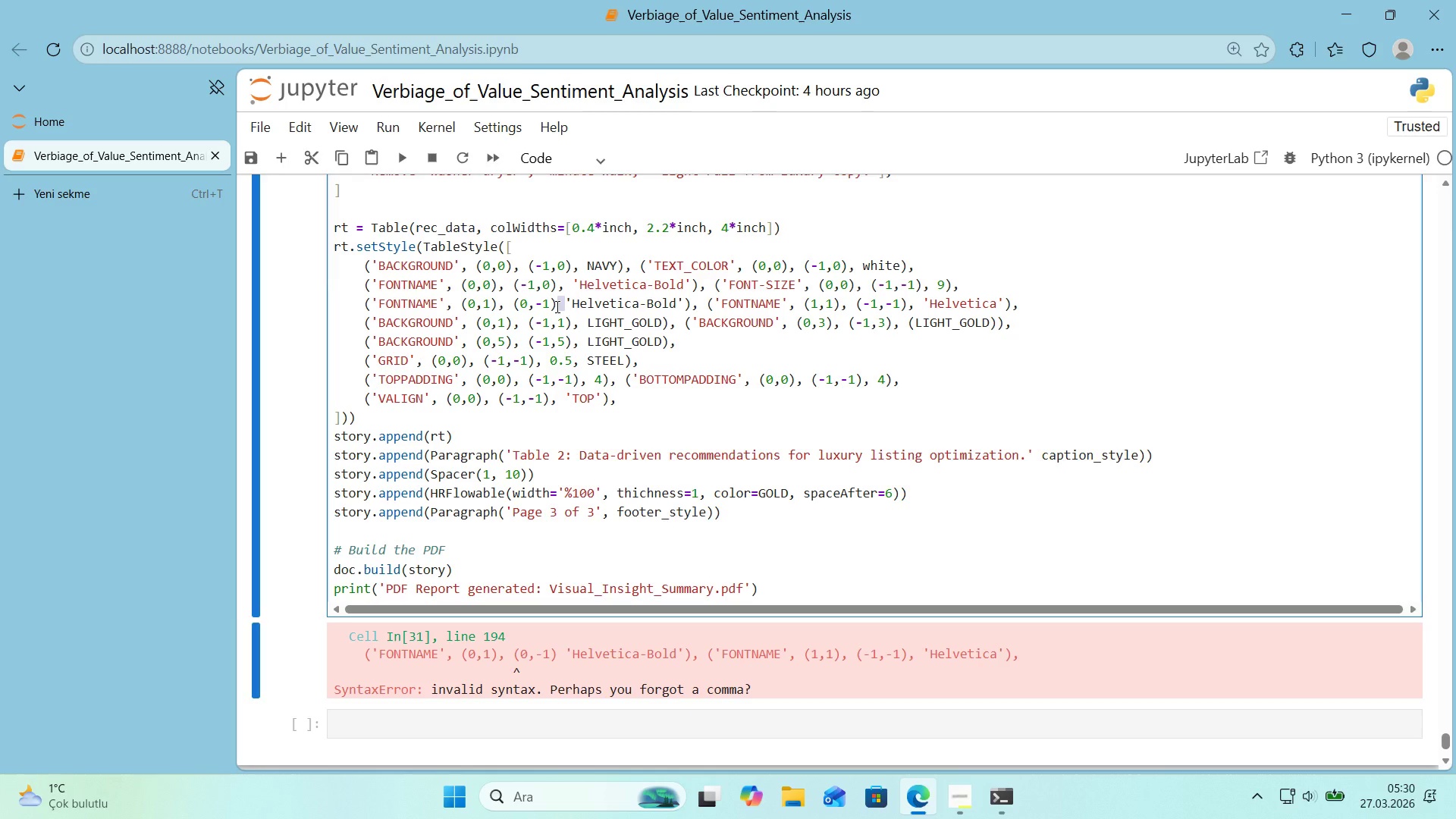 
key(Shift+Comma)
 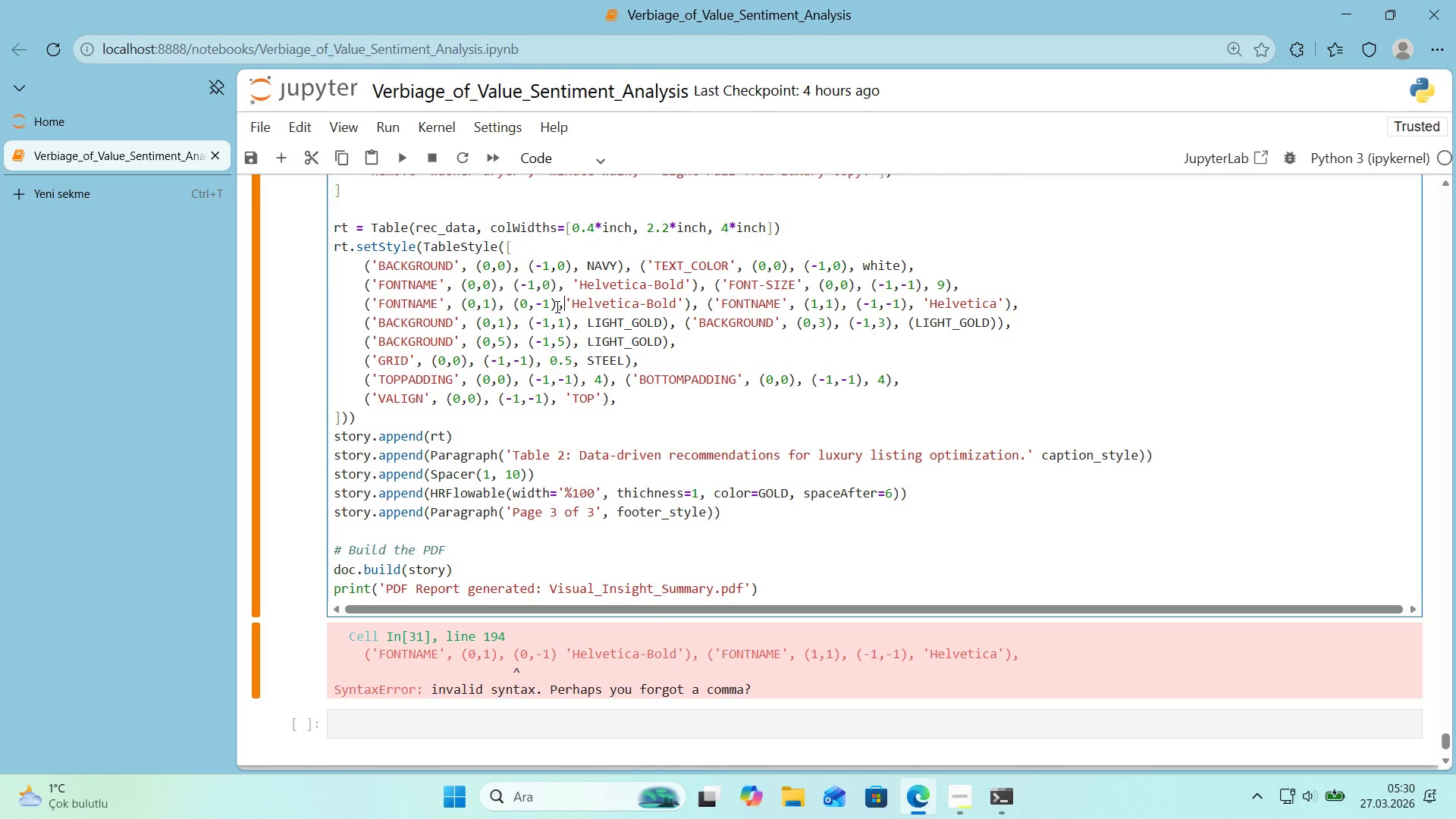 
key(Shift+Space)
 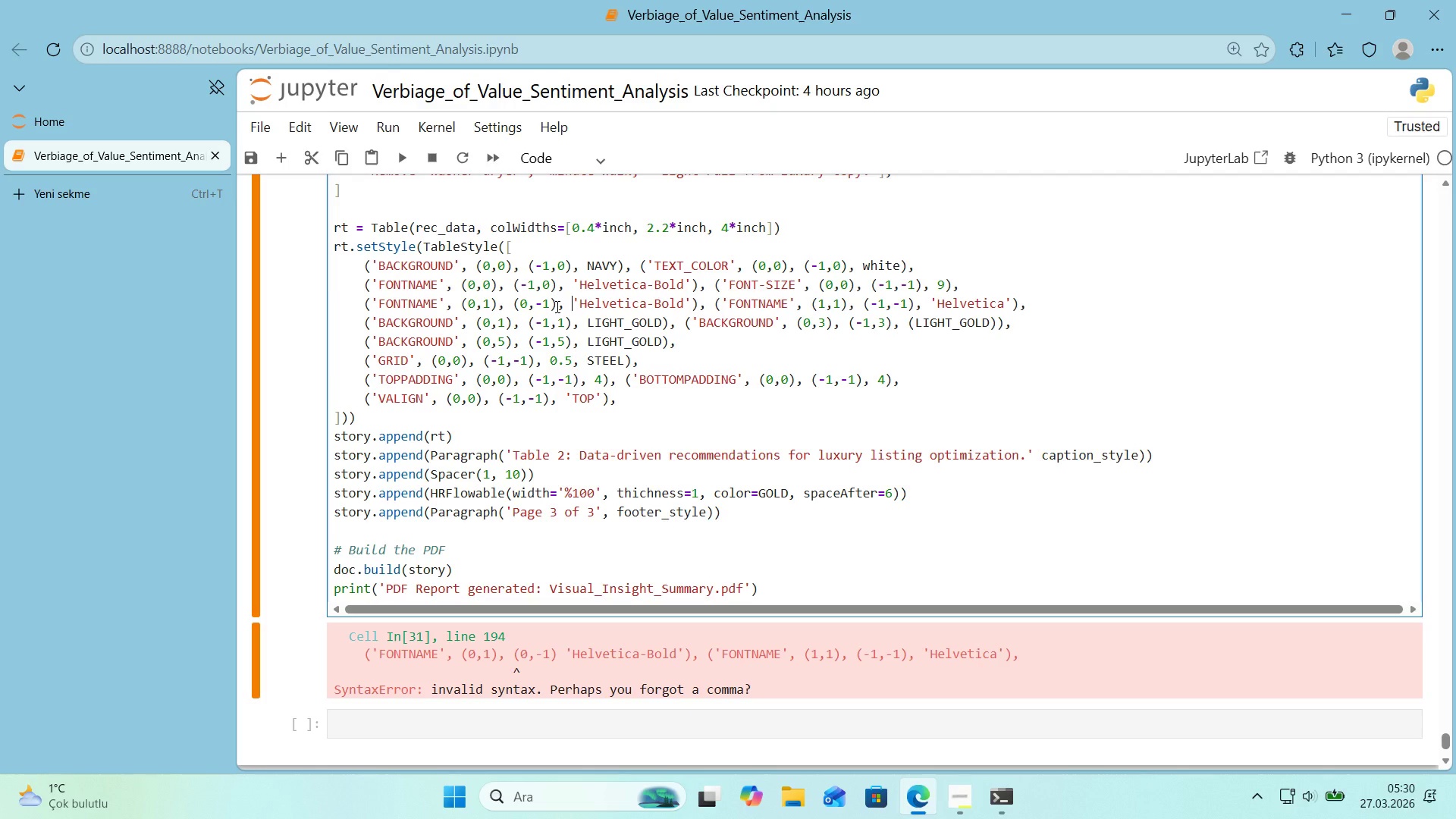 
key(Shift+Enter)
 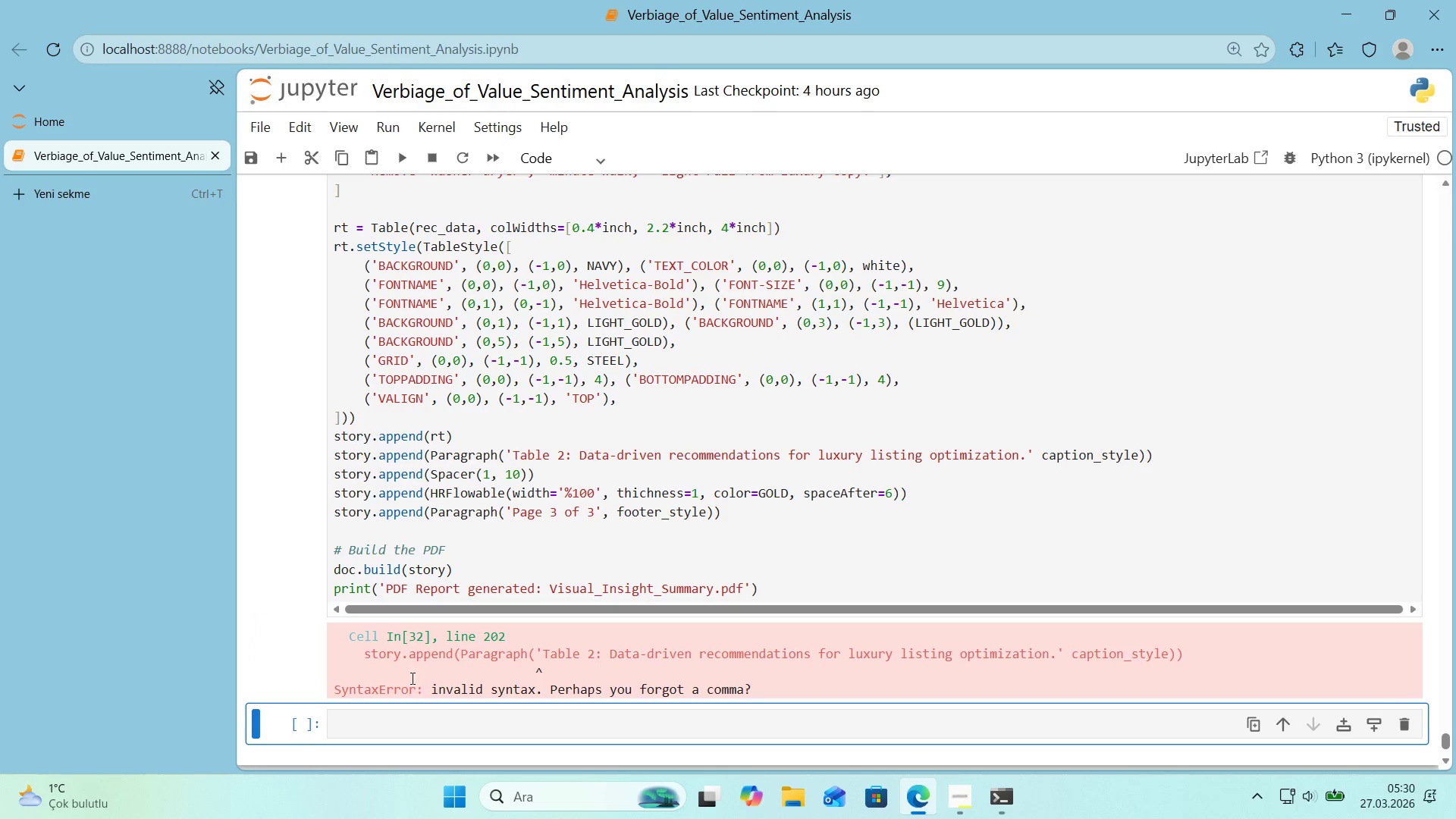 
left_click_drag(start_coordinate=[366, 656], to_coordinate=[1203, 658])
 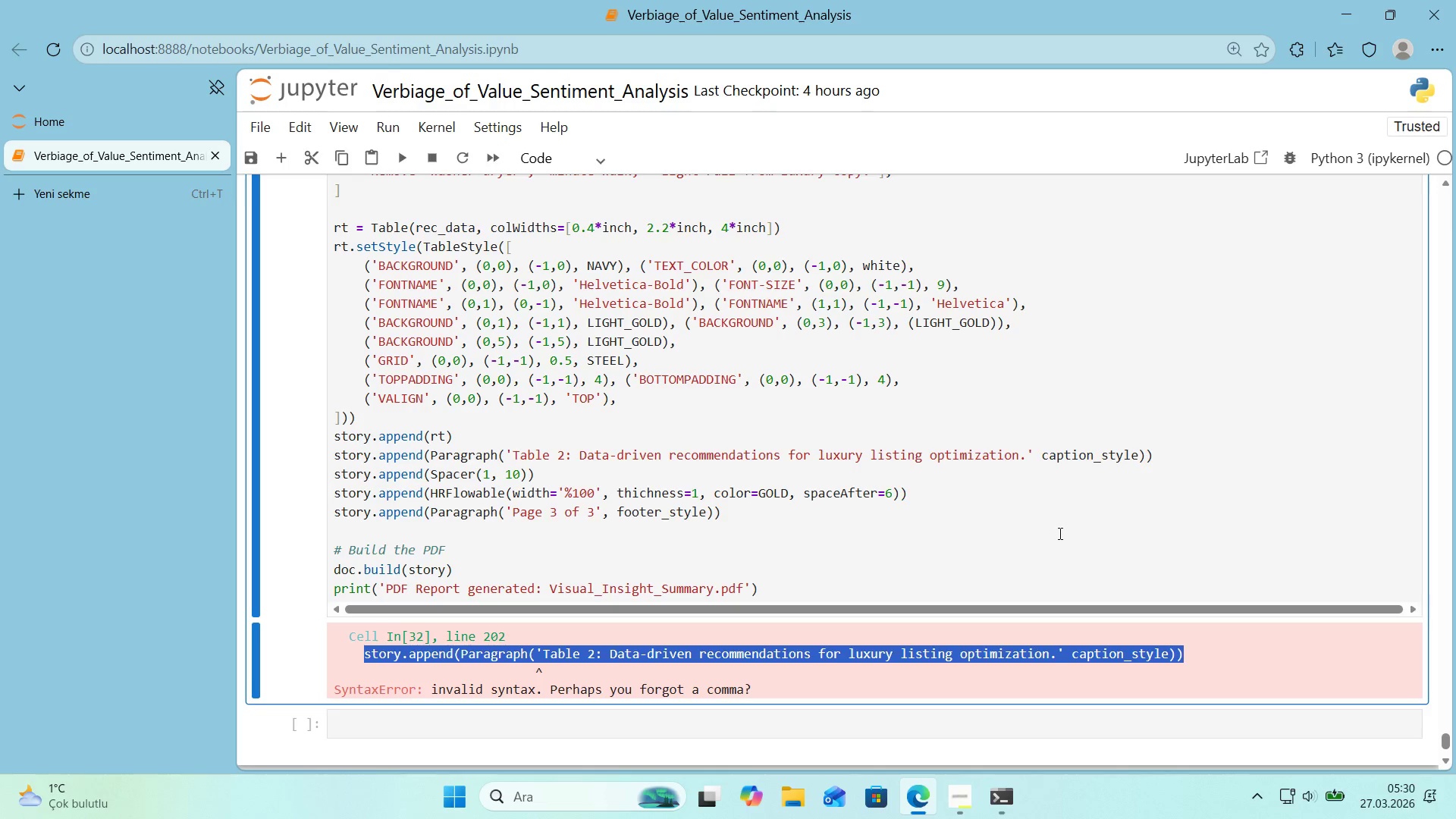 
key(Control+Shift+ControlLeft)
 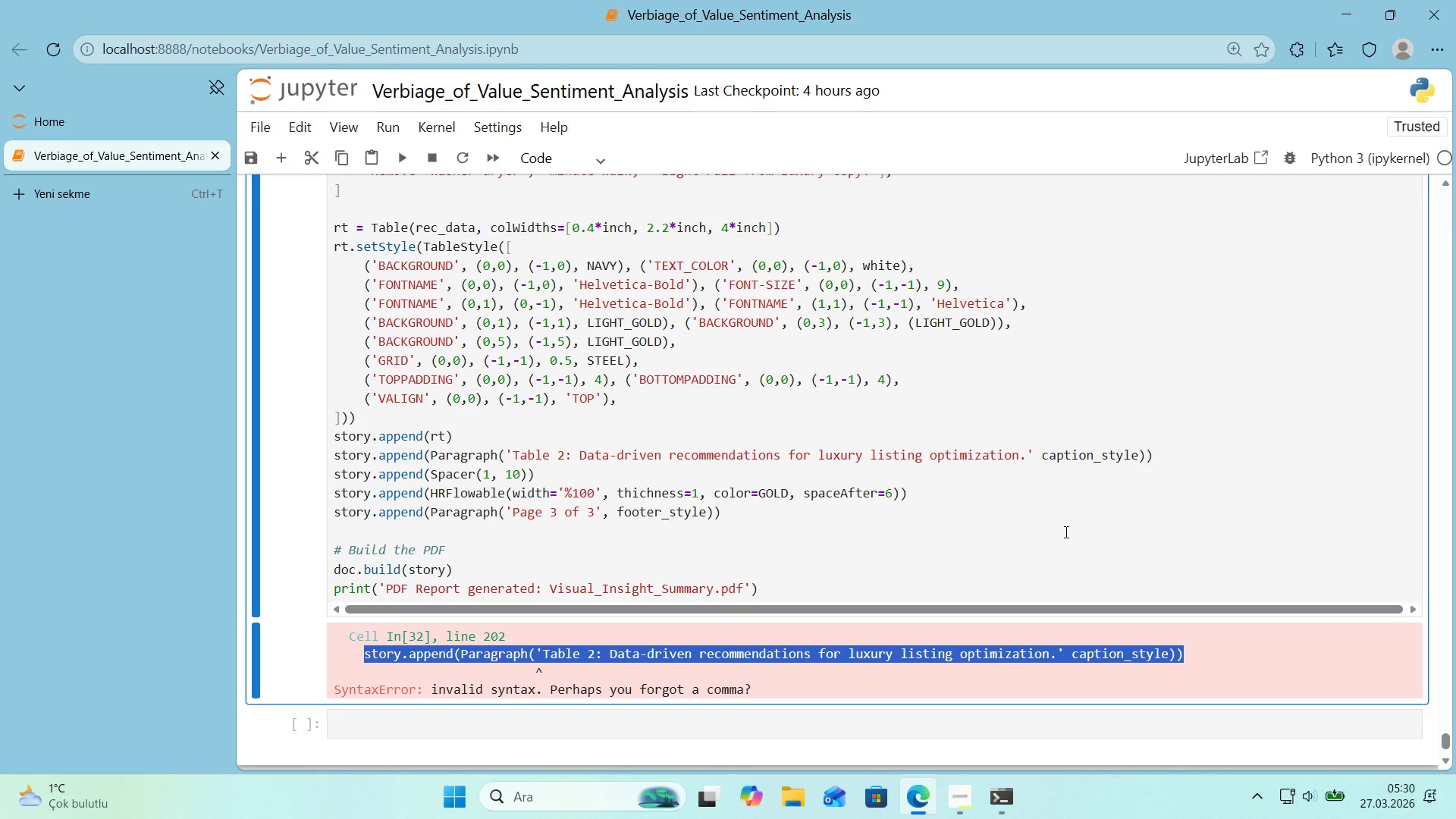 
key(Control+Shift+ControlLeft)
 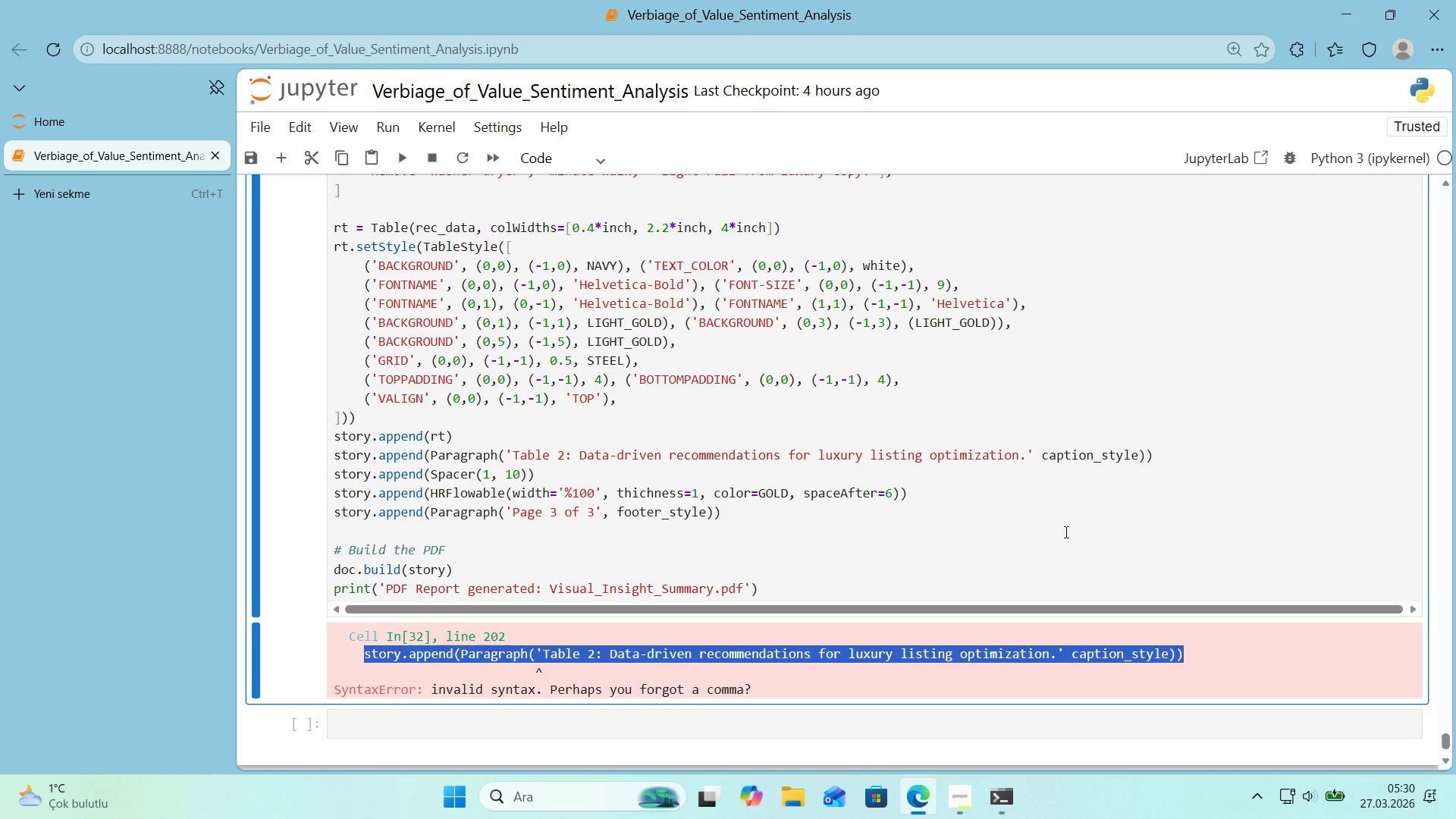 
key(Control+Shift+C)
 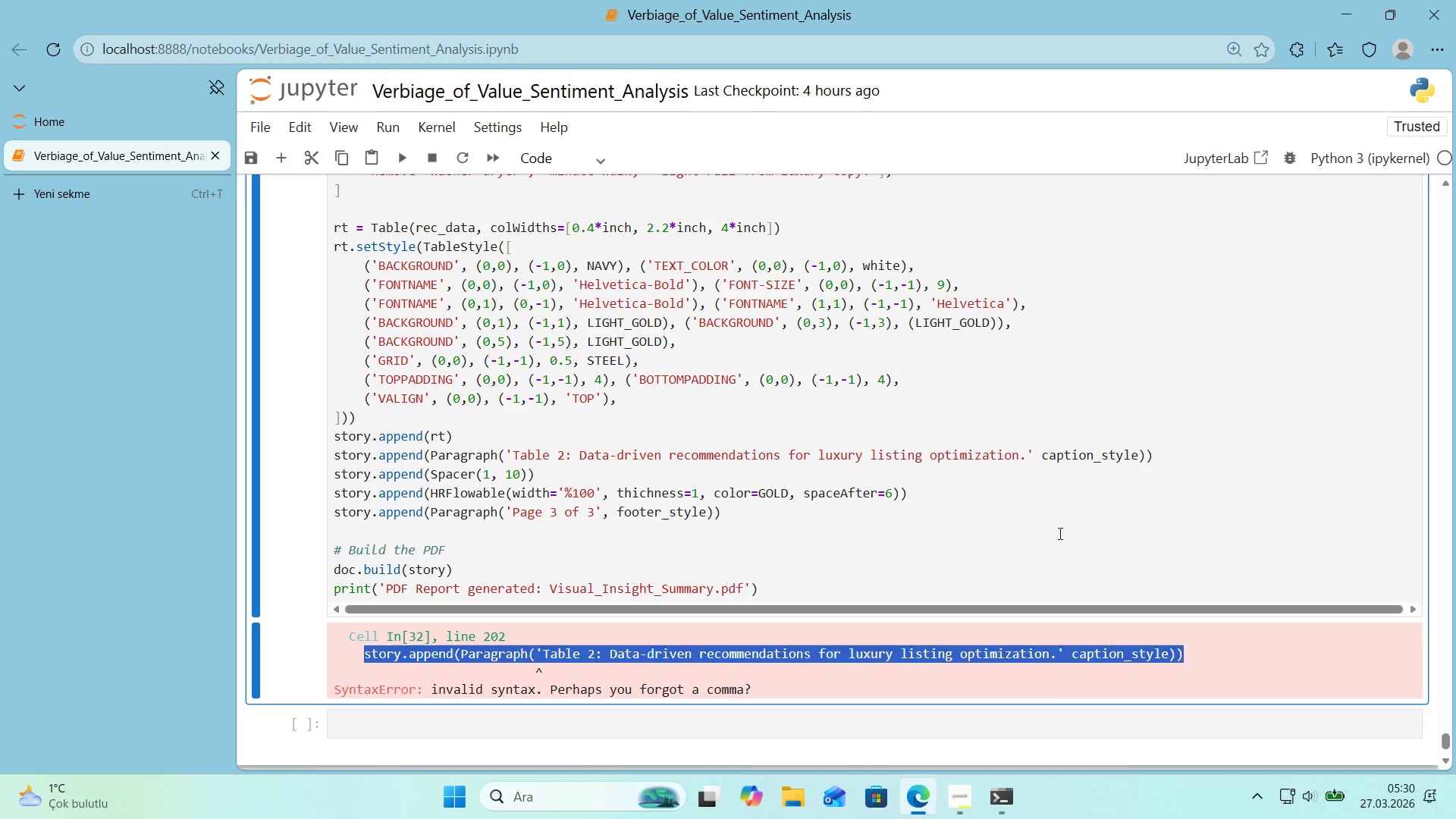 
left_click([1059, 533])
 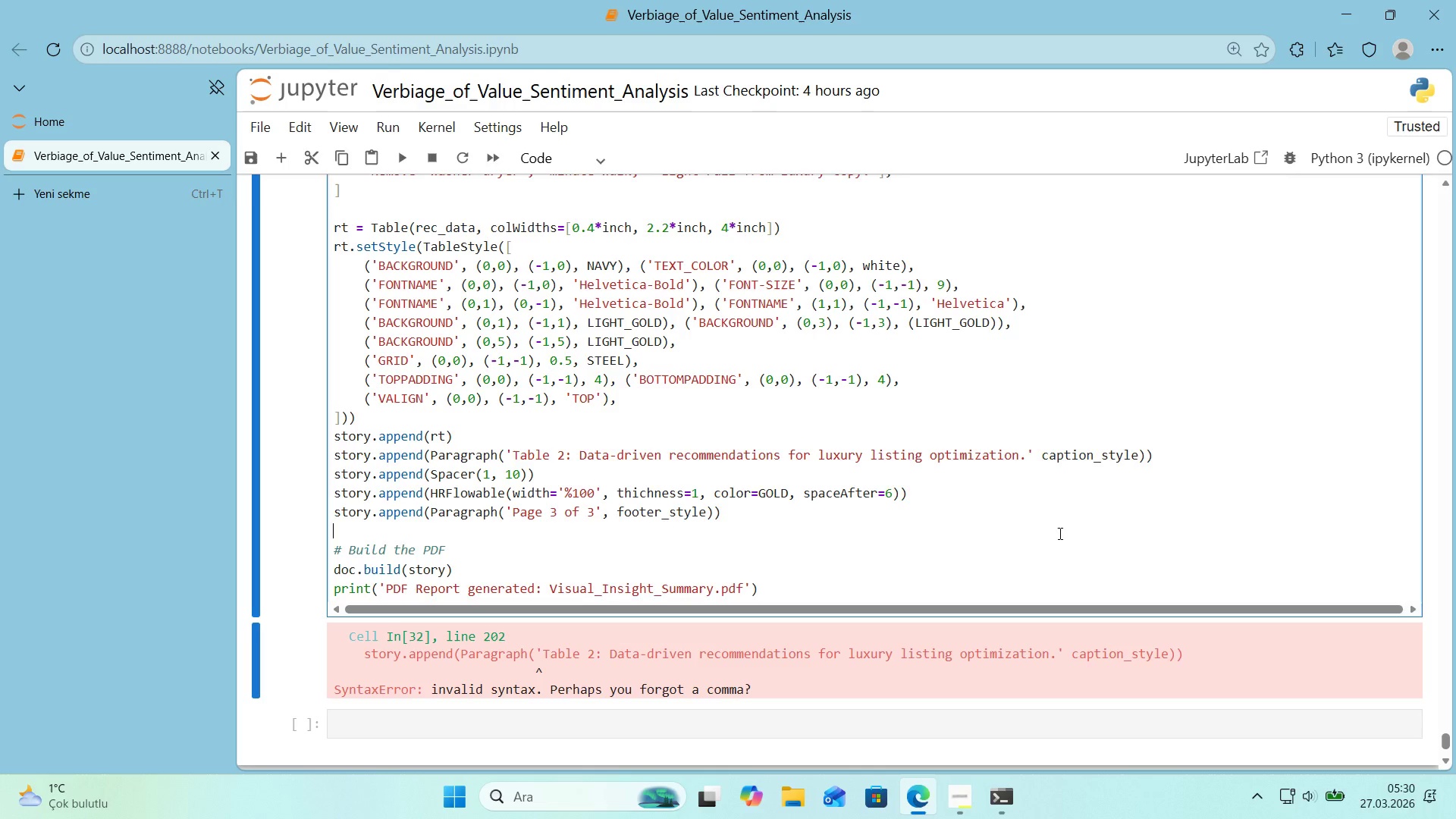 
key(Control+Shift+ControlLeft)
 